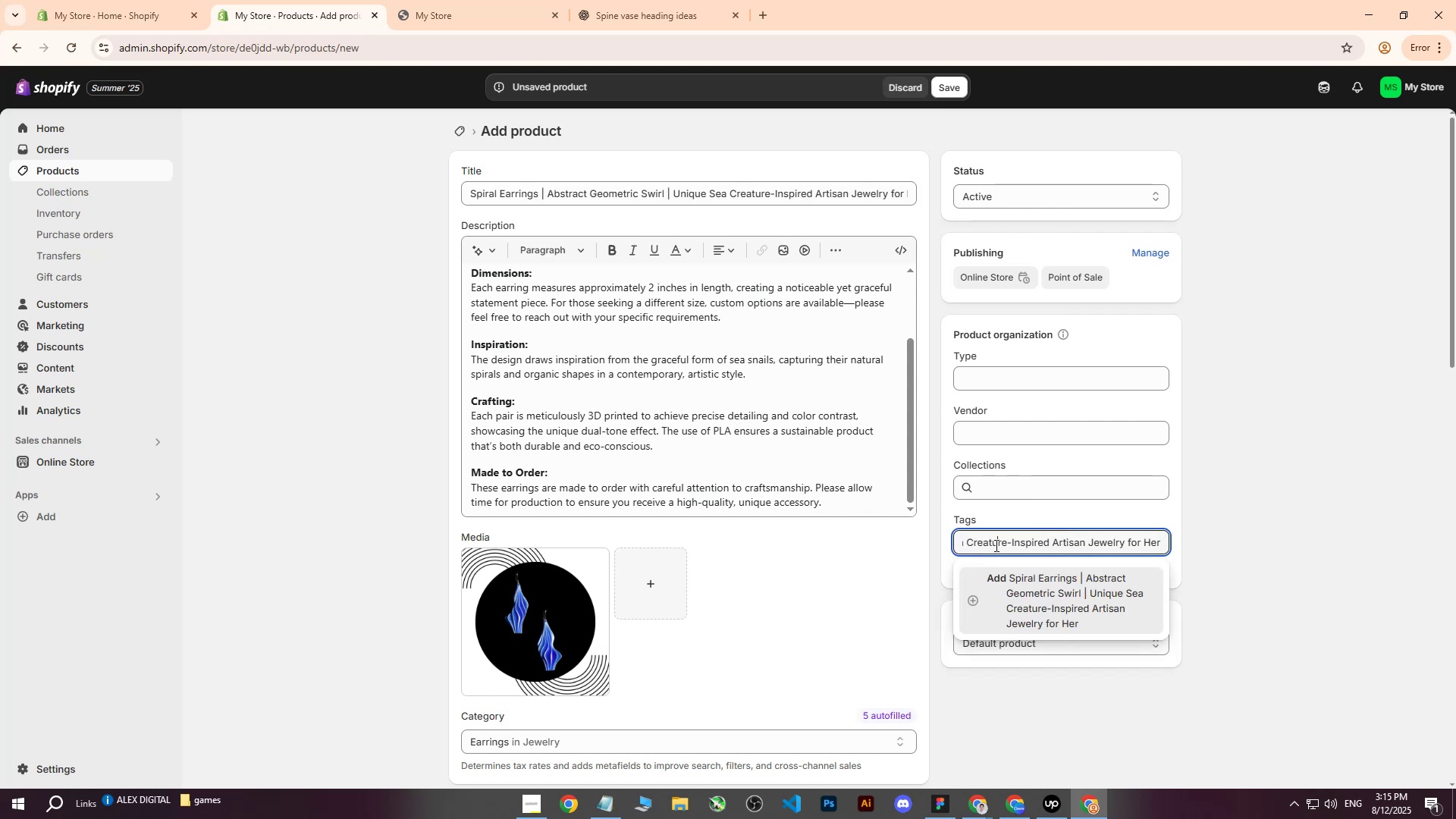 
hold_key(key=ArrowLeft, duration=1.54)
 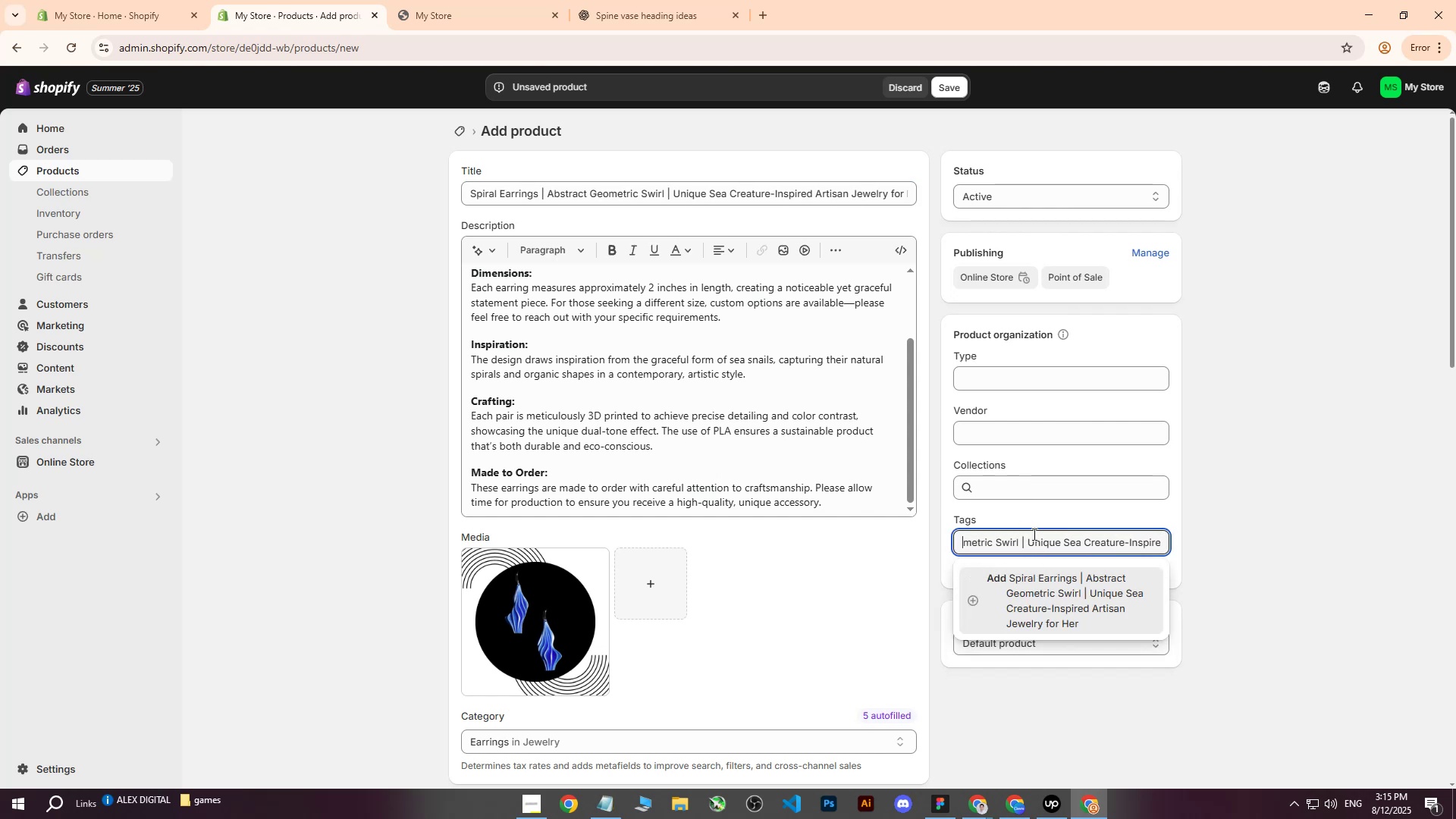 
key(ArrowLeft)
 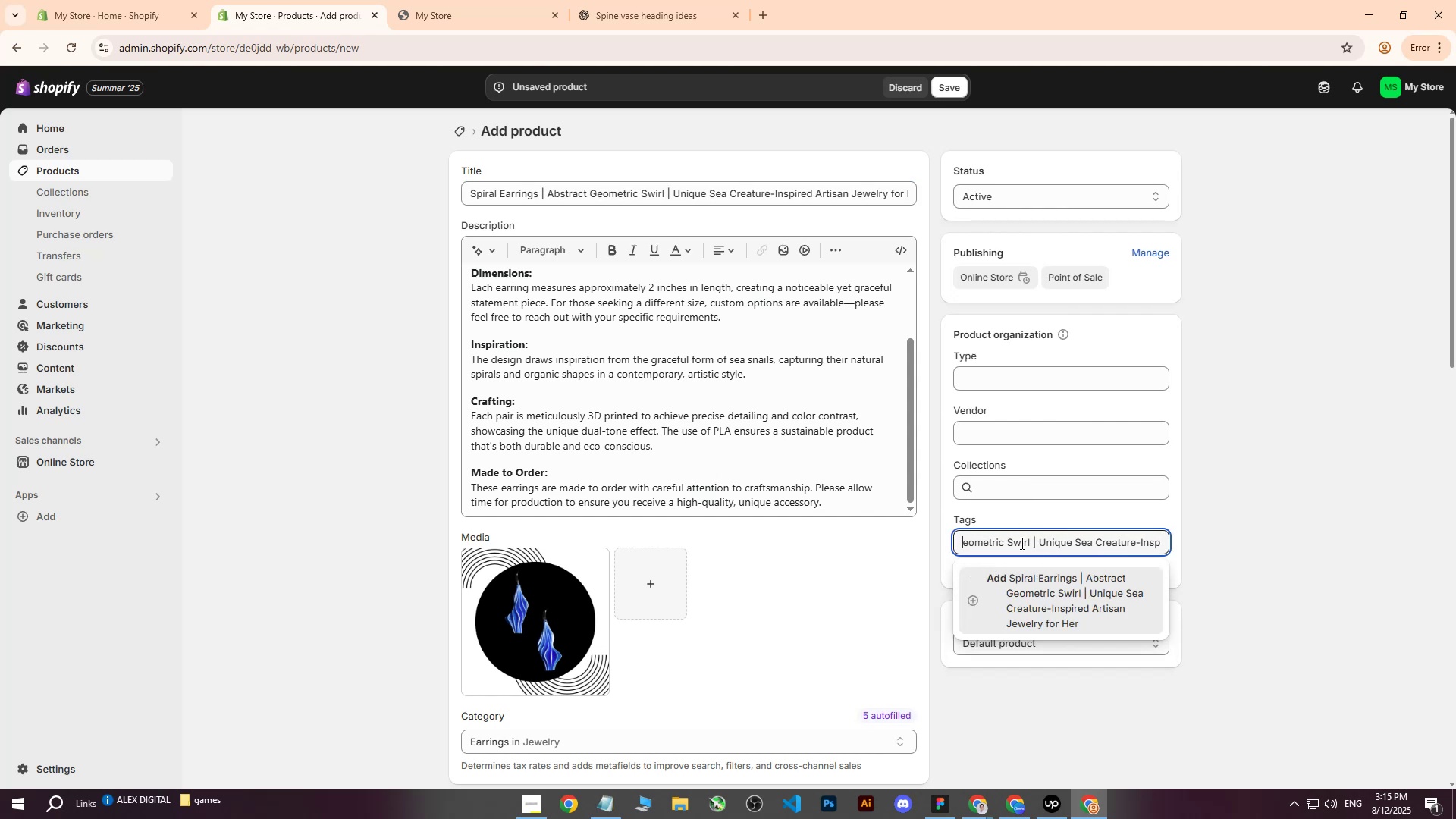 
key(ArrowLeft)
 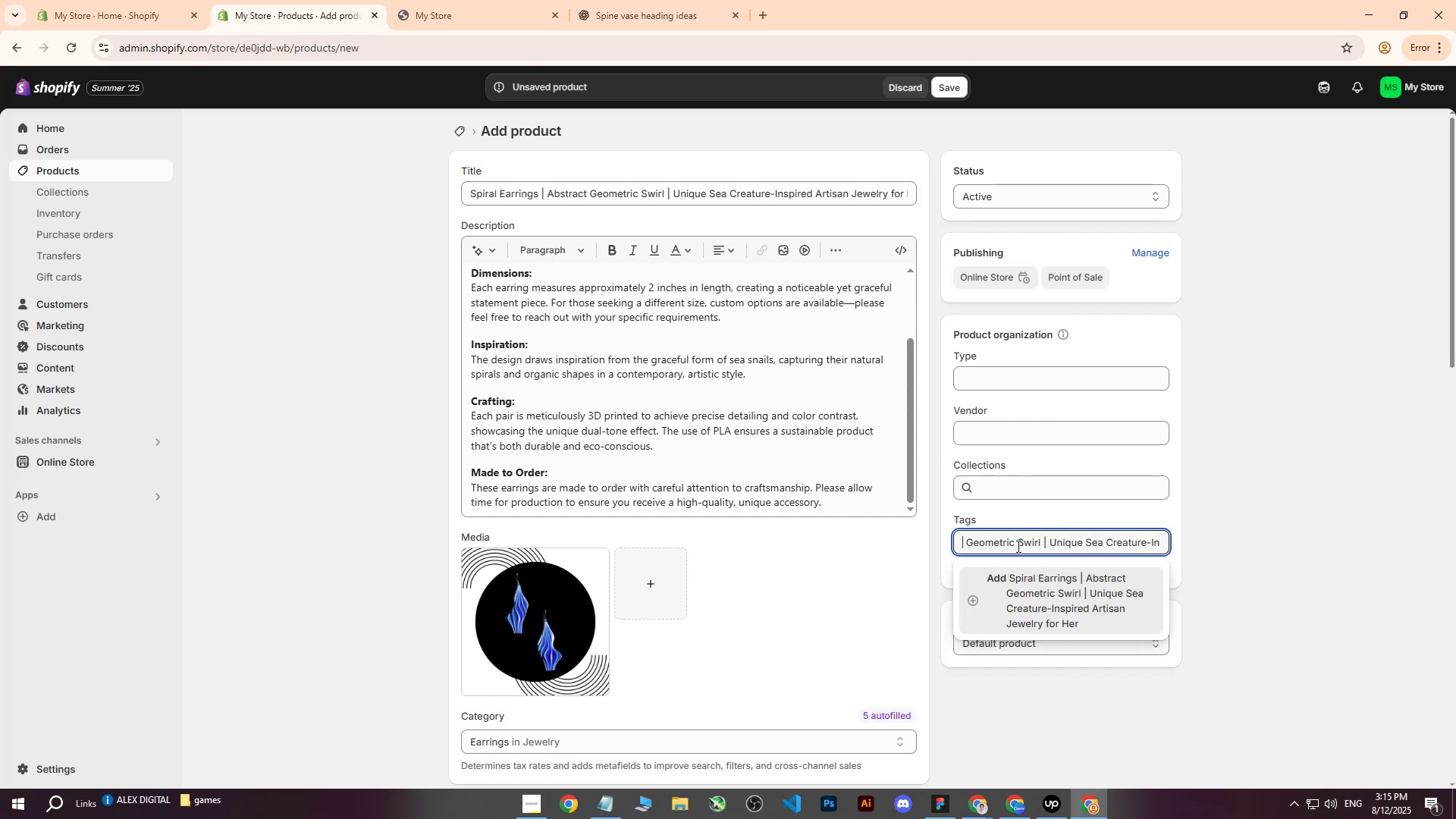 
key(ArrowLeft)
 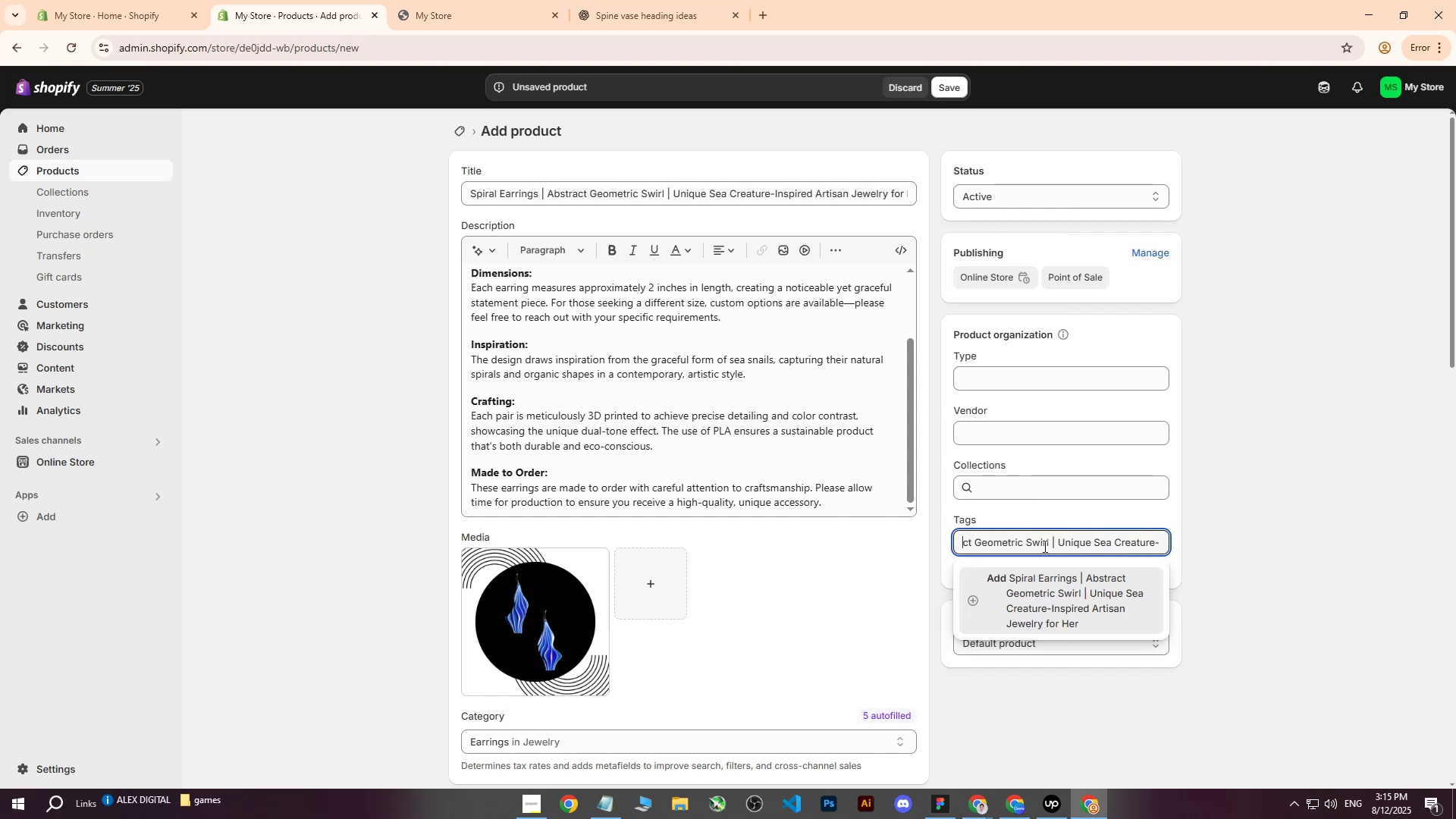 
key(ArrowLeft)
 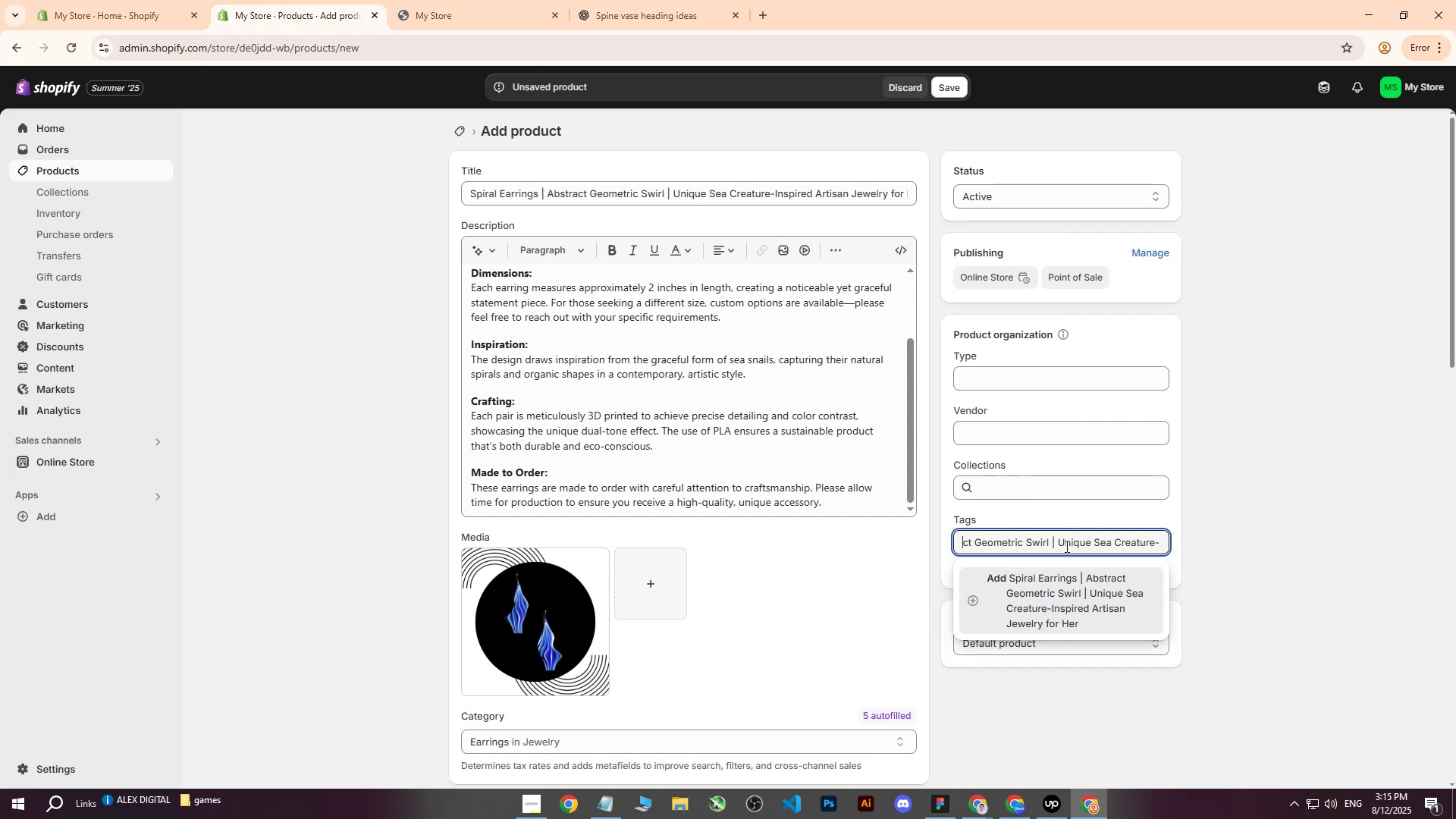 
key(ArrowLeft)
 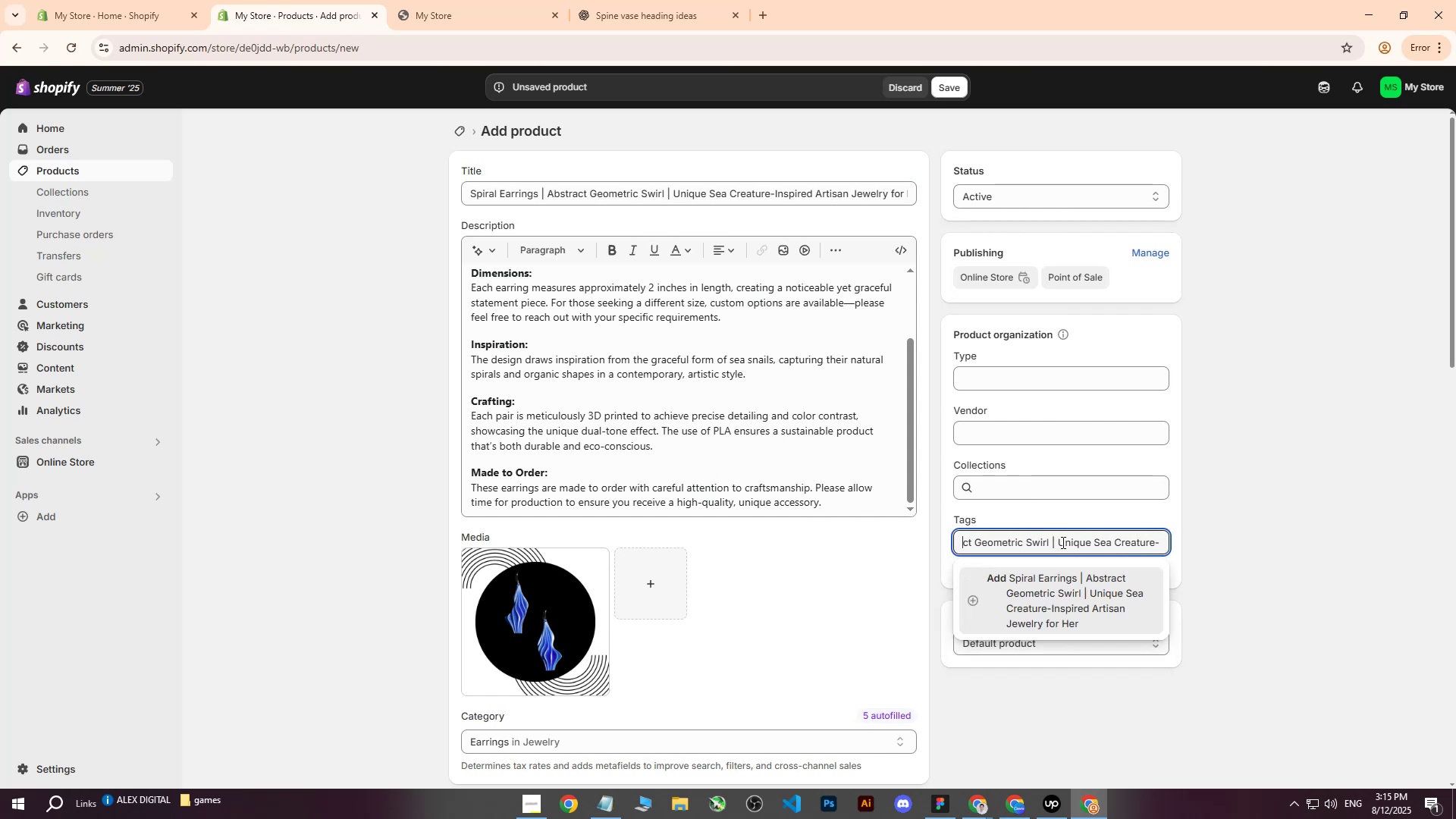 
left_click([1057, 541])
 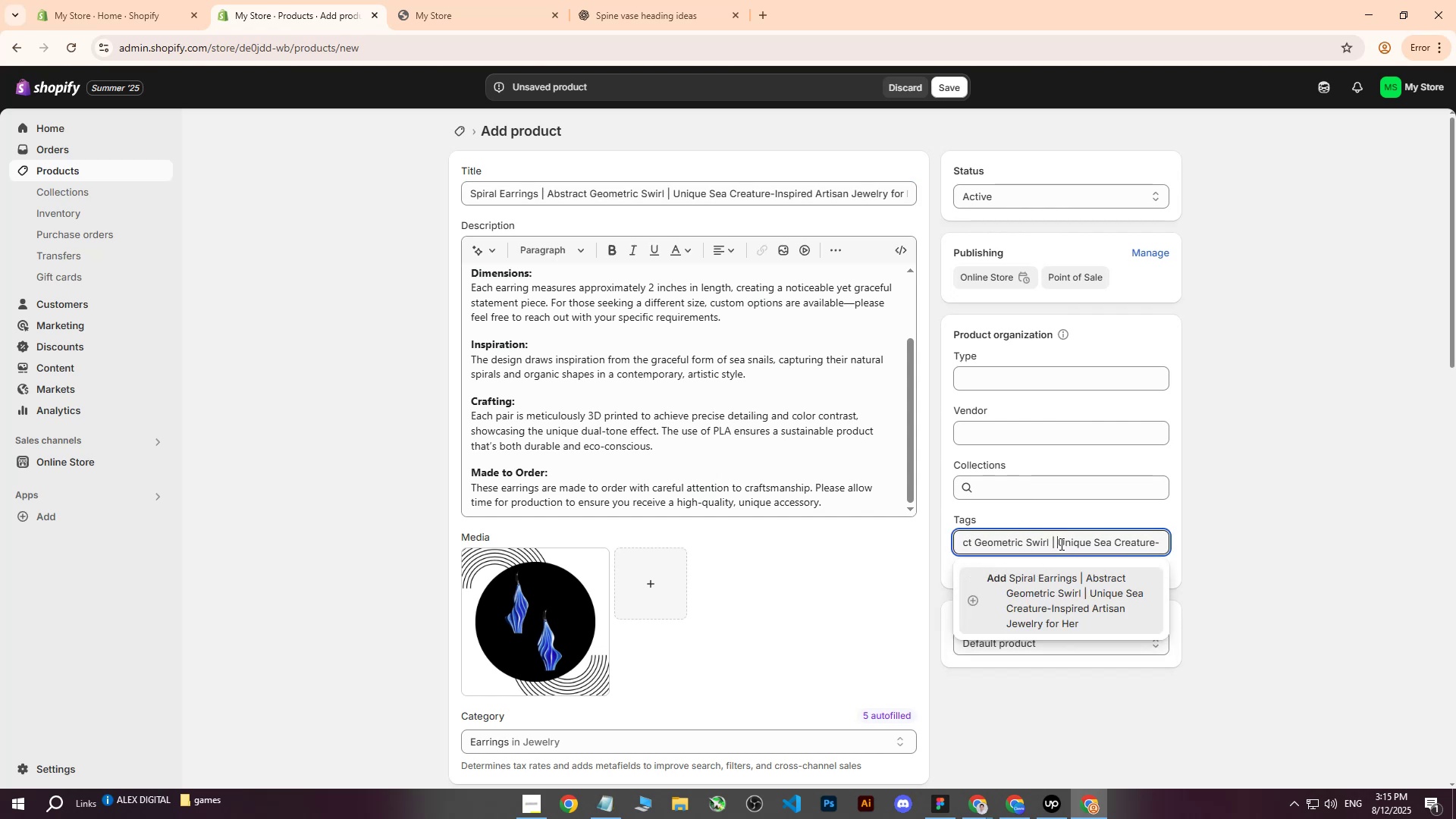 
key(Backspace)
 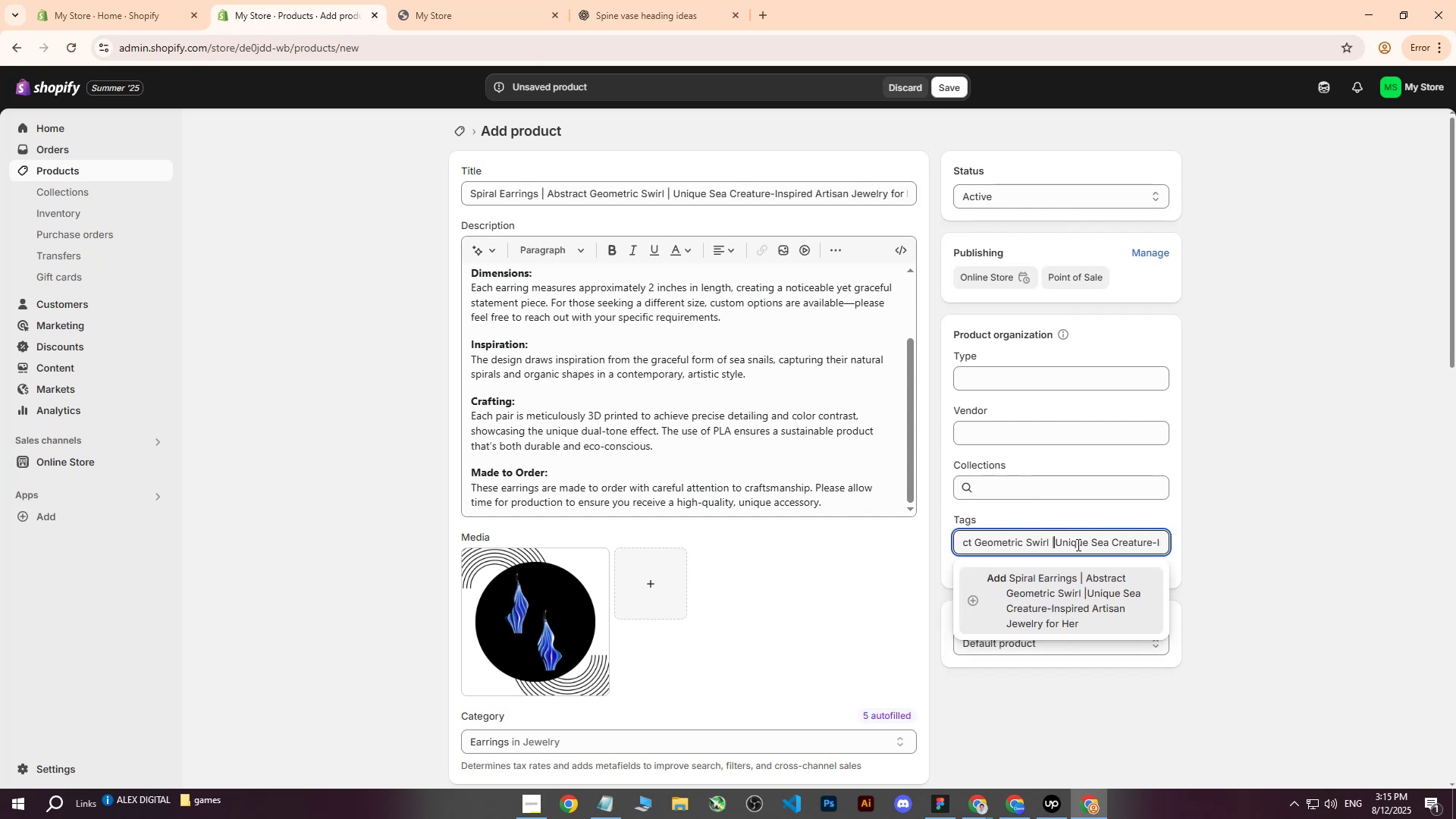 
key(Backspace)
 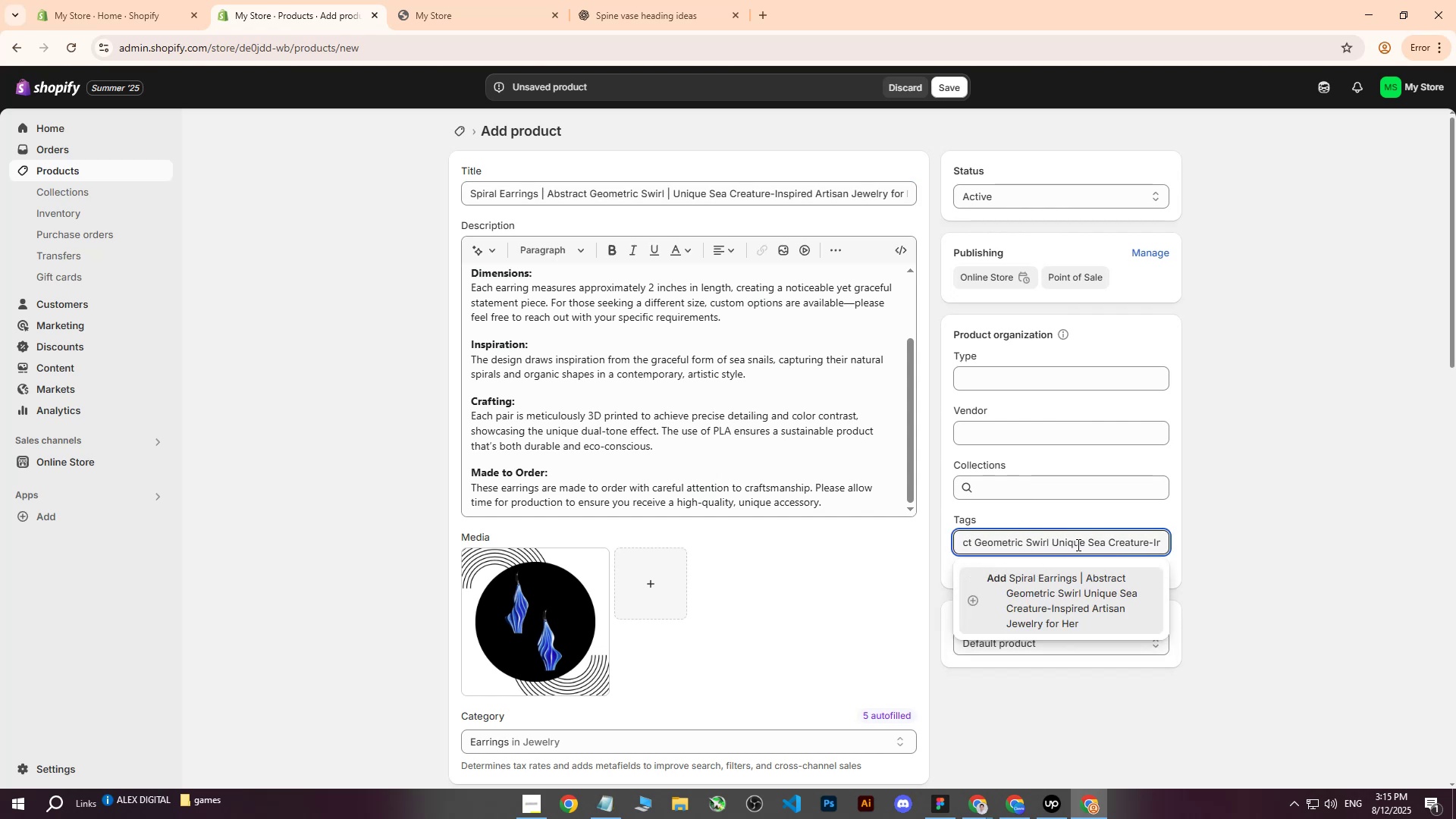 
key(Backspace)
 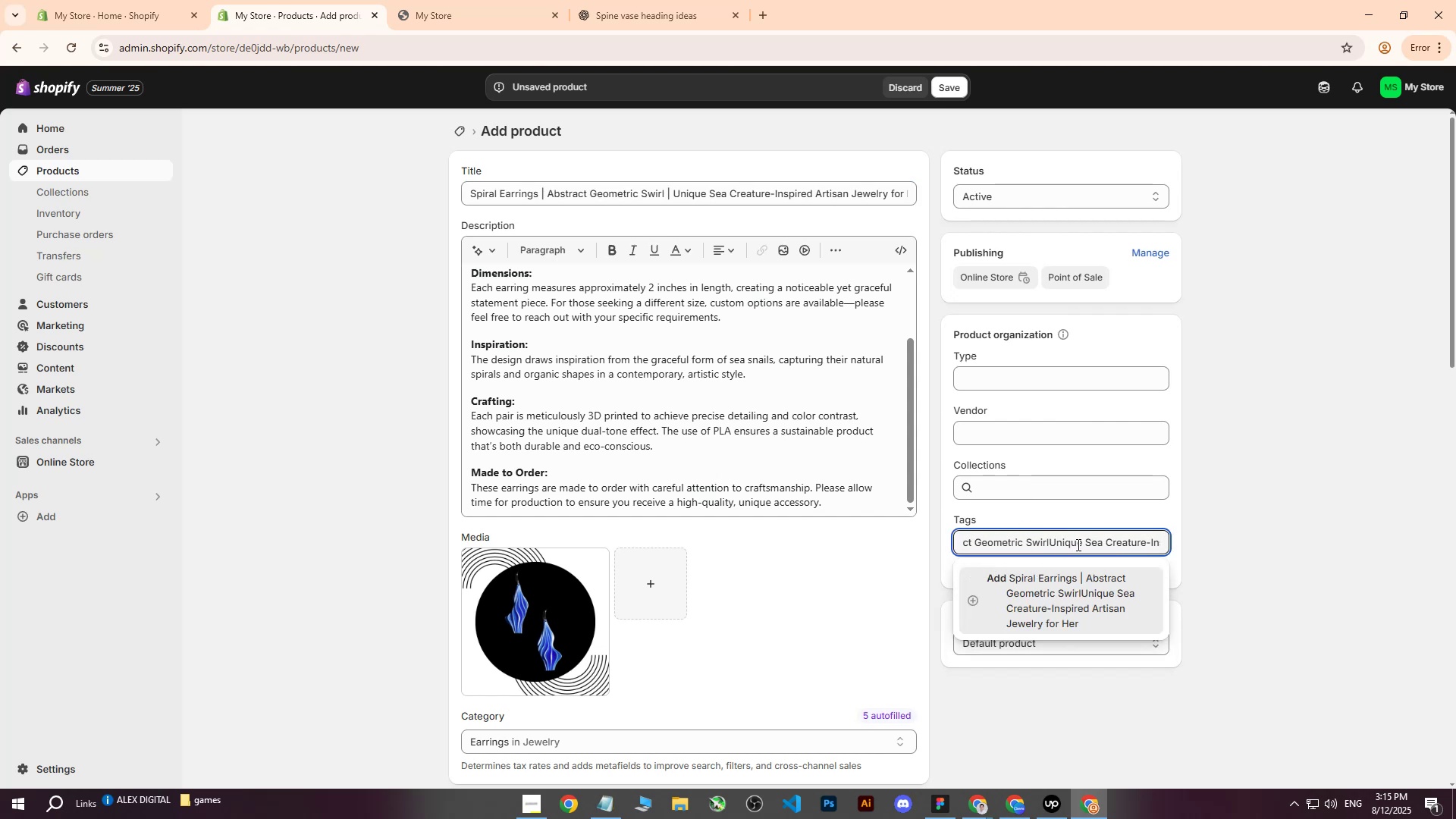 
hold_key(key=ArrowLeft, duration=1.5)
 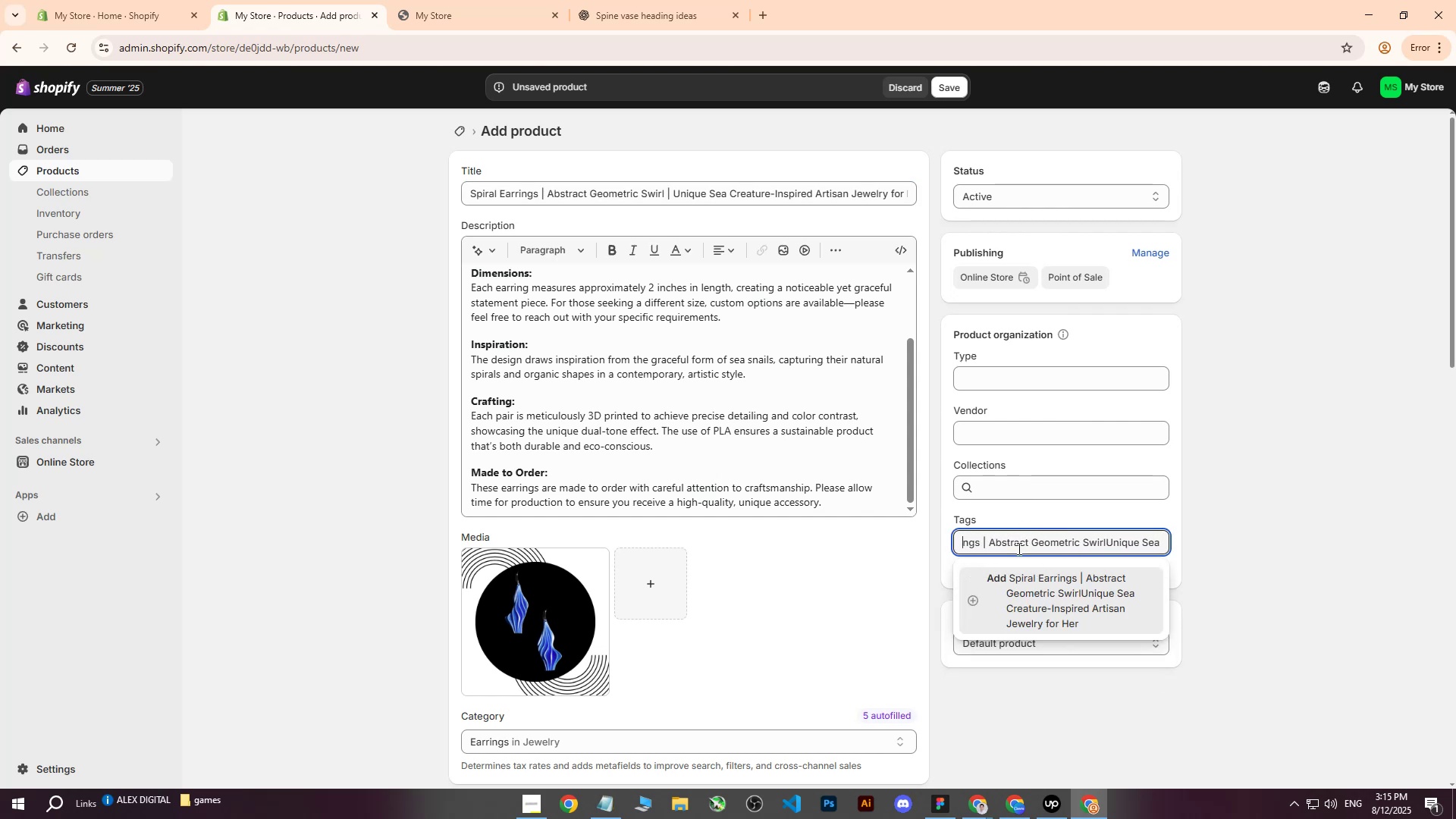 
key(ArrowLeft)
 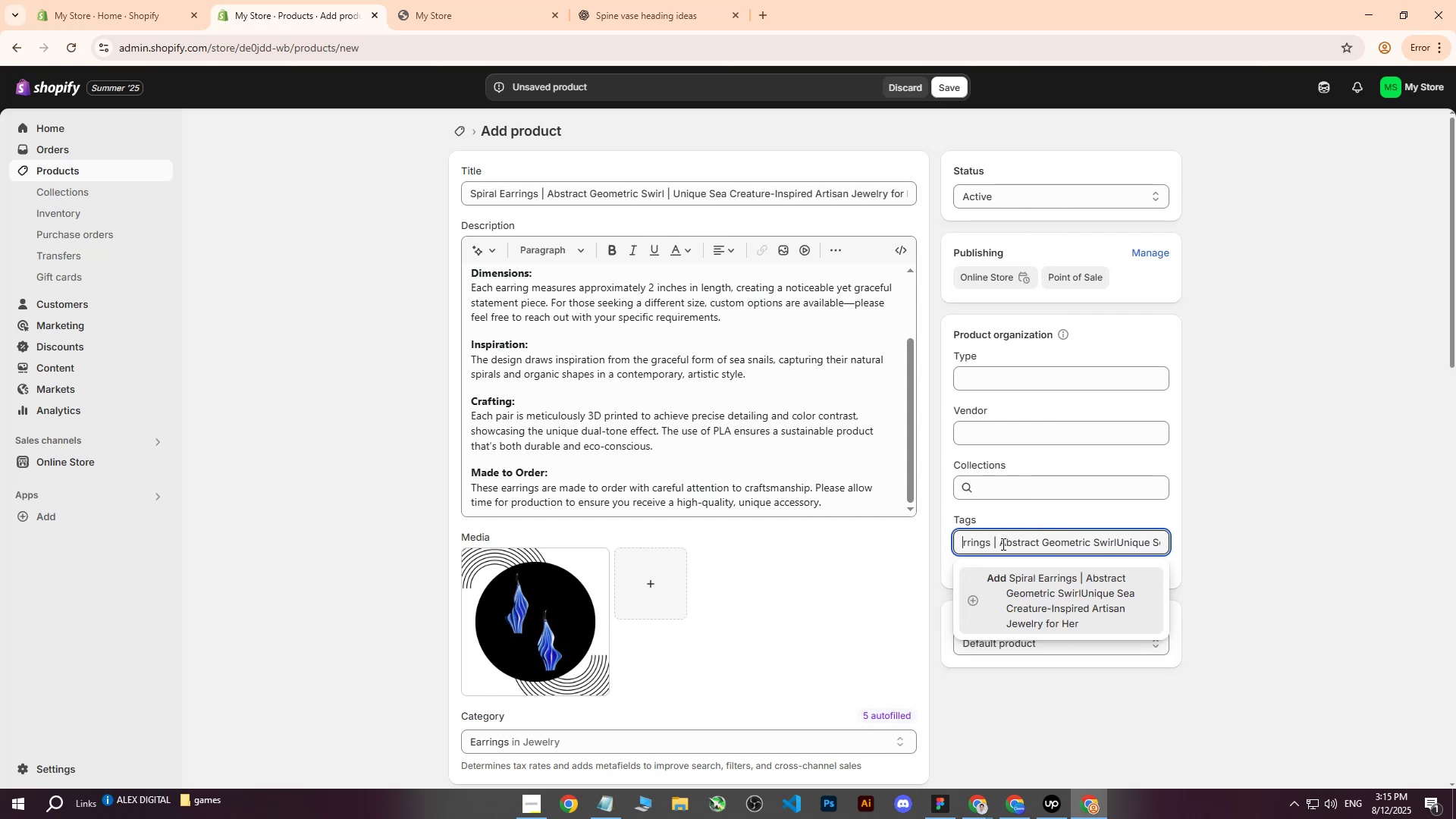 
left_click([1001, 543])
 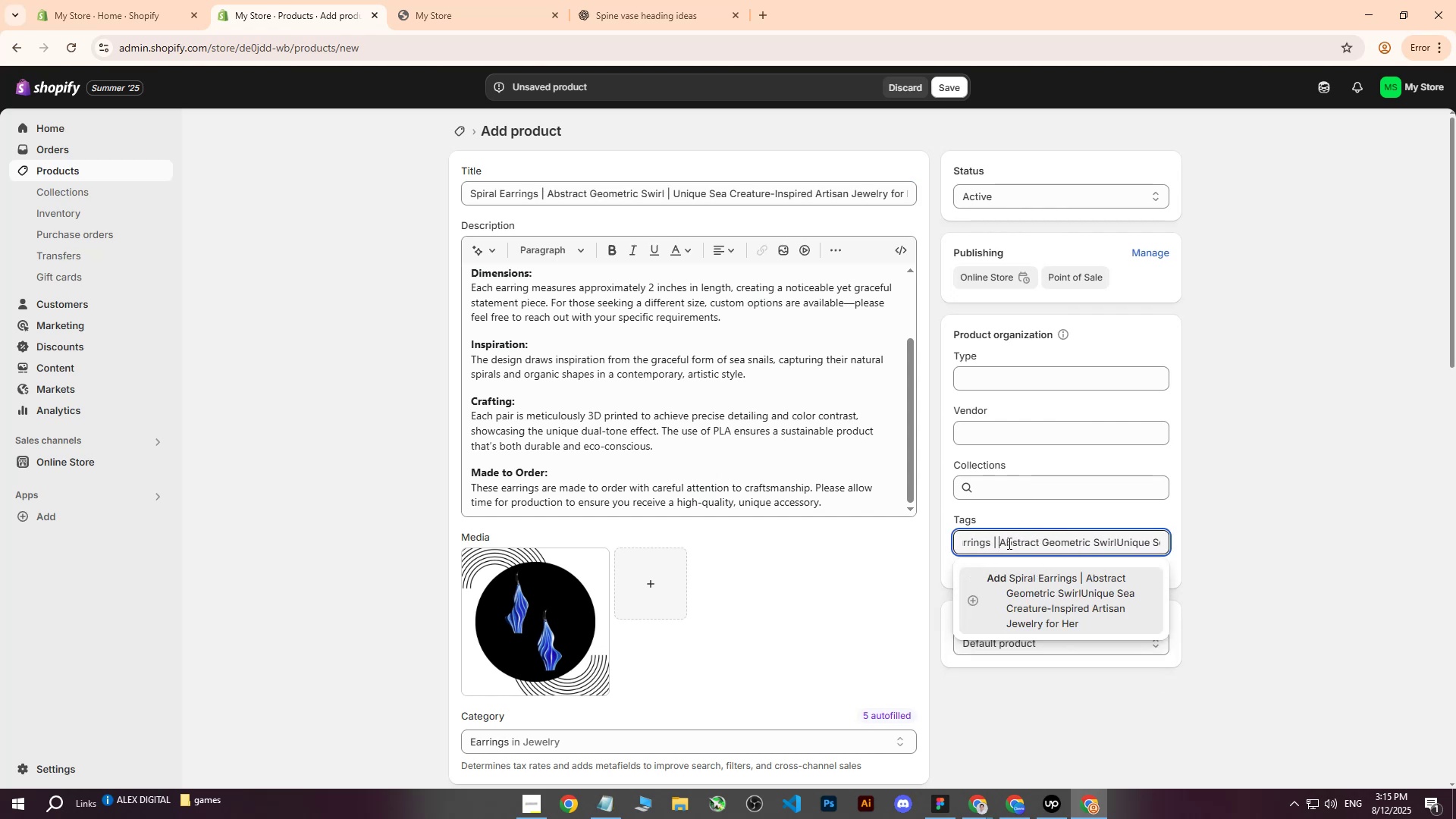 
key(Backspace)
 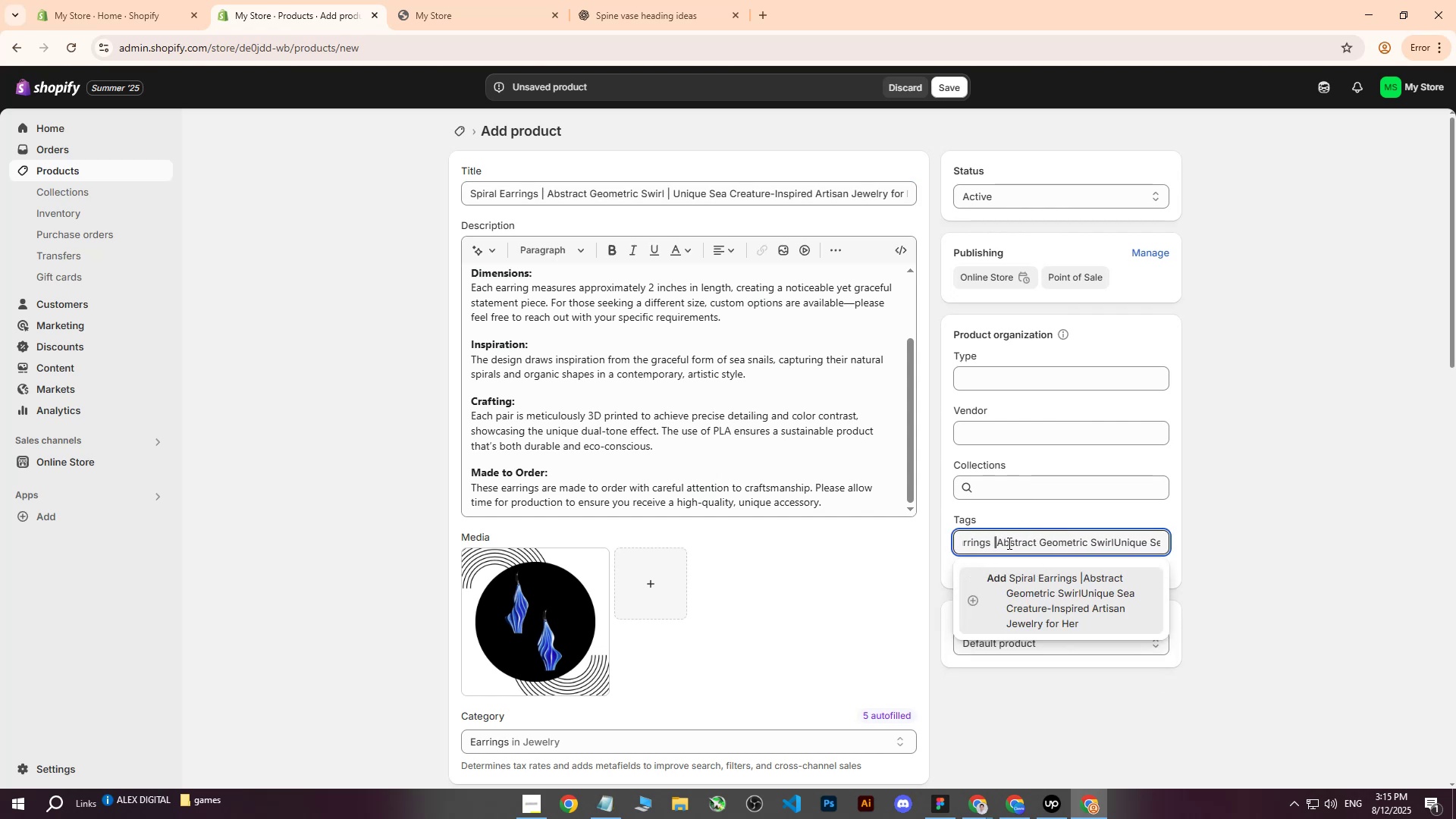 
key(Backspace)
 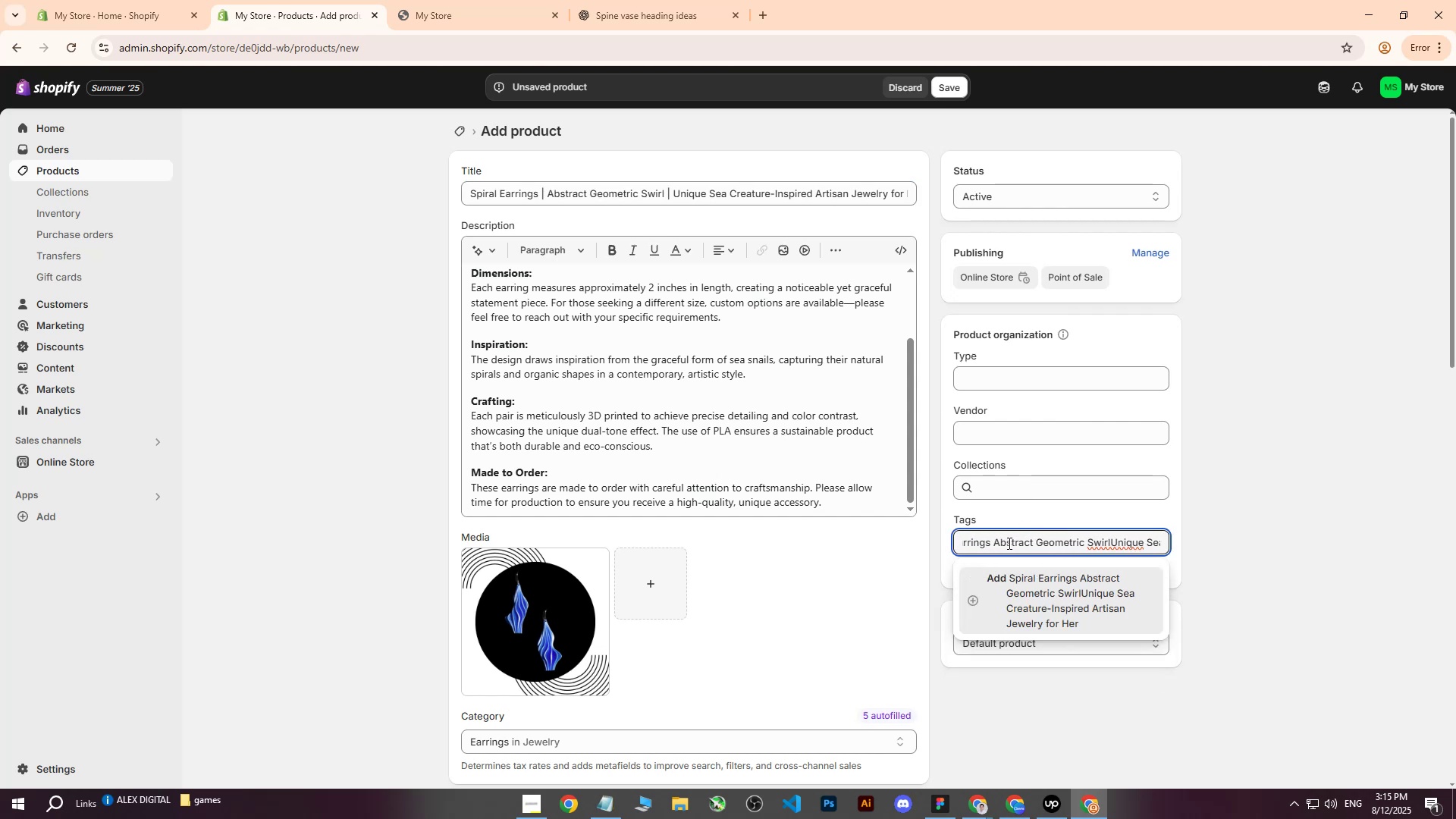 
key(Backspace)
 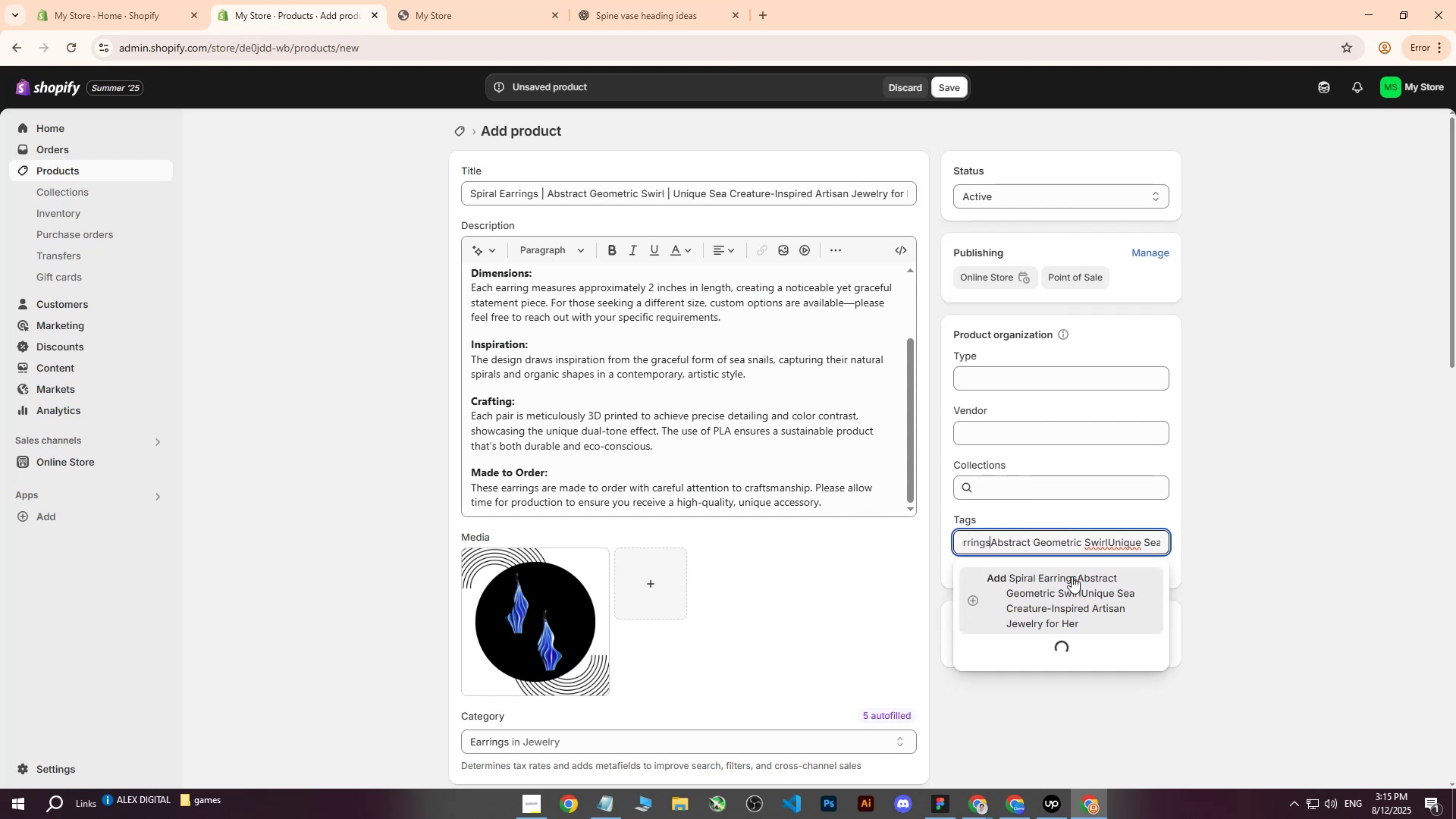 
left_click([1070, 580])
 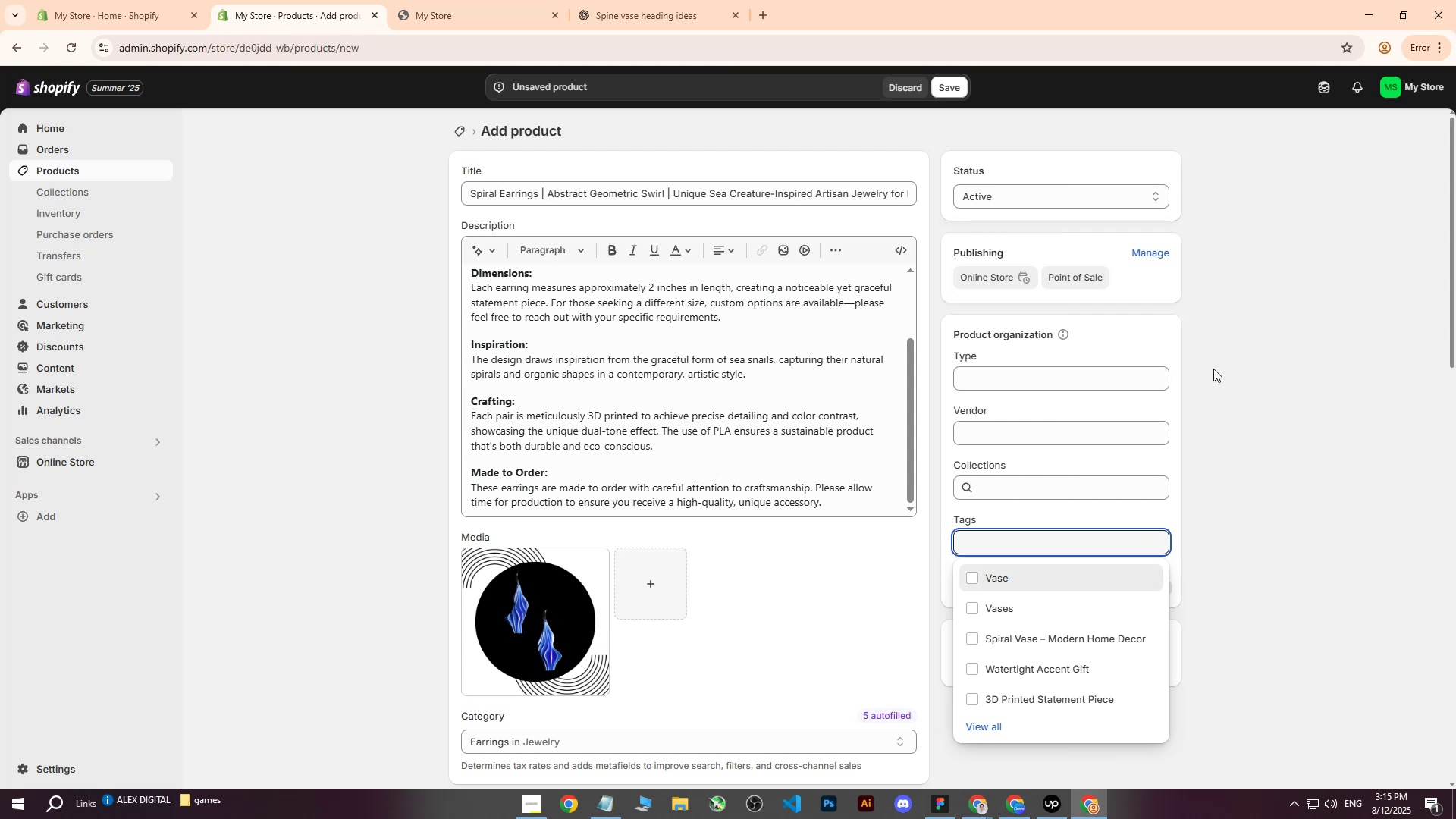 
left_click([1204, 331])
 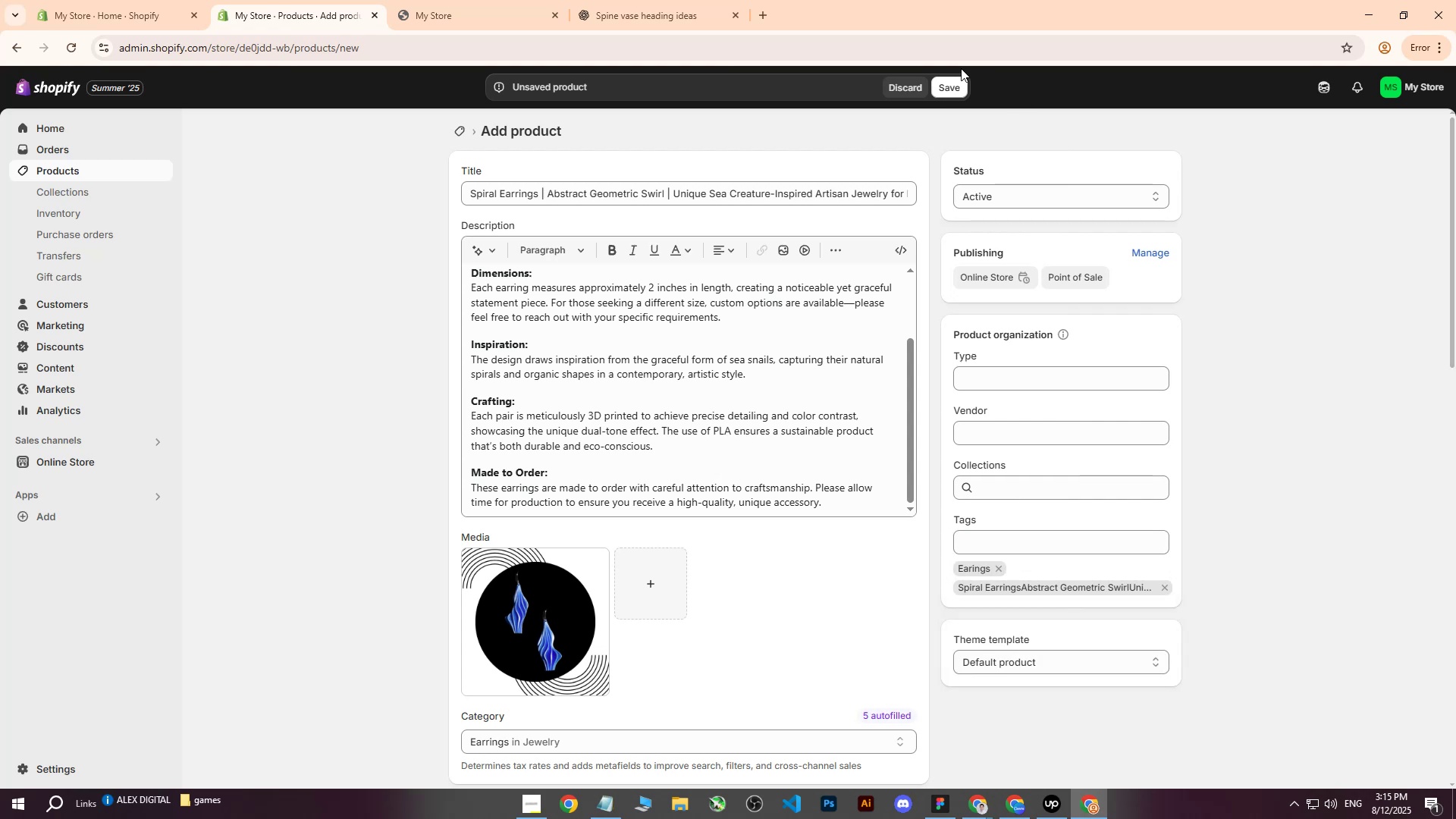 
left_click([950, 83])
 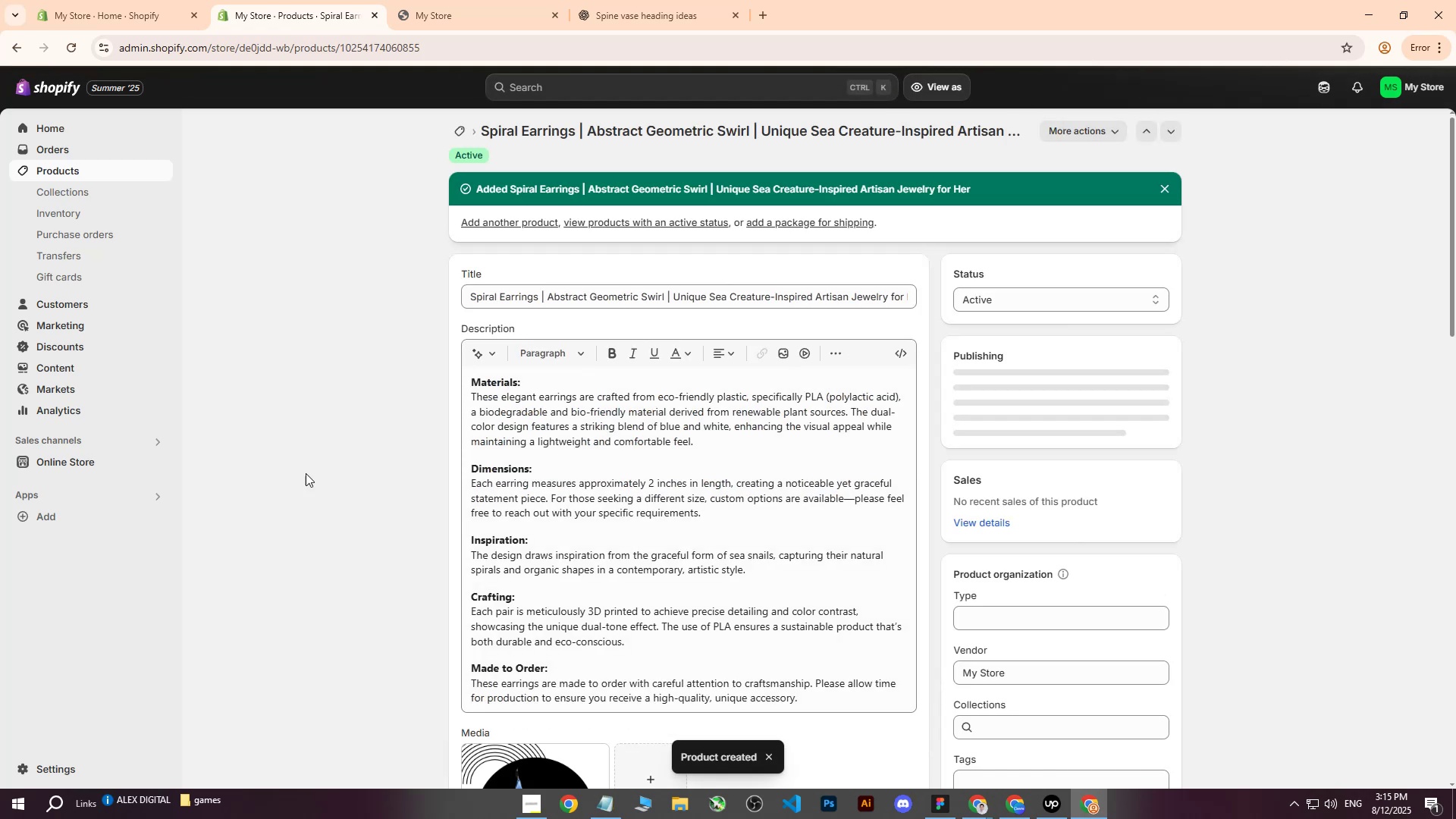 
left_click([73, 168])
 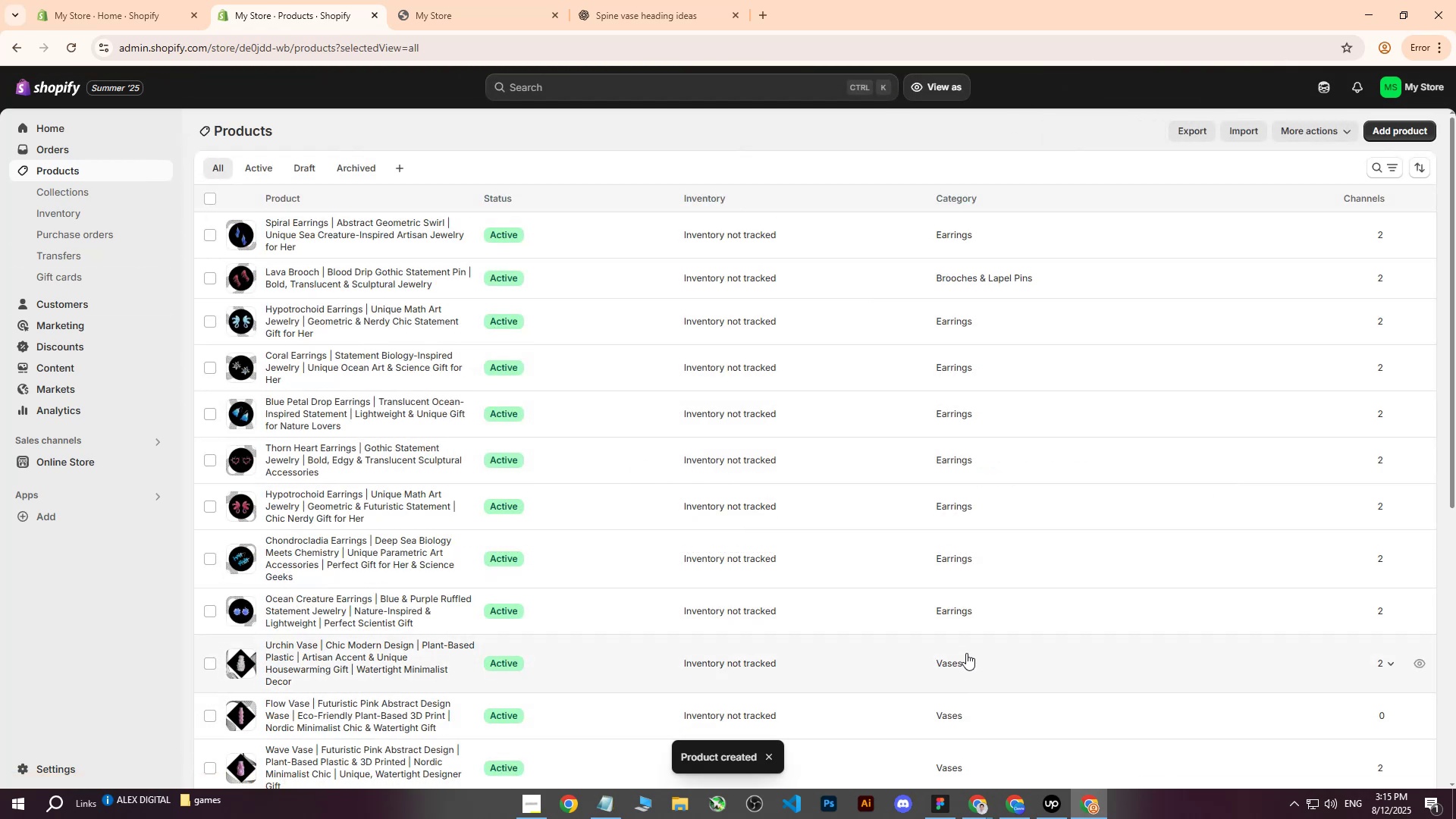 
left_click([1052, 812])
 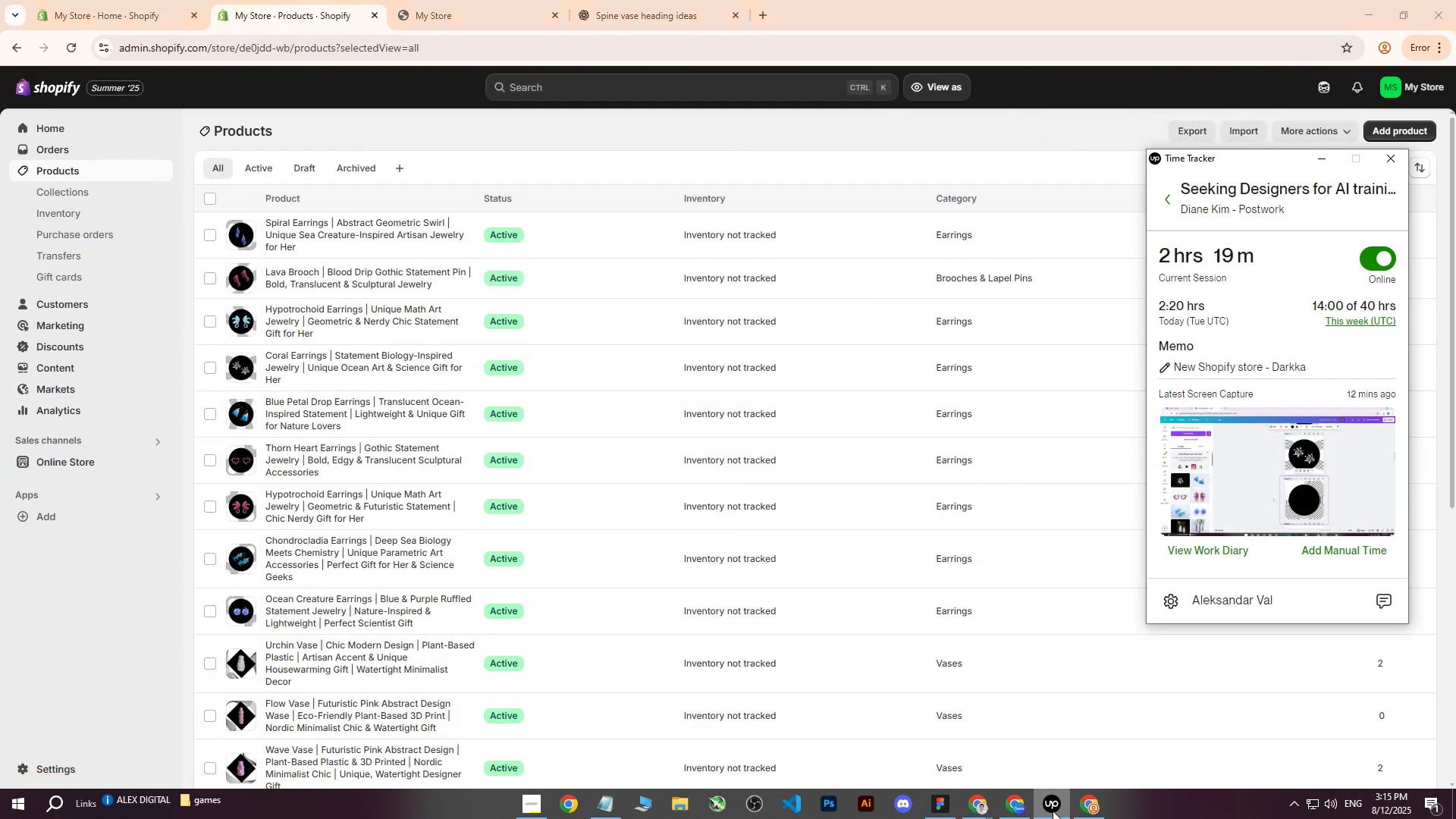 
left_click([1053, 810])
 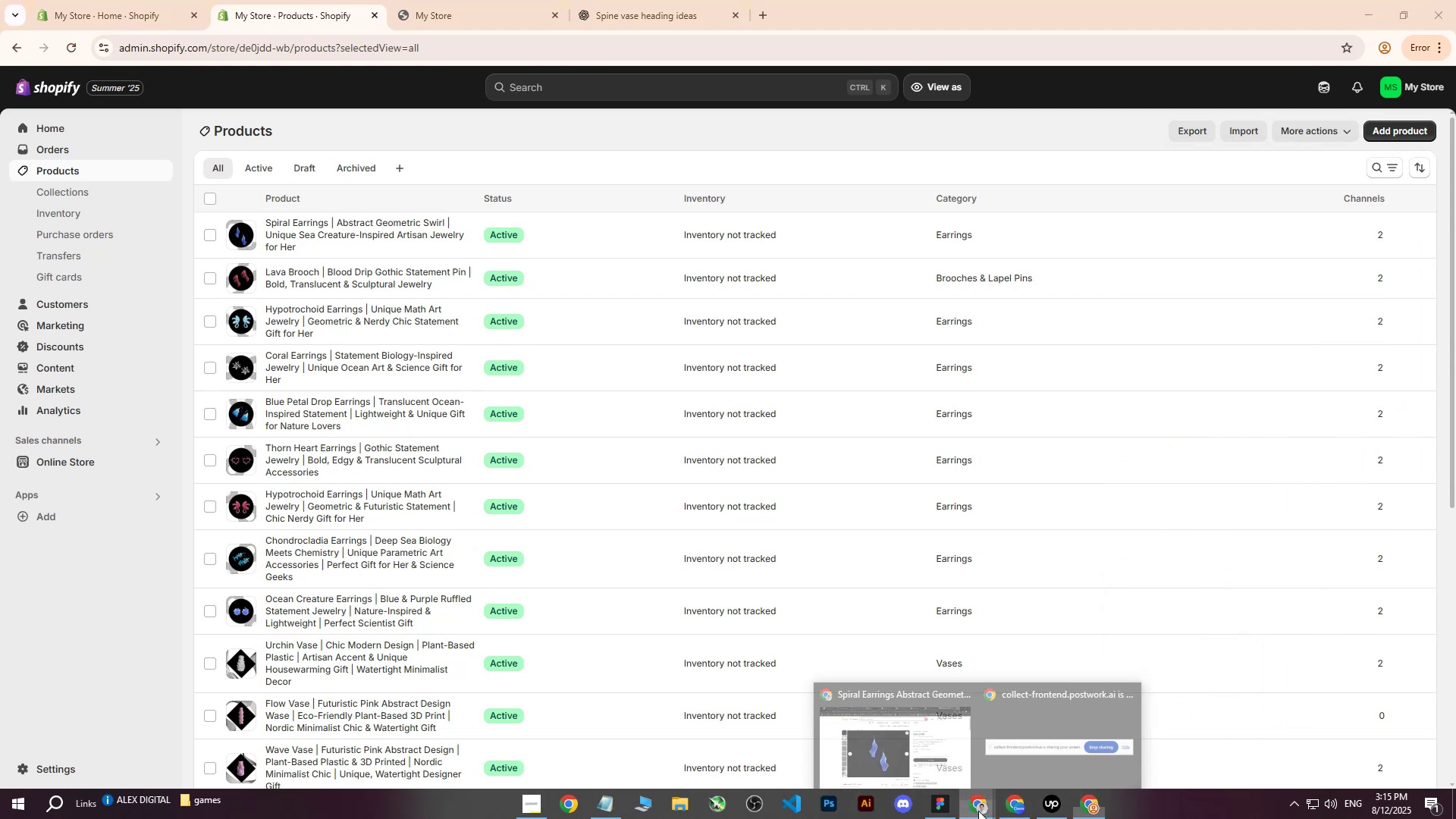 
double_click([874, 723])
 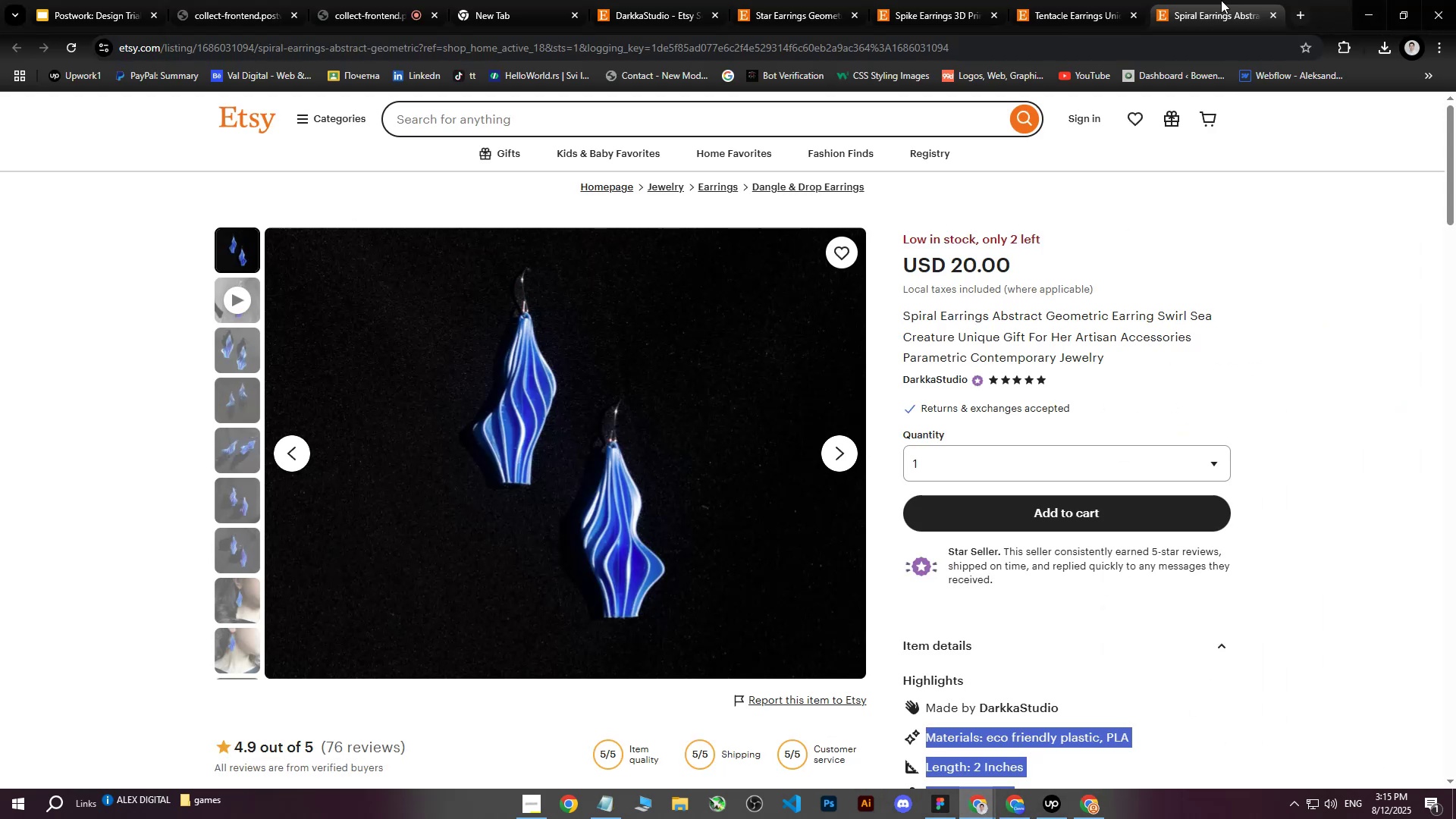 
double_click([1275, 17])
 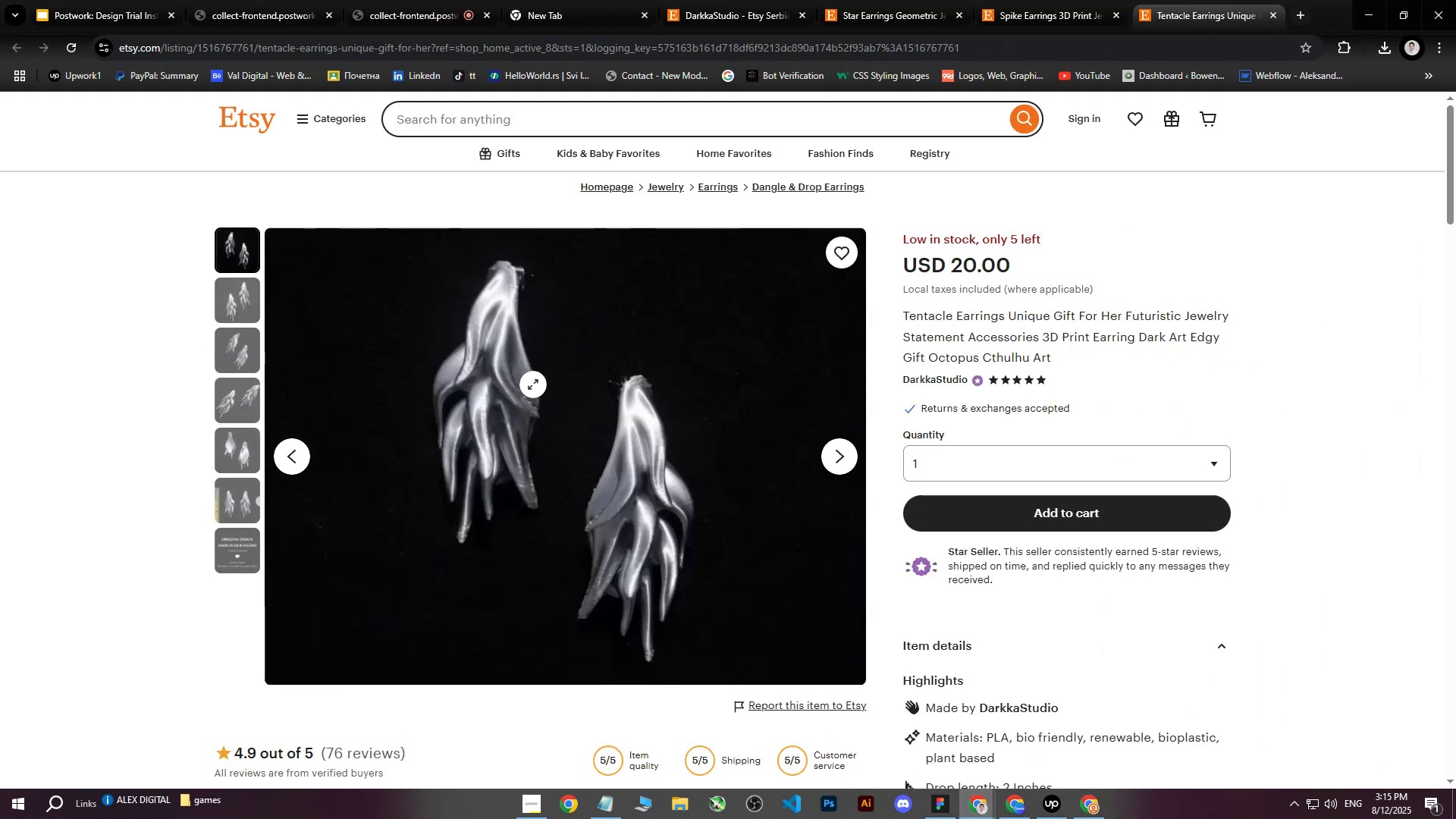 
right_click([533, 384])
 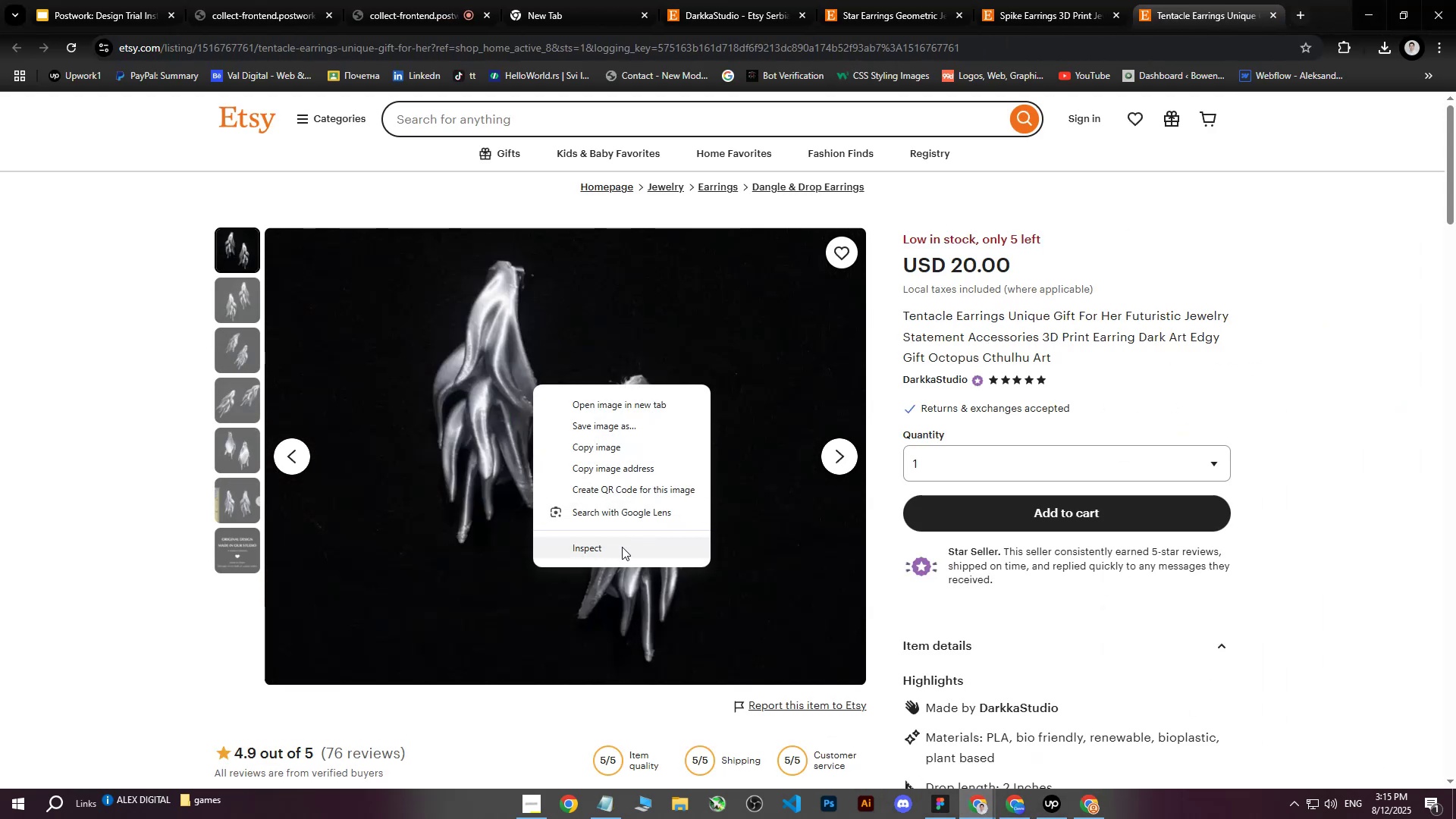 
left_click([616, 551])
 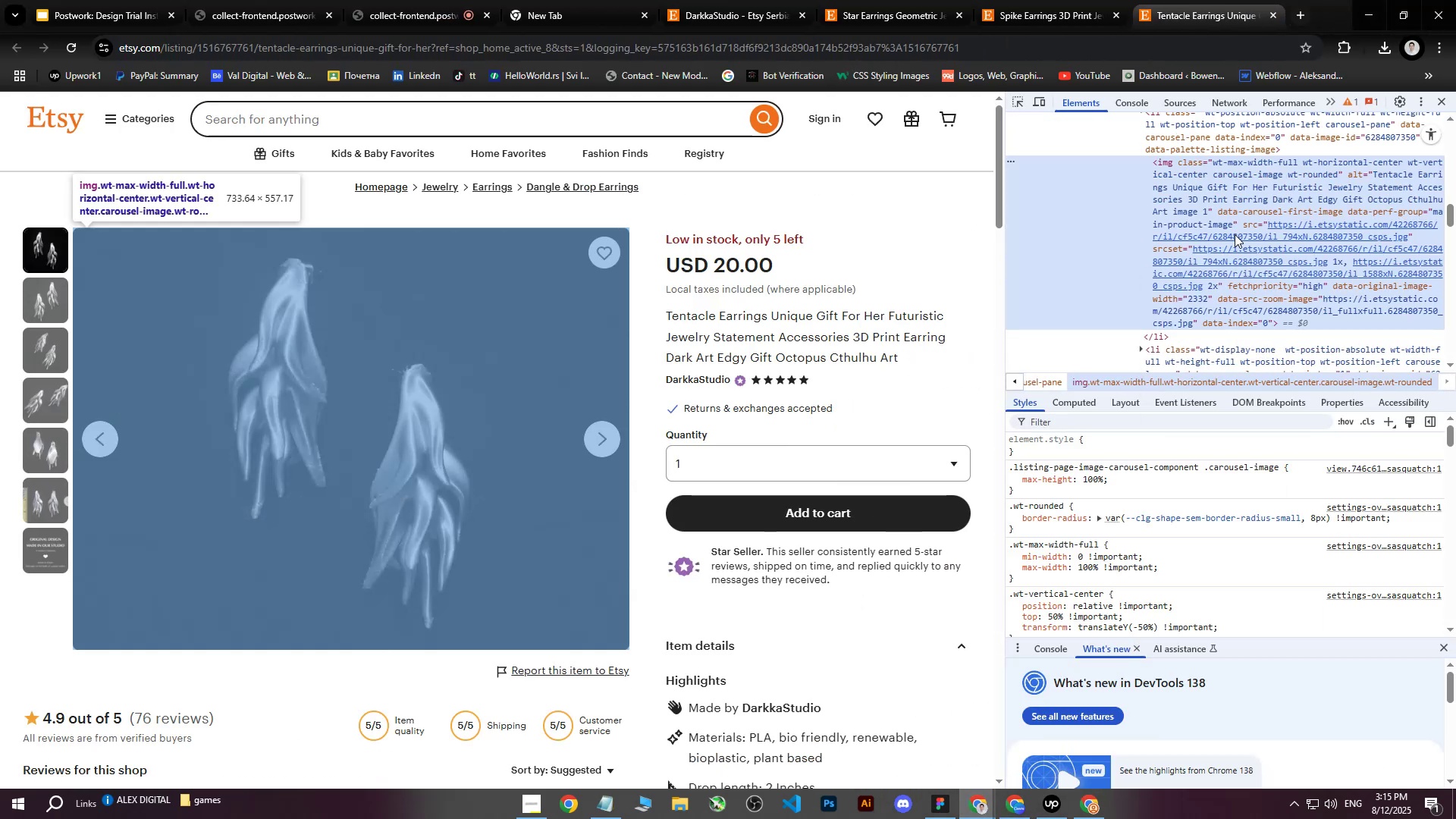 
left_click([1243, 265])
 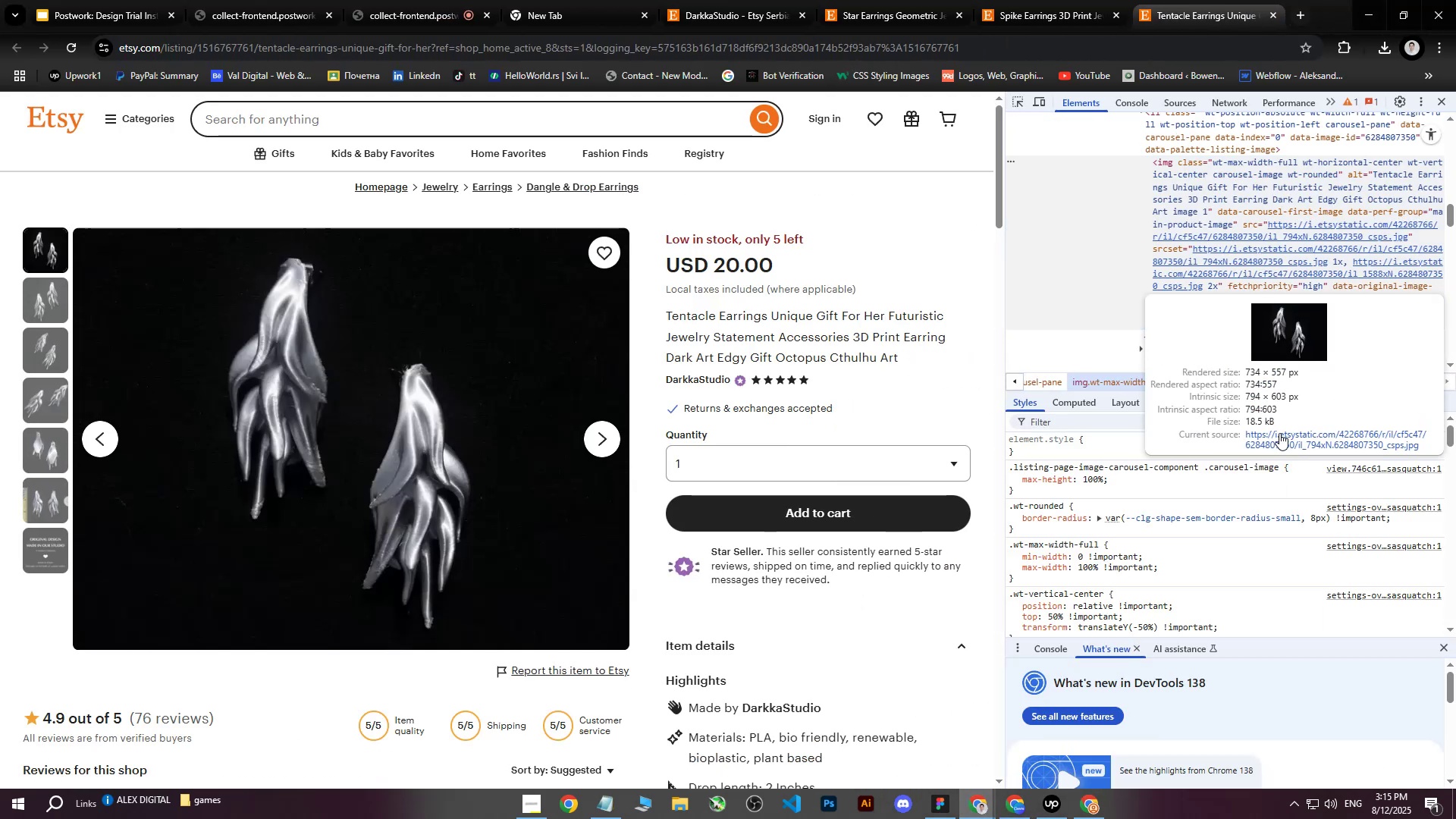 
right_click([629, 354])
 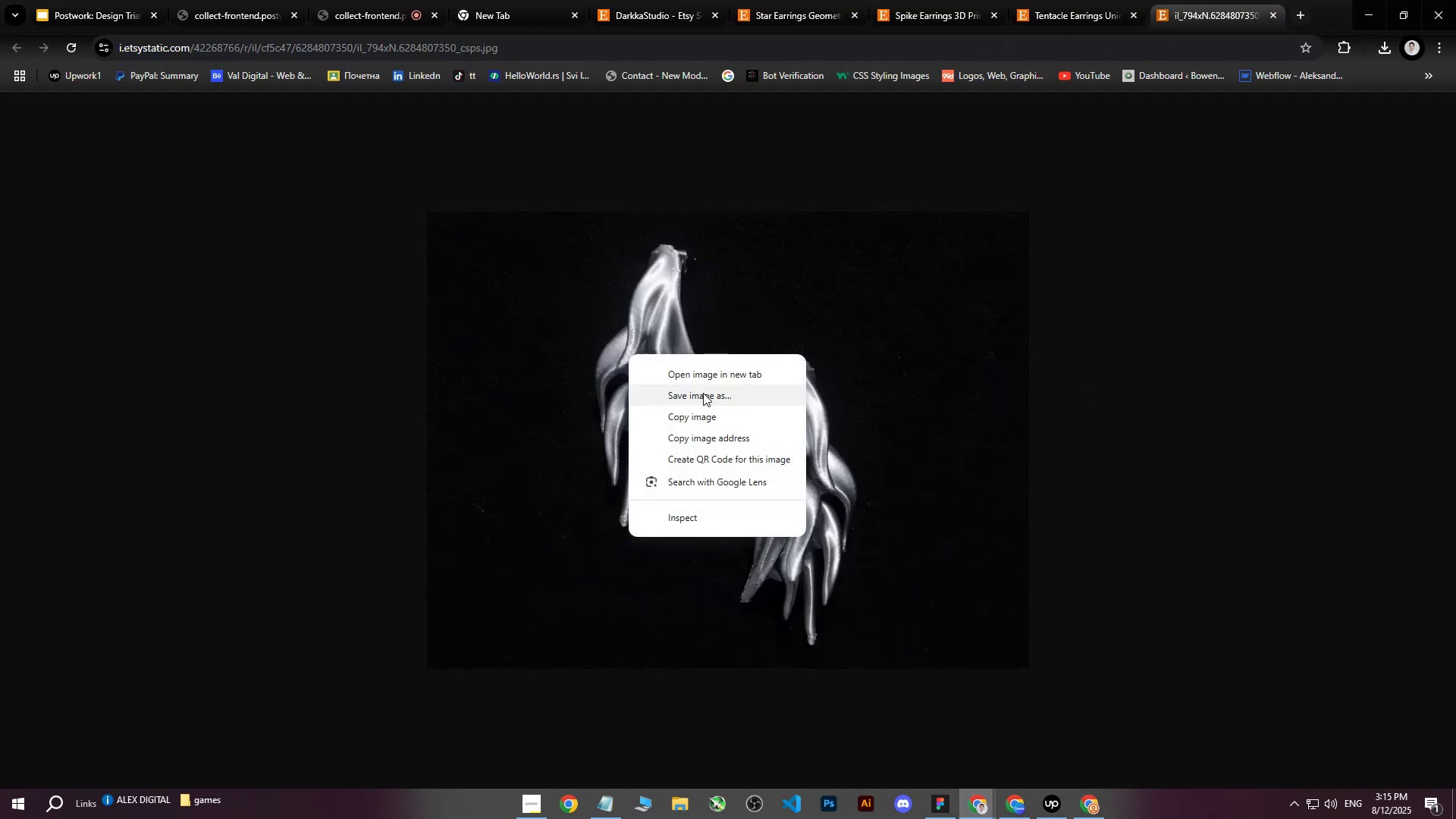 
left_click([702, 394])
 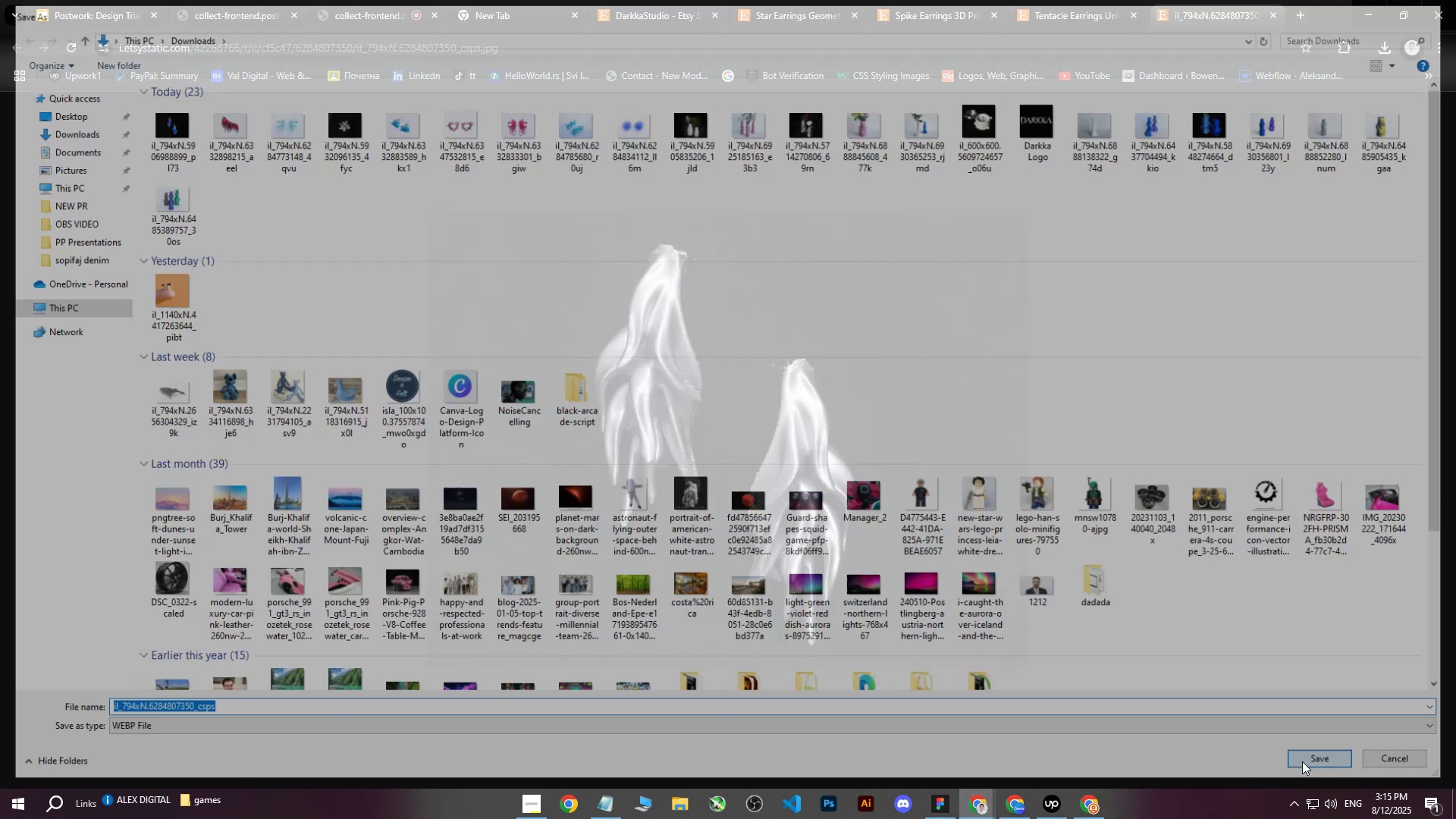 
double_click([1003, 802])
 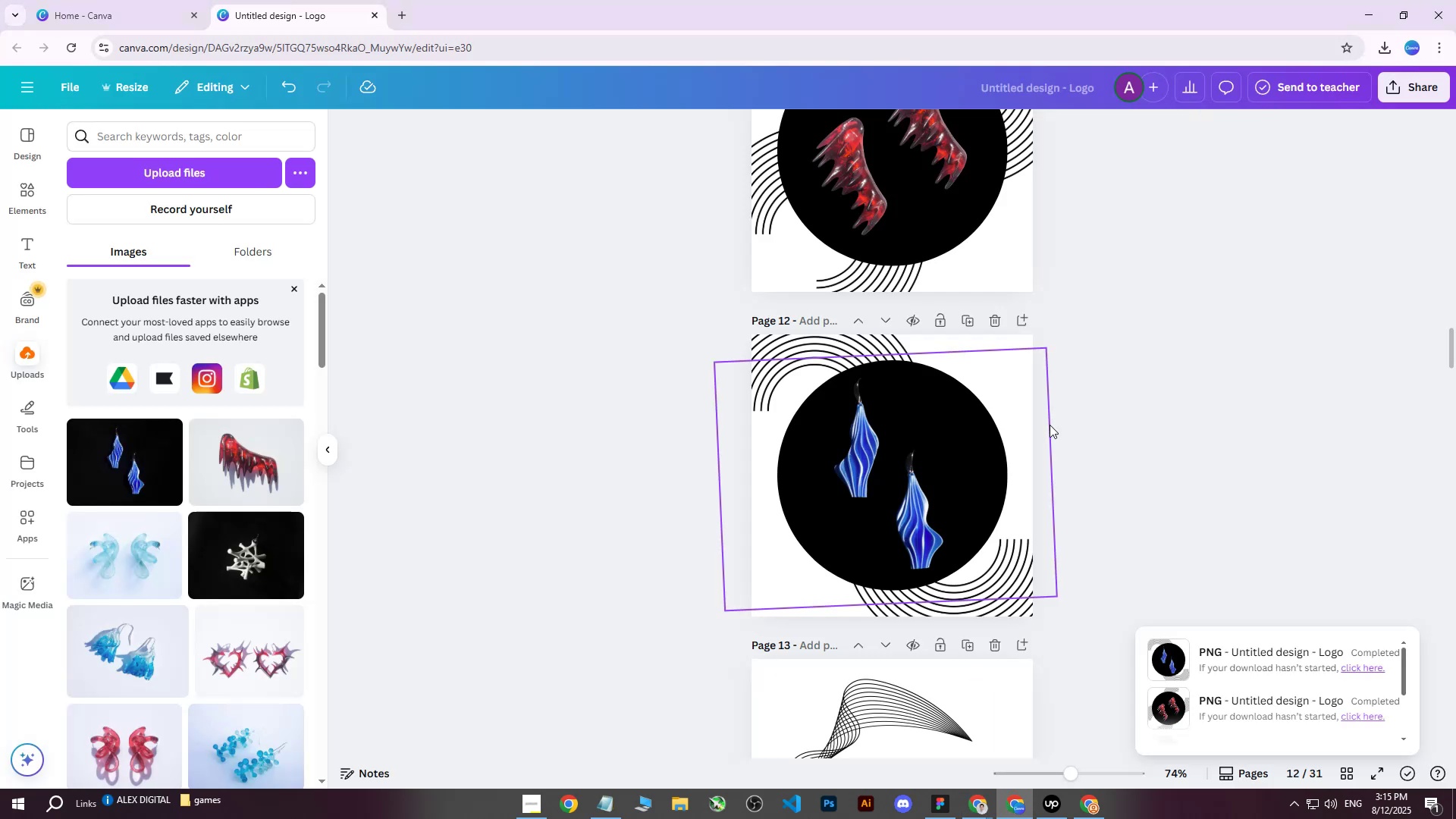 
left_click([1118, 382])
 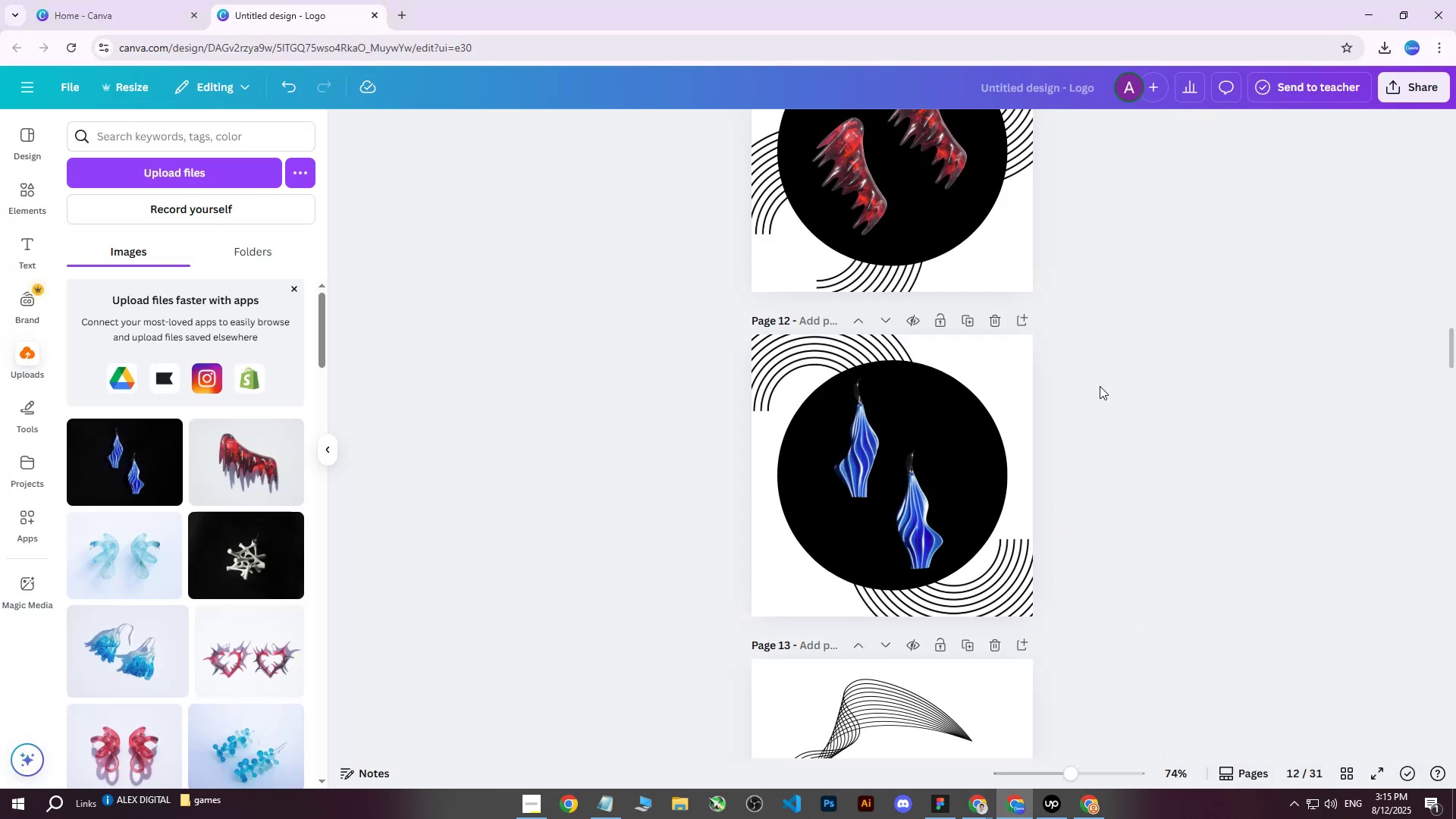 
scroll: coordinate [1100, 392], scroll_direction: down, amount: 1.0
 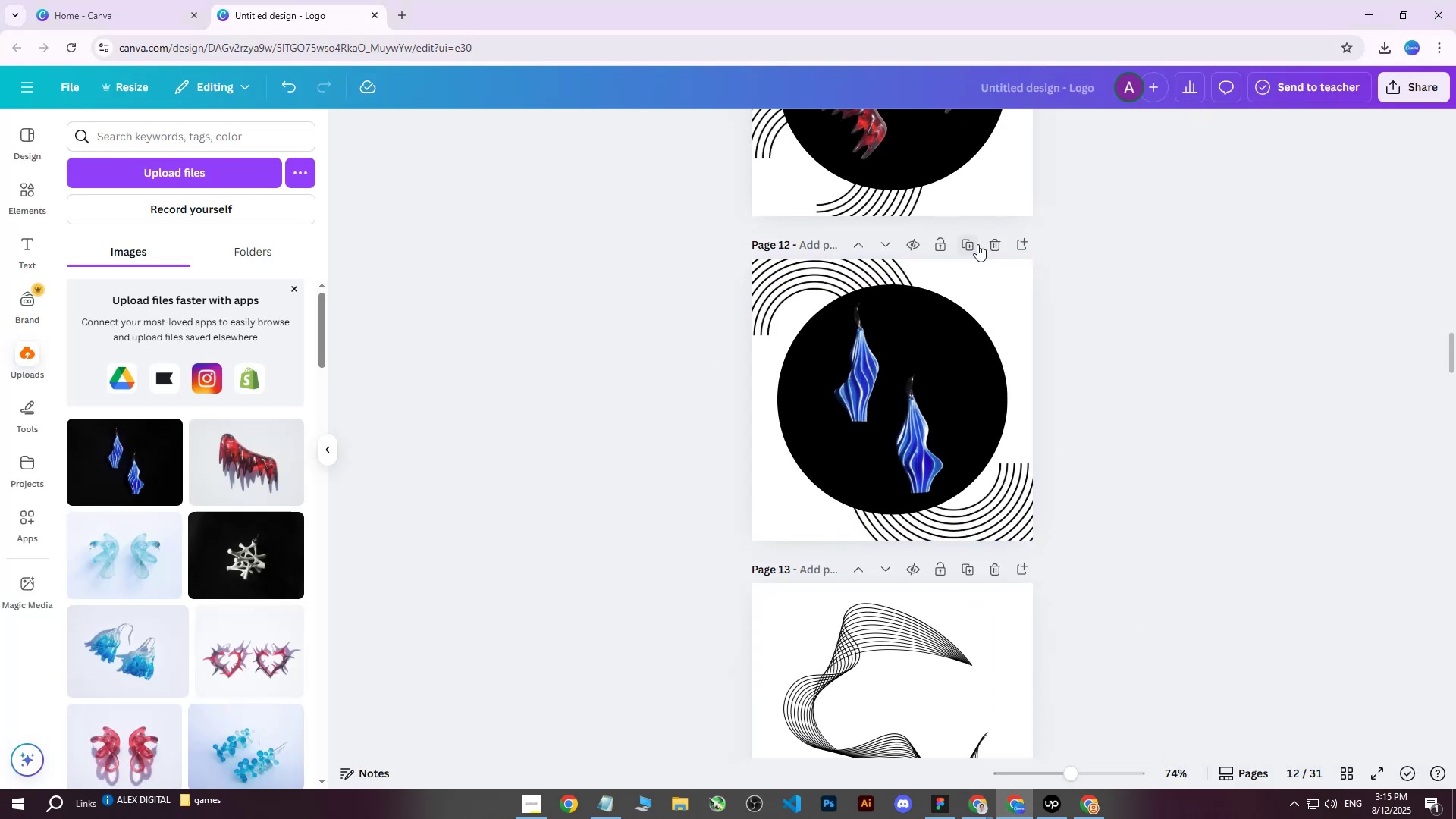 
left_click([975, 243])
 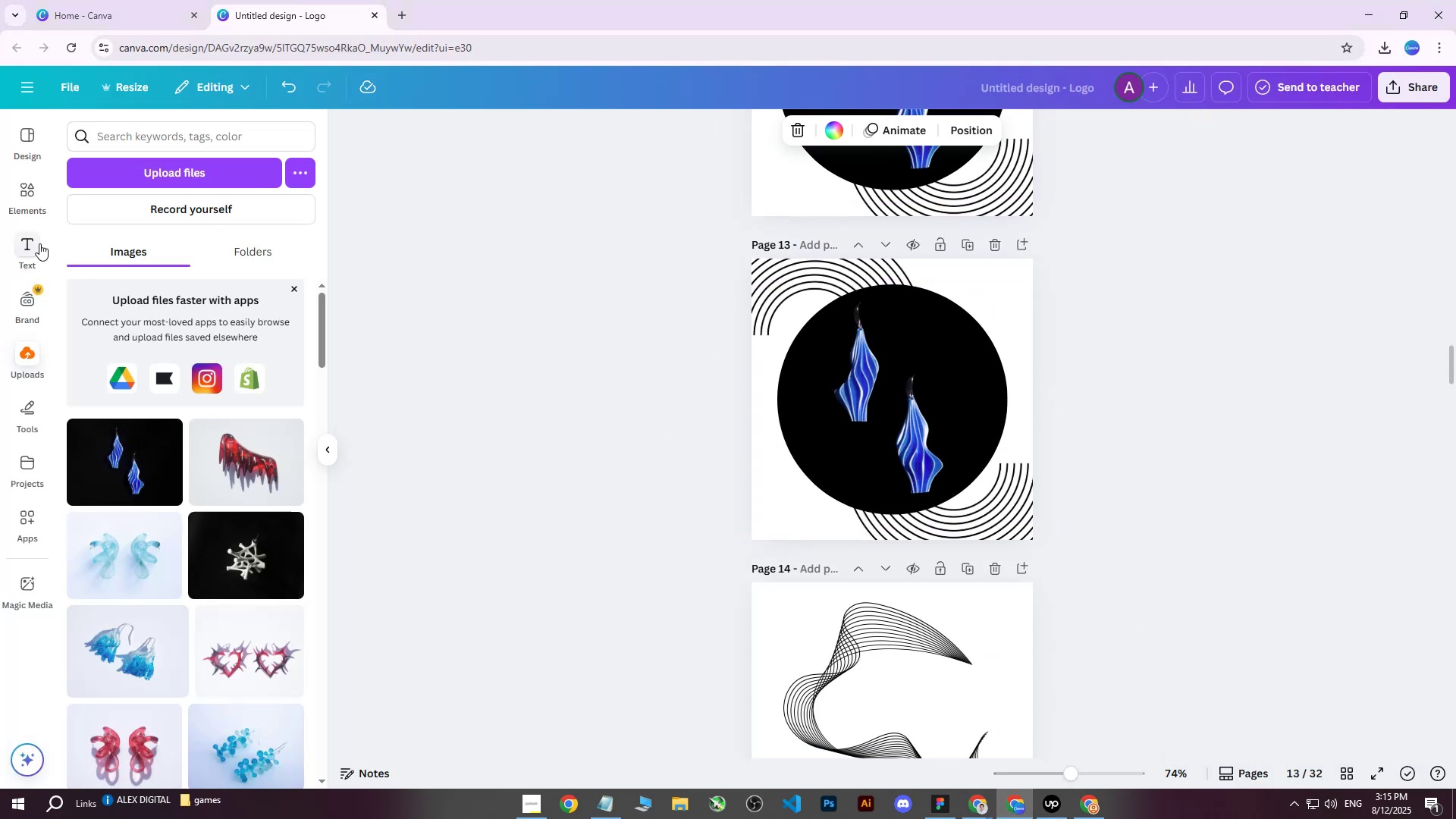 
left_click([162, 173])
 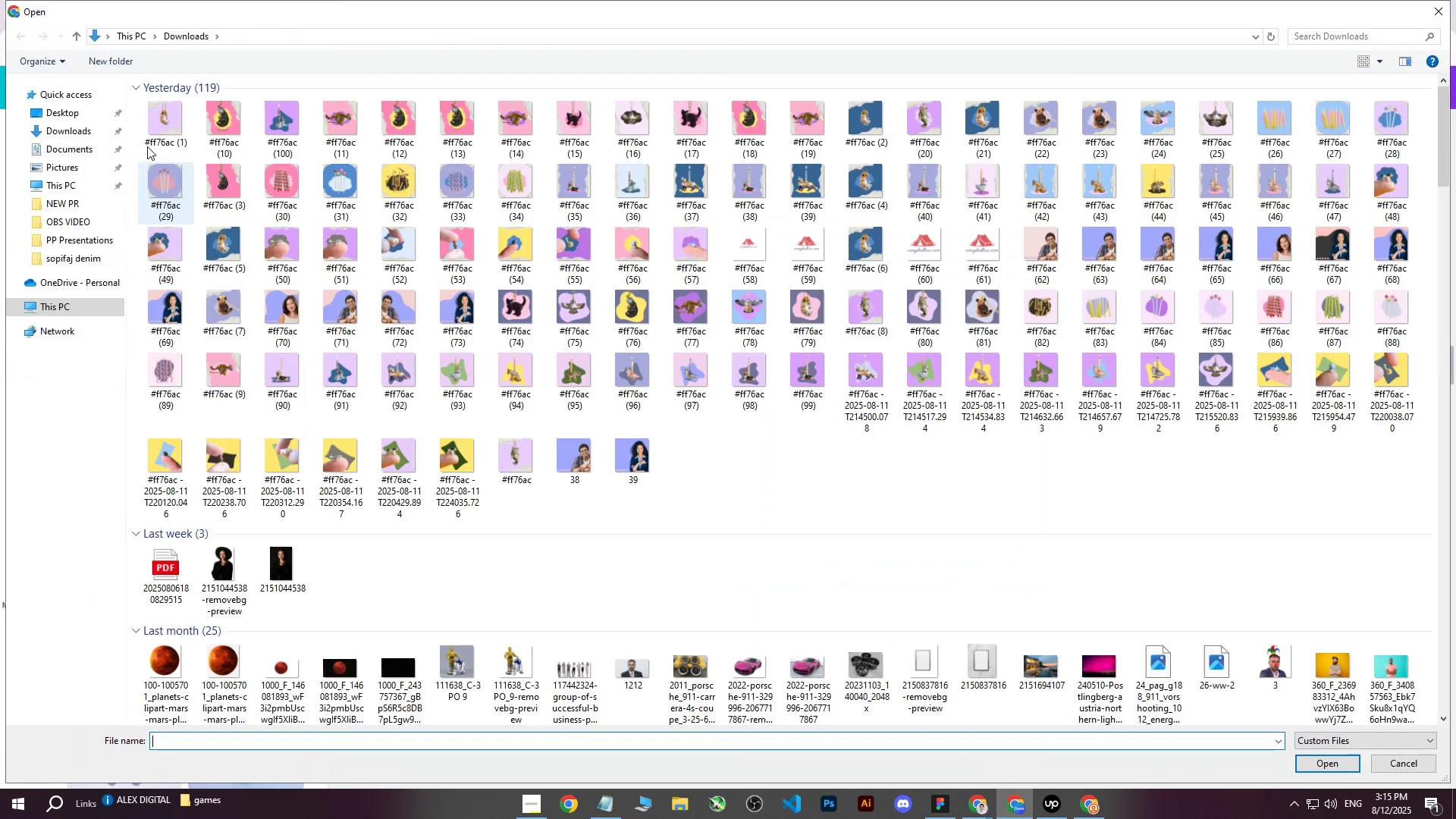 
left_click([185, 138])
 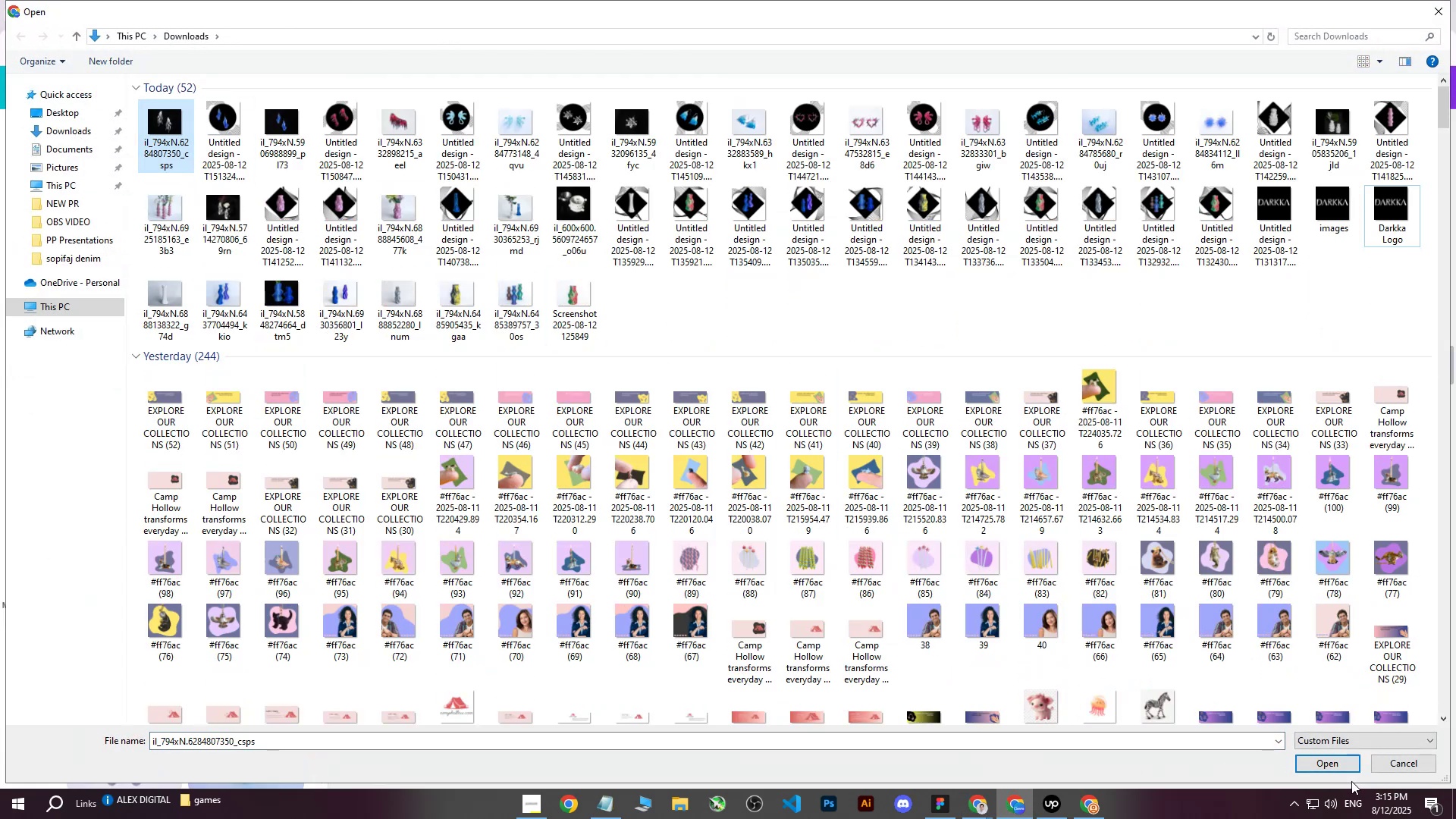 
left_click([1323, 760])
 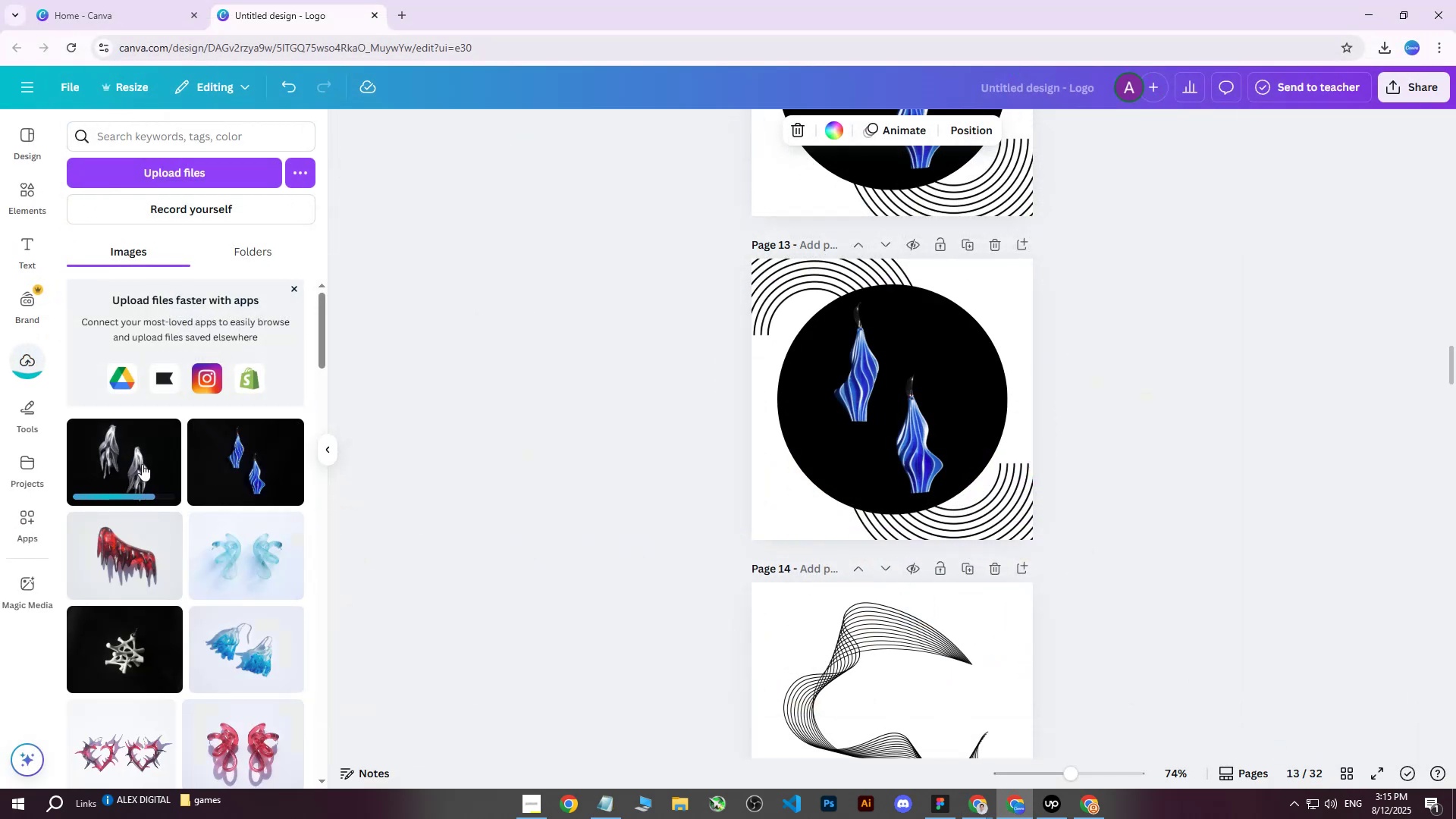 
left_click([881, 380])
 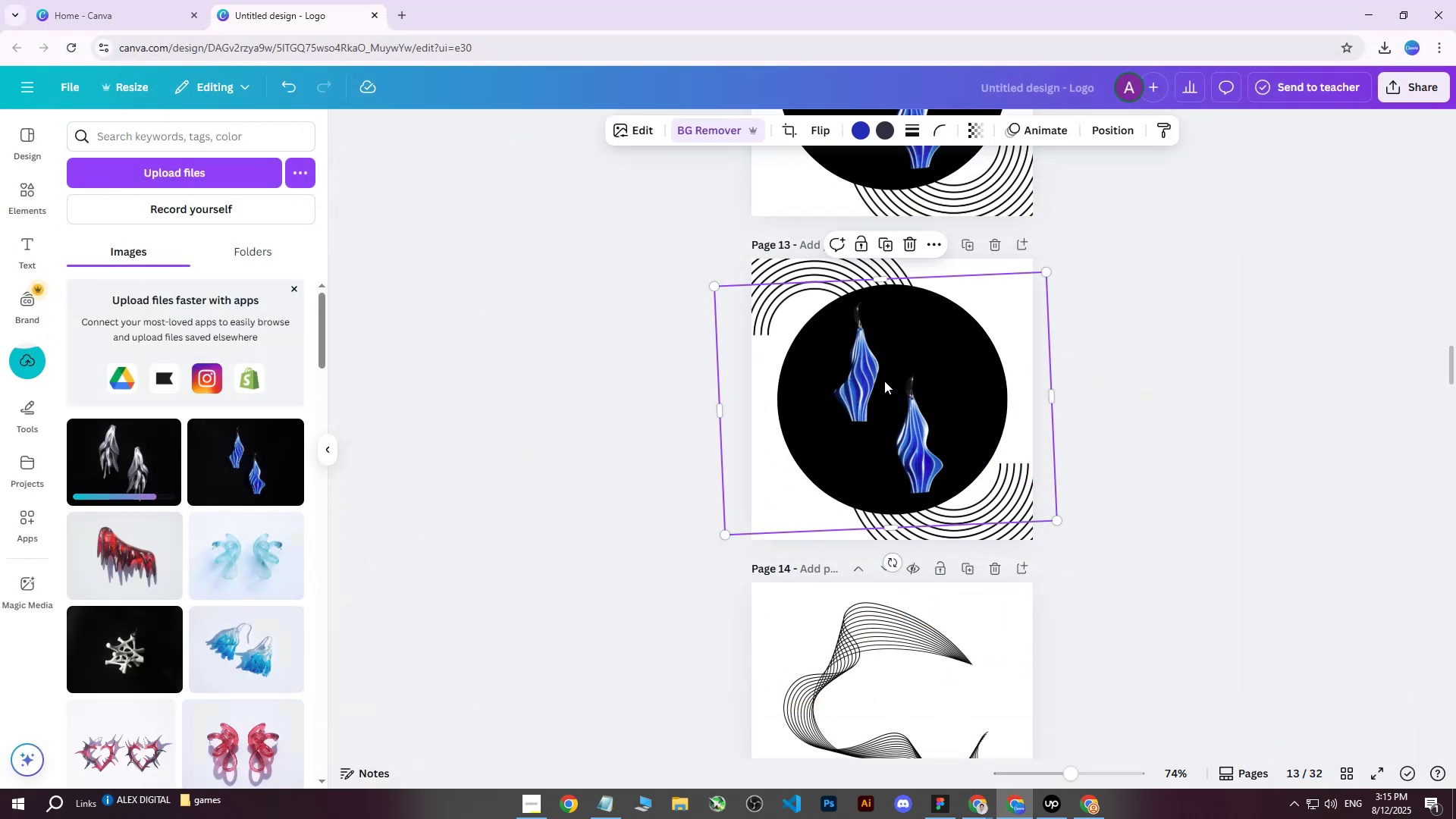 
key(Delete)
 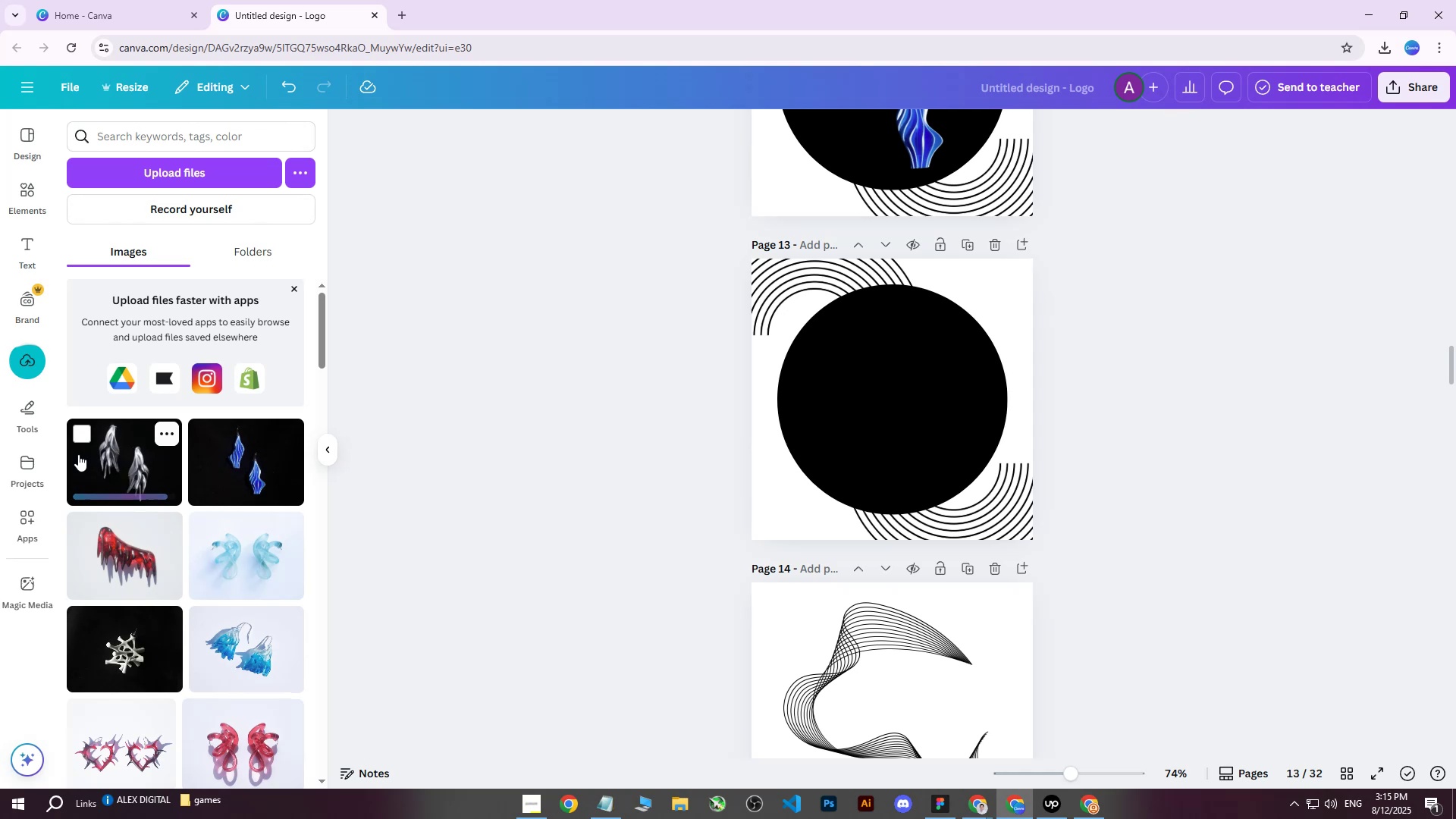 
left_click([104, 460])
 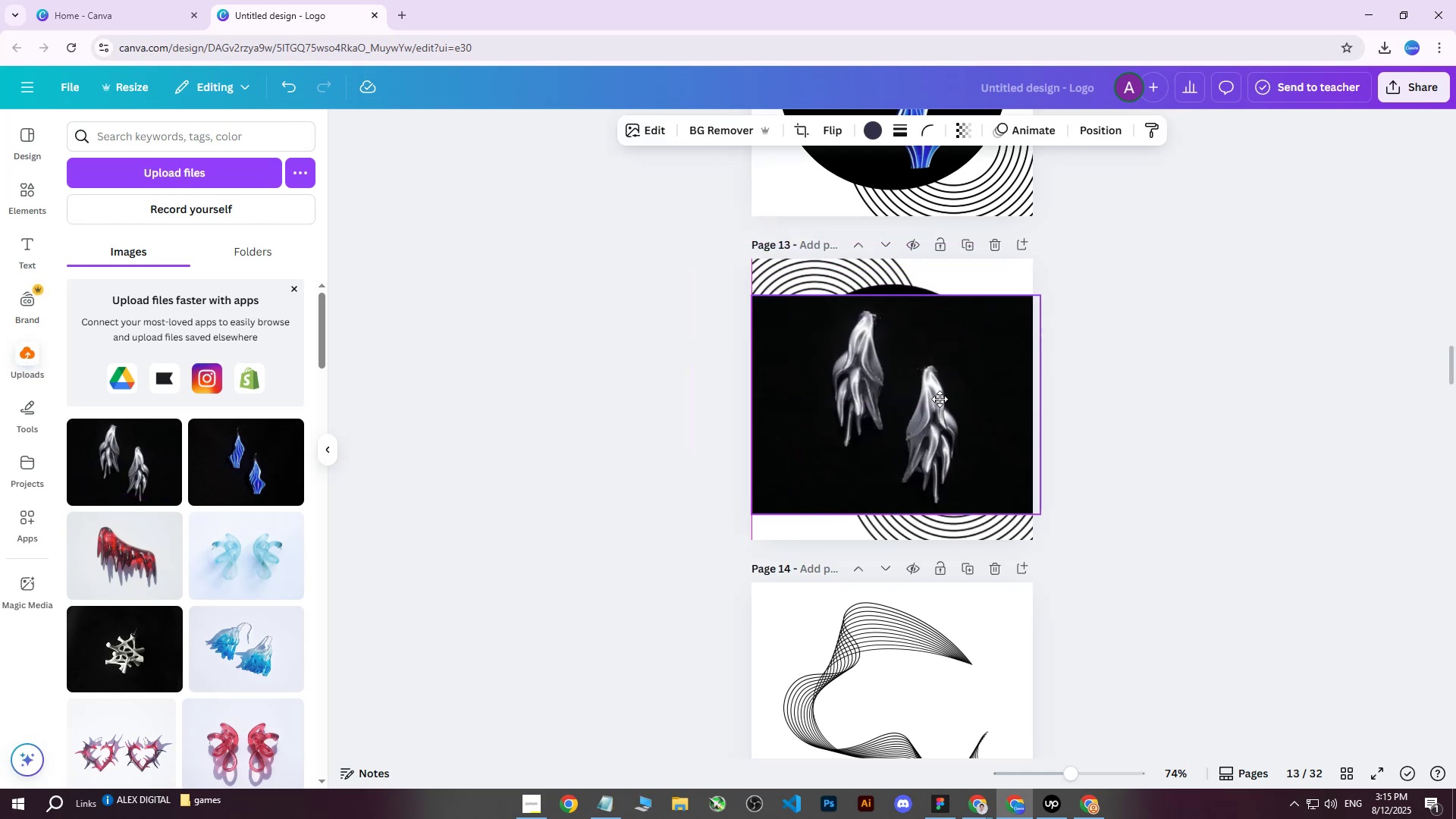 
left_click([726, 133])
 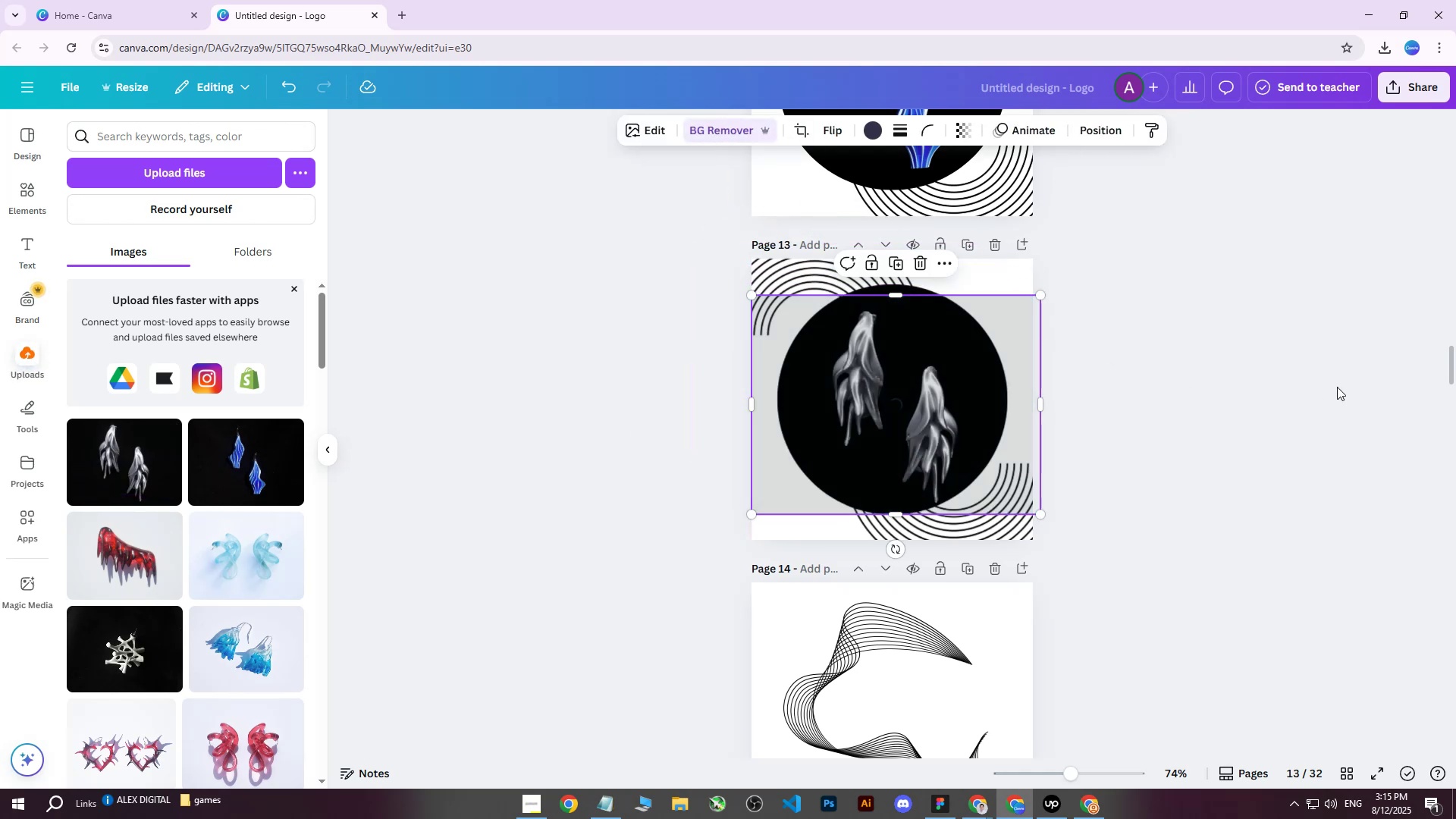 
hold_key(key=ControlLeft, duration=0.79)
scroll: coordinate [1291, 385], scroll_direction: up, amount: 3.0
 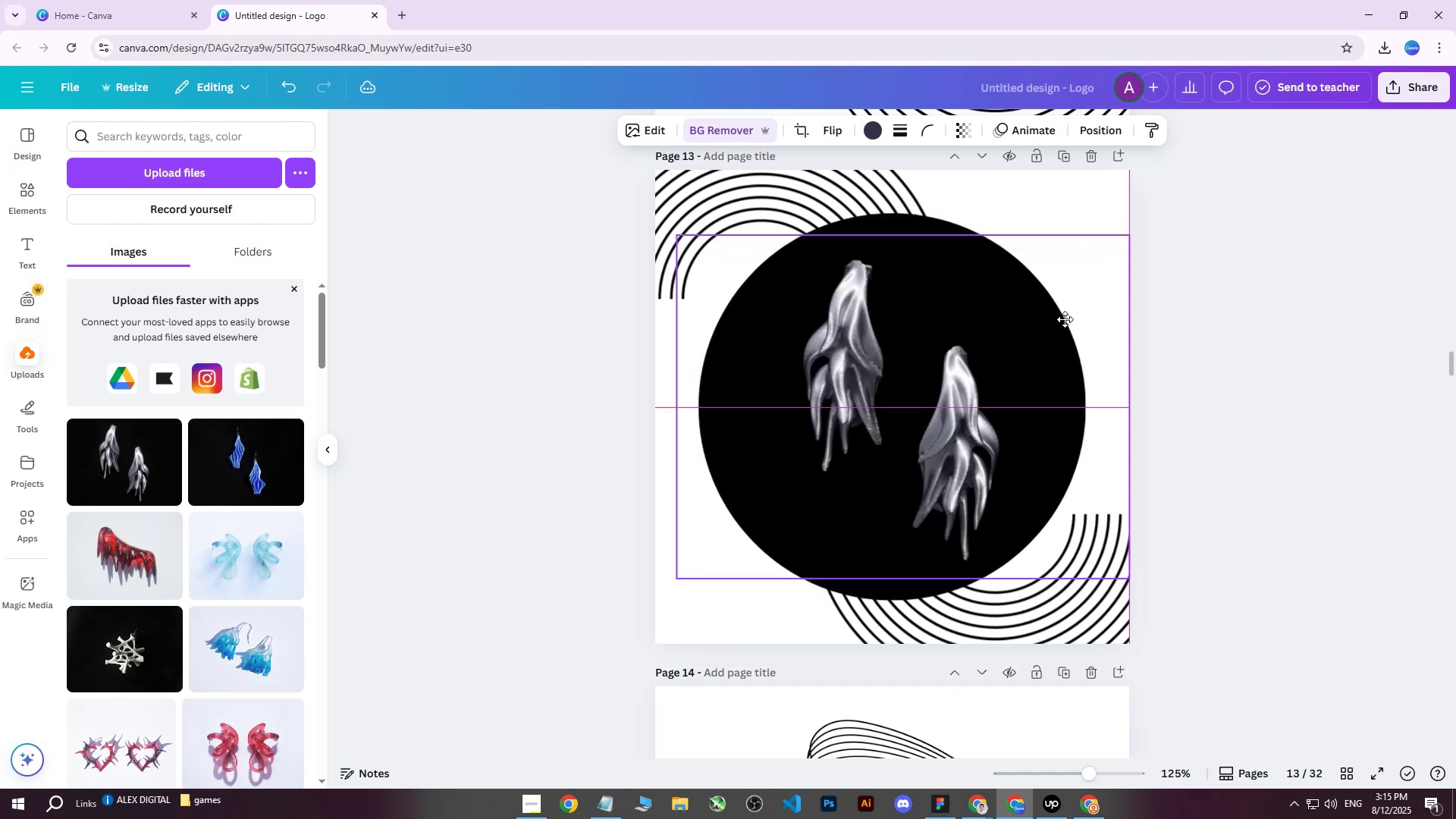 
wait(7.67)
 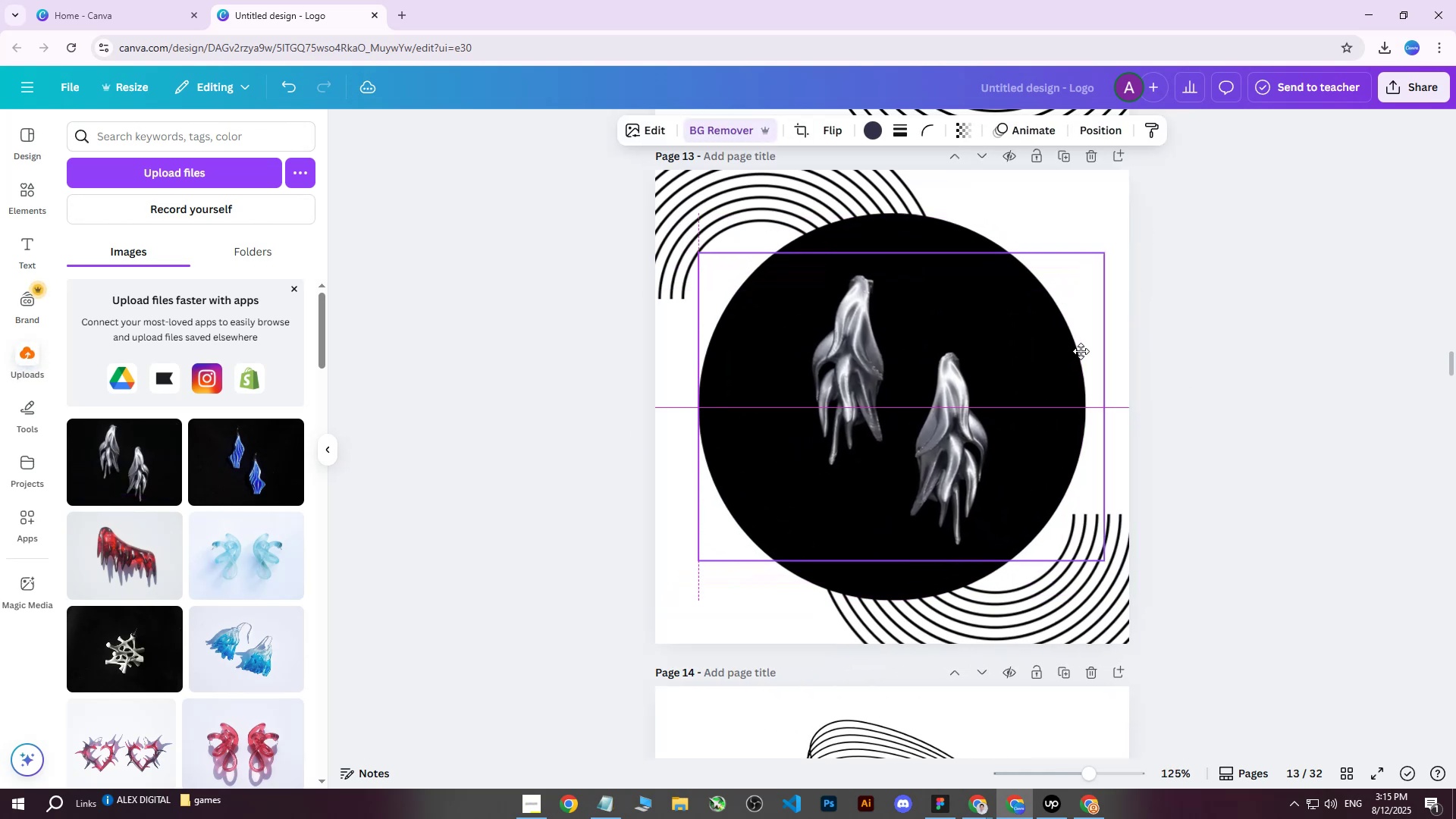 
left_click([1404, 91])
 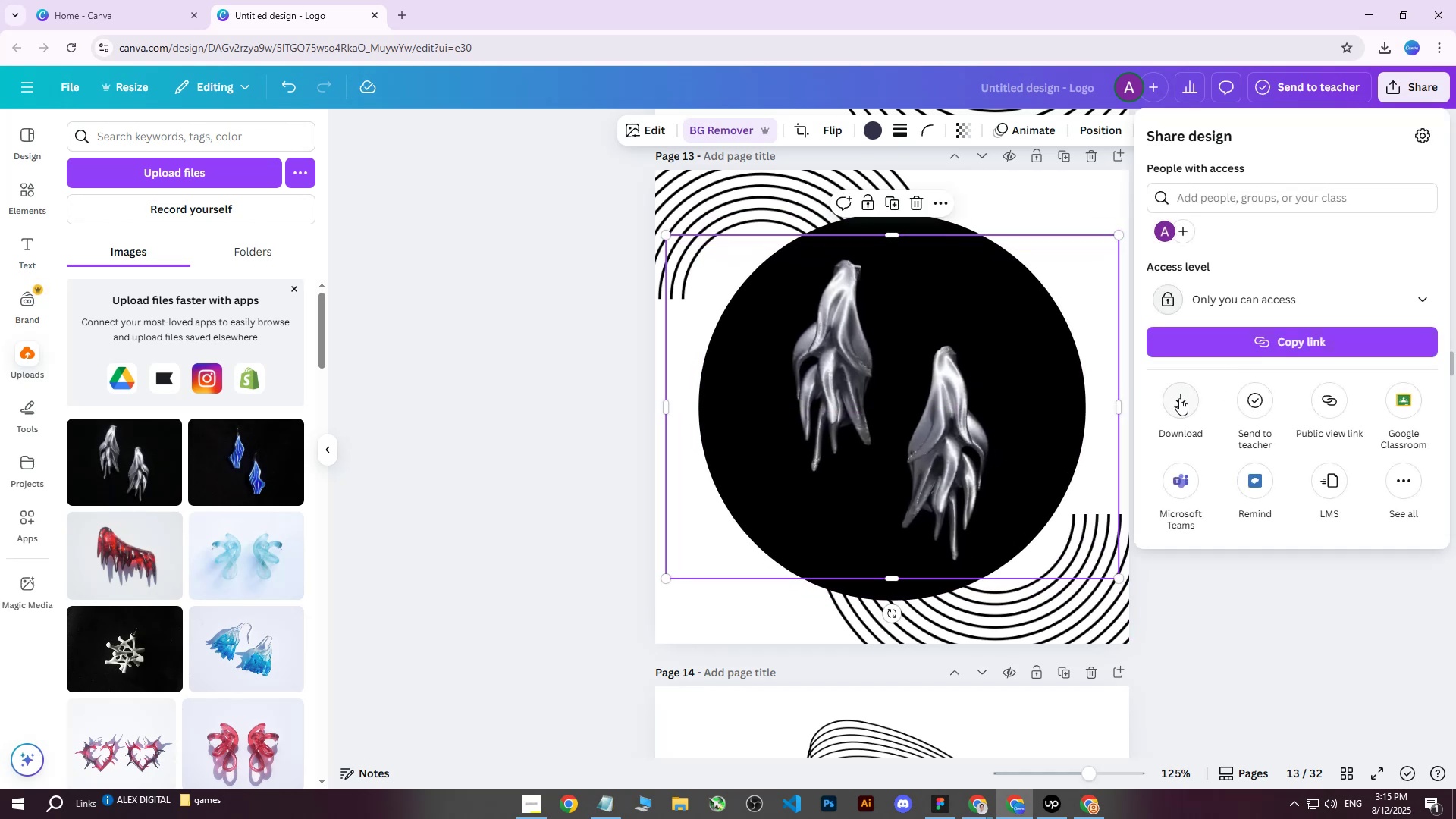 
left_click([1179, 398])
 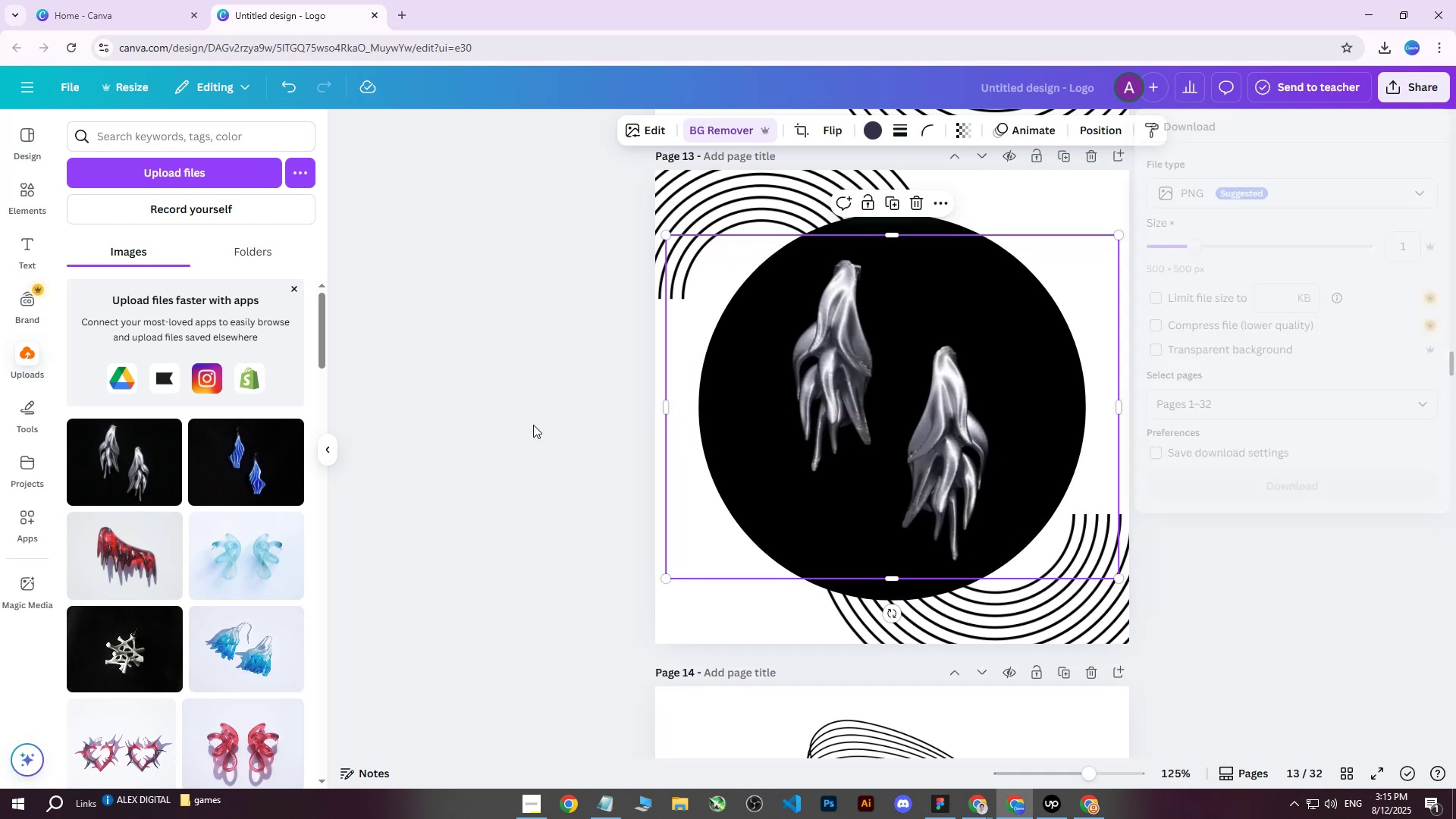 
double_click([538, 425])
 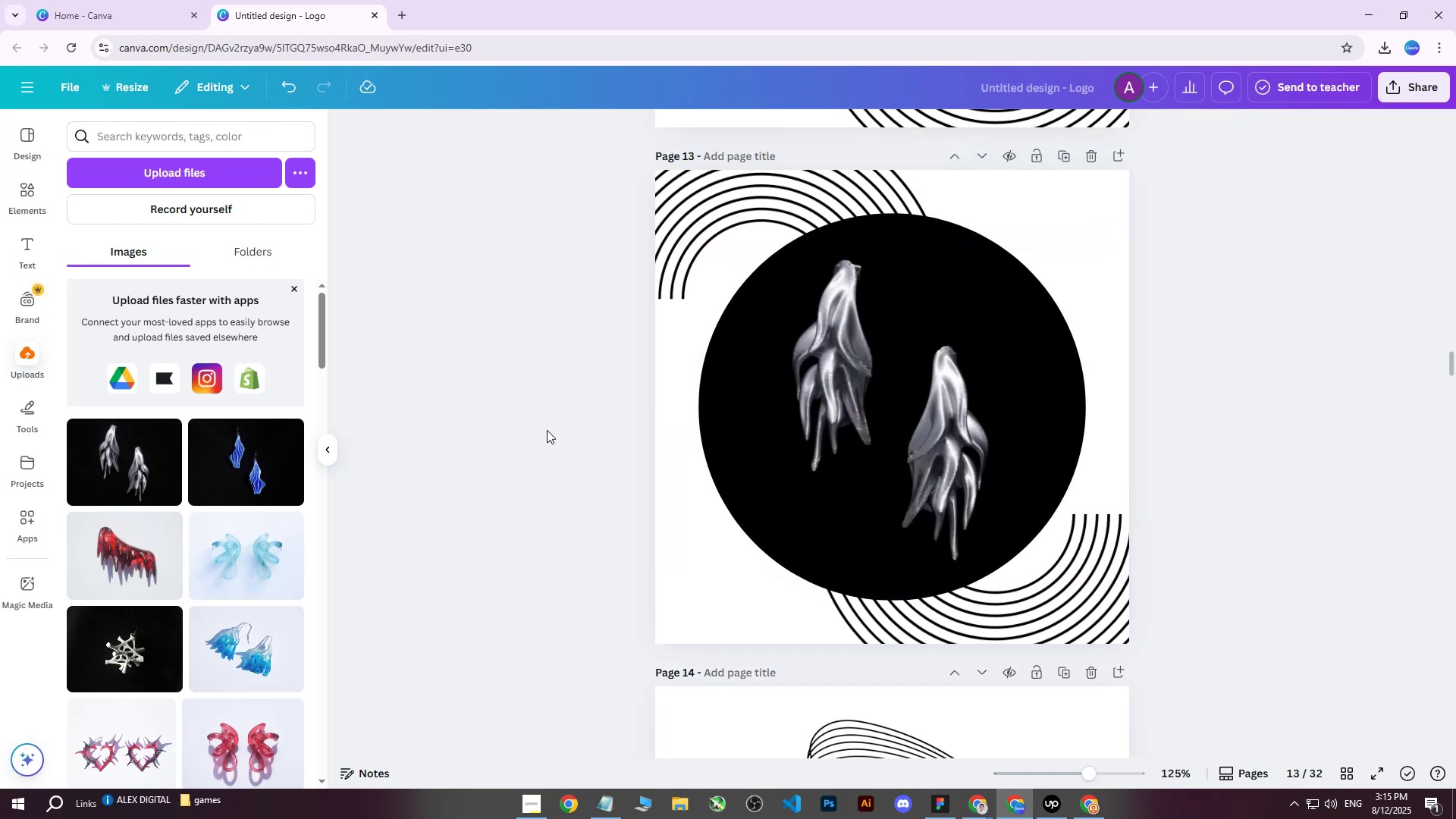 
scroll: coordinate [571, 436], scroll_direction: up, amount: 10.0
 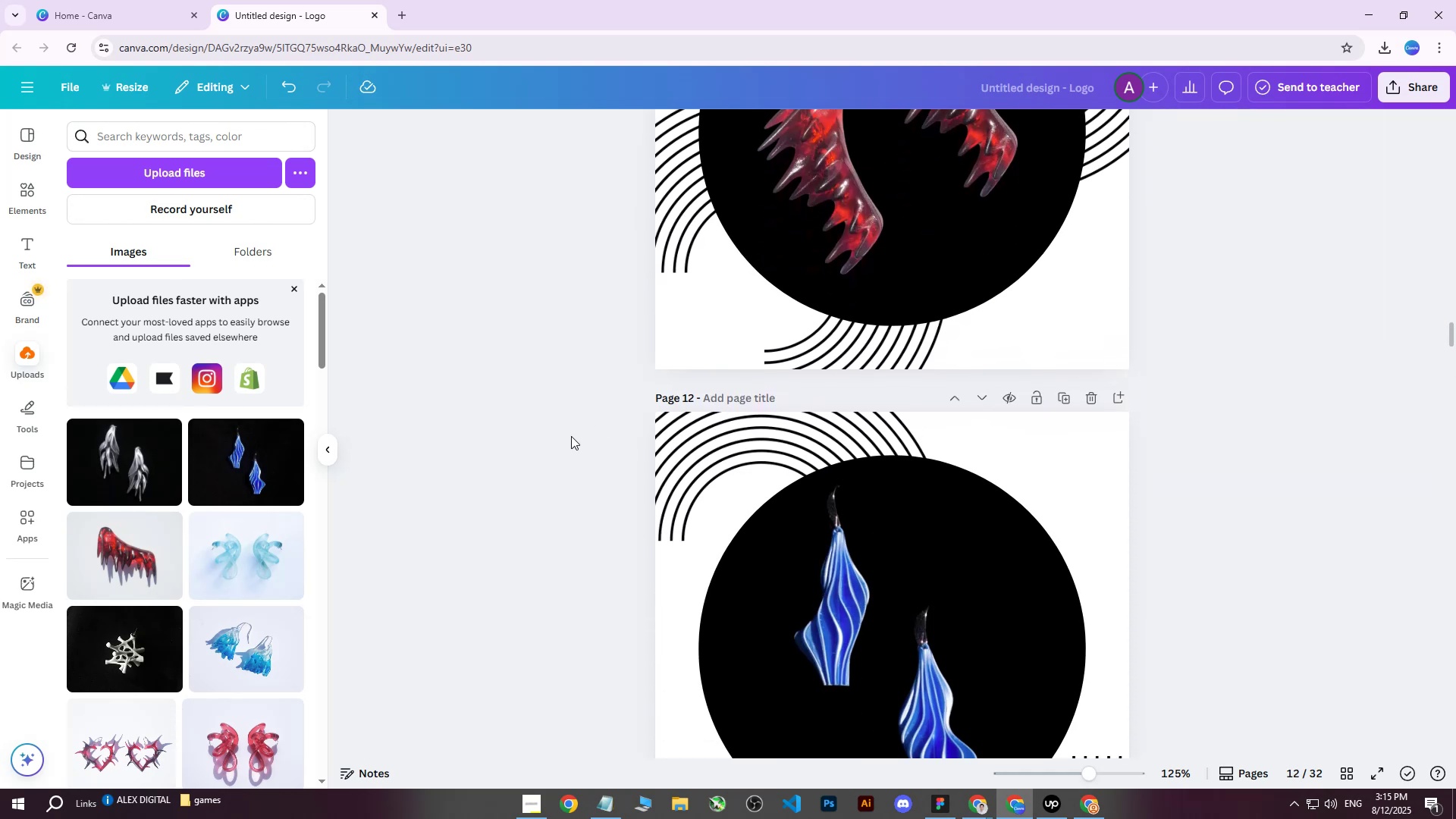 
scroll: coordinate [571, 436], scroll_direction: down, amount: 9.0
 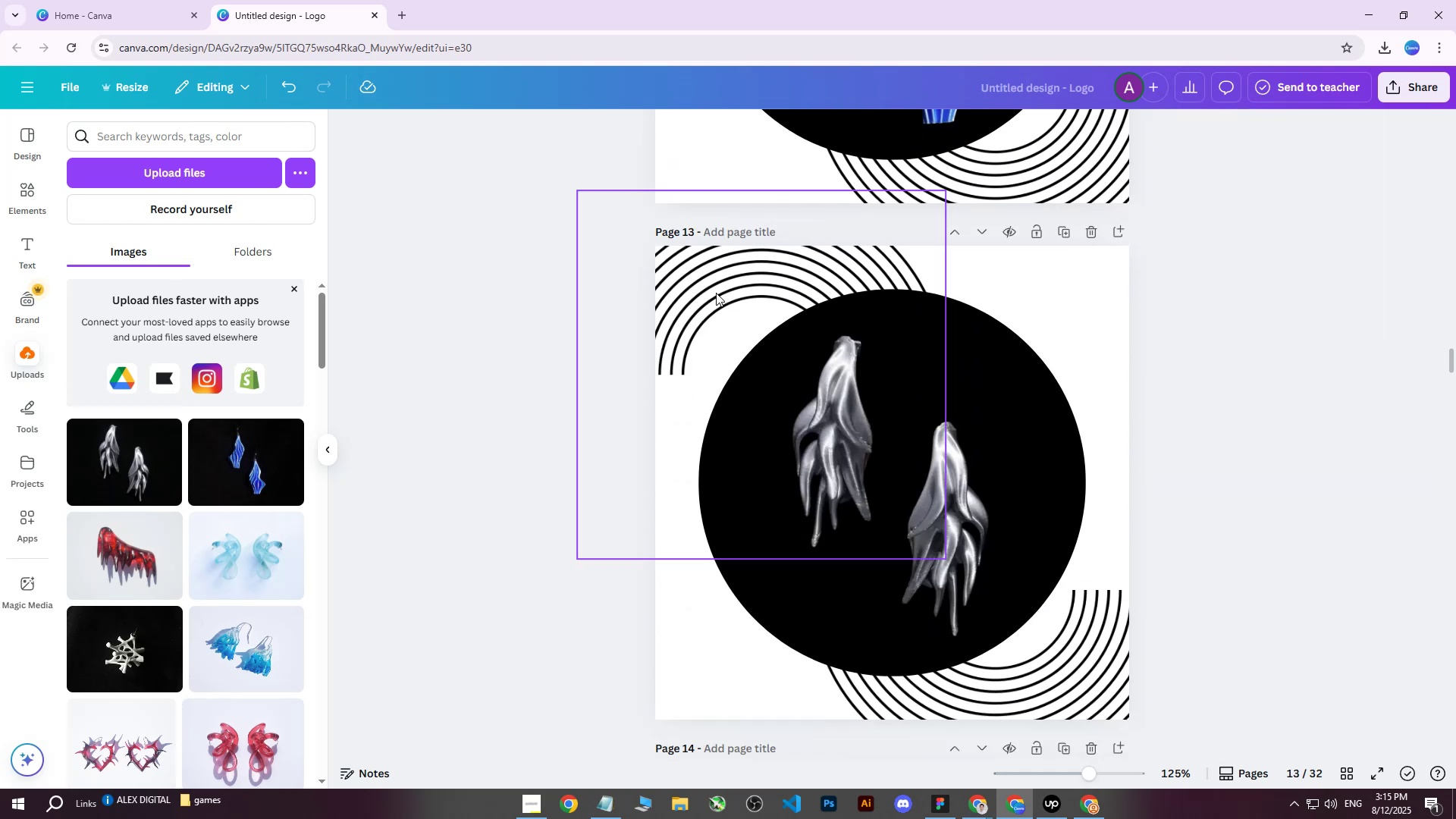 
left_click([716, 293])
 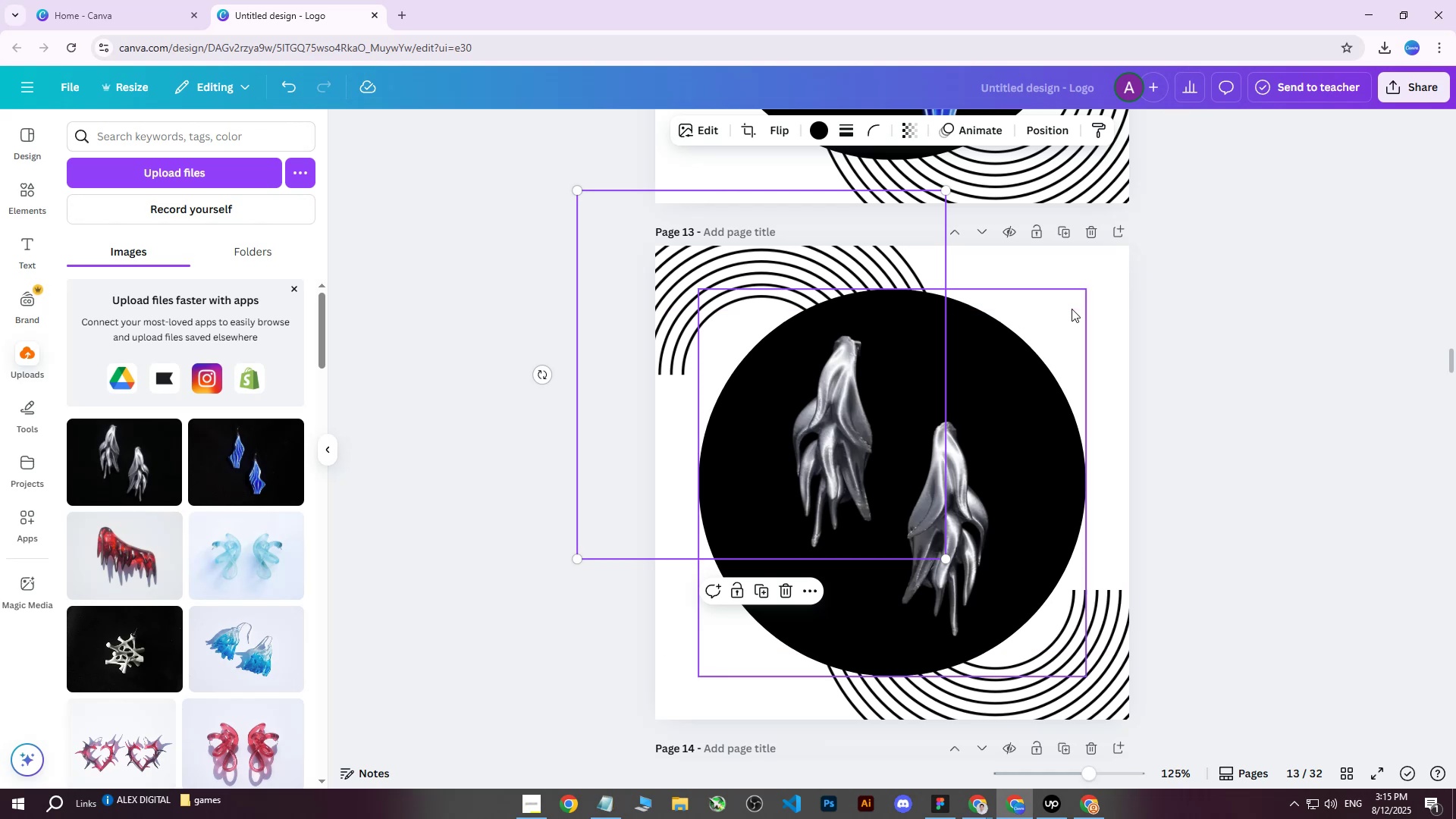 
hold_key(key=ArrowRight, duration=1.5)
 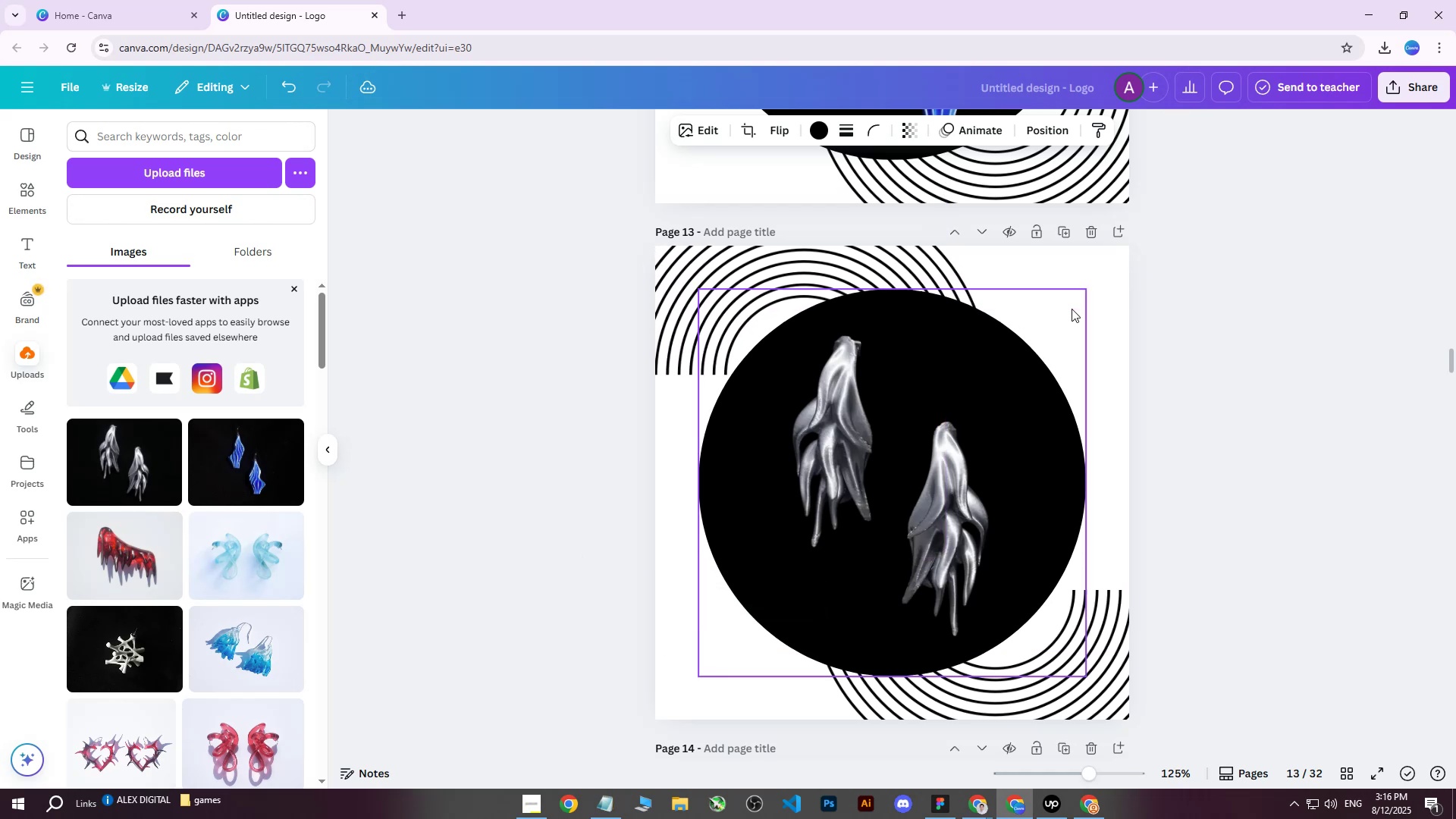 
hold_key(key=ArrowRight, duration=1.52)
 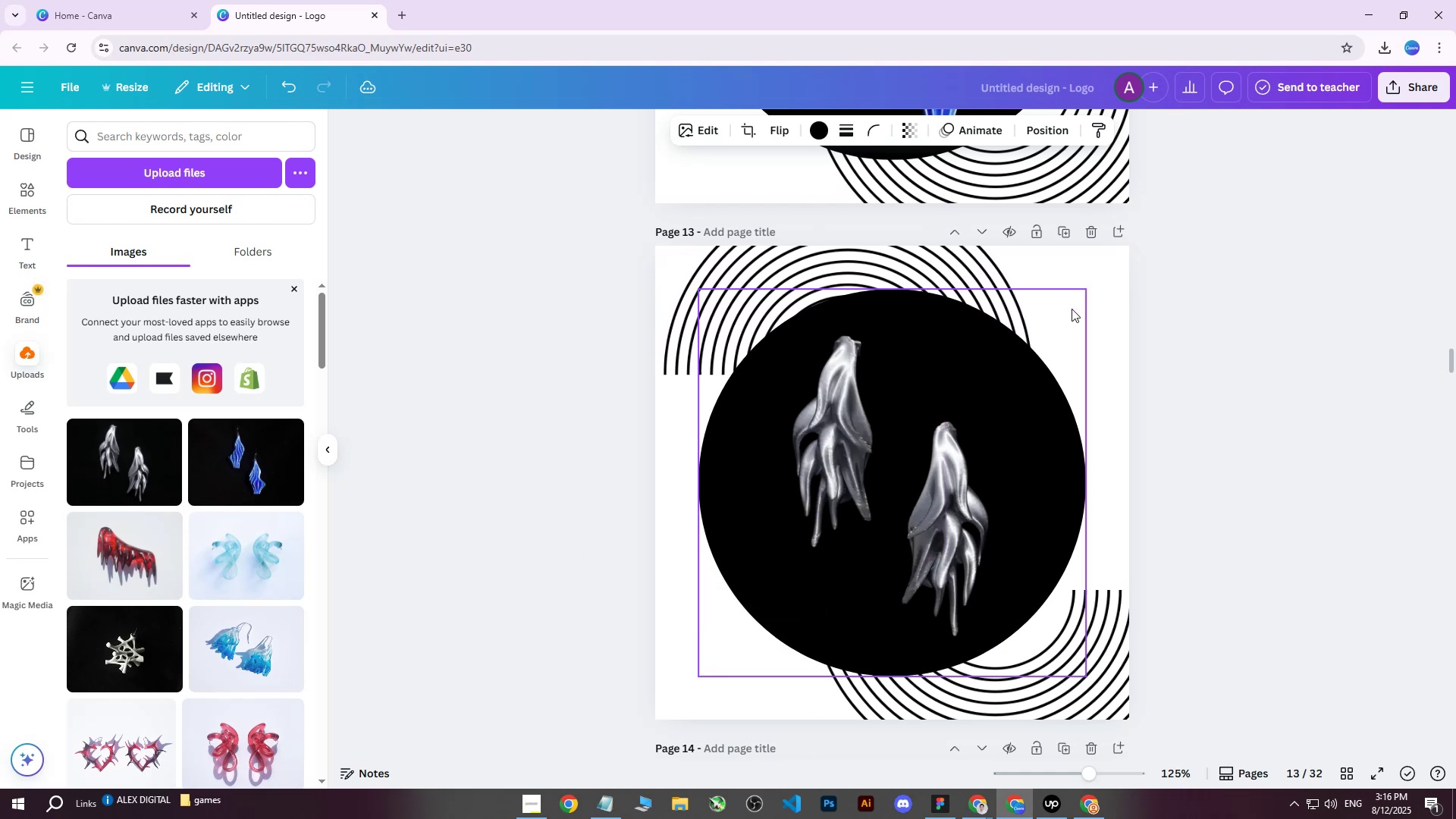 
hold_key(key=ArrowRight, duration=1.51)
 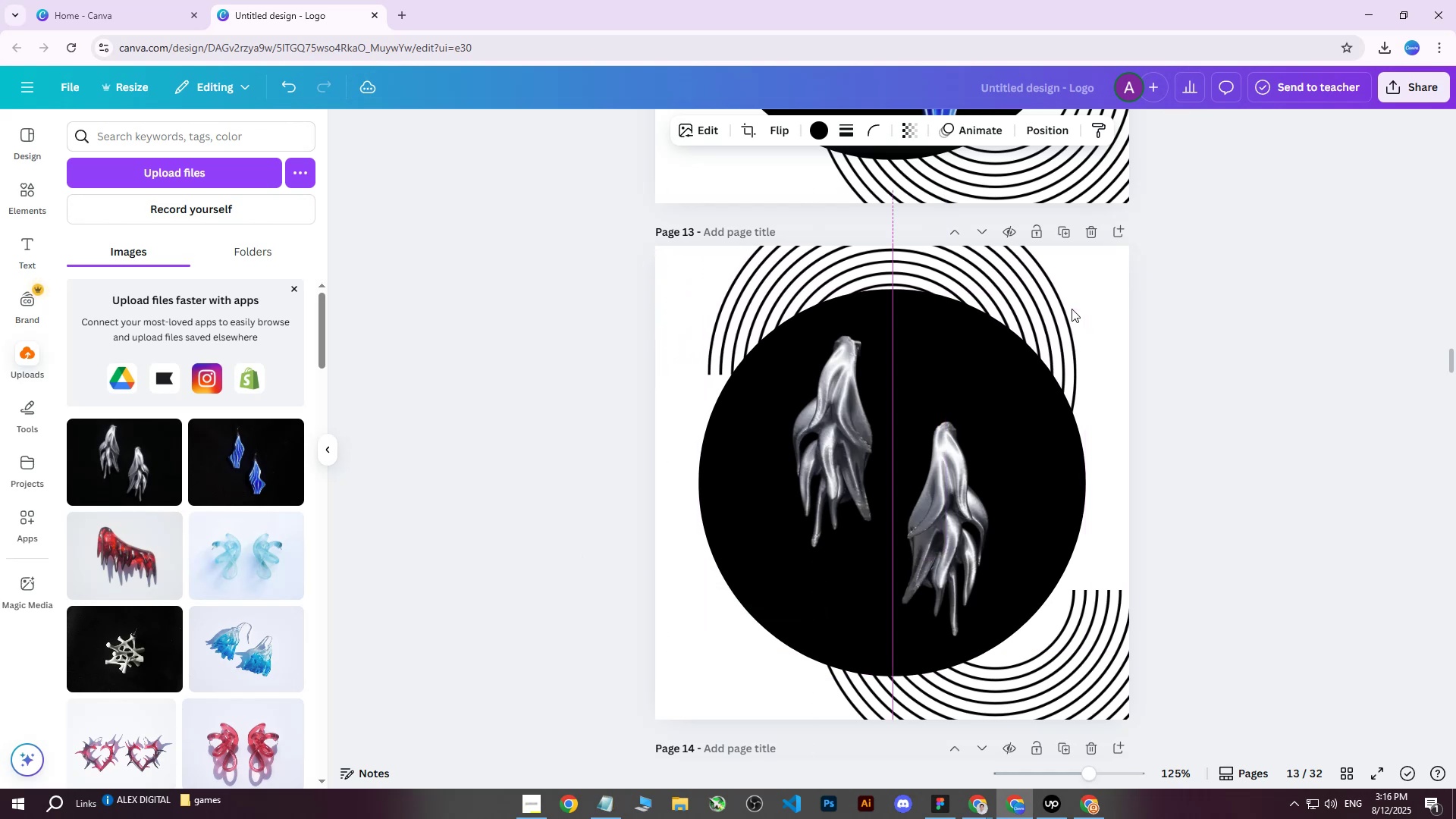 
hold_key(key=ArrowRight, duration=1.51)
 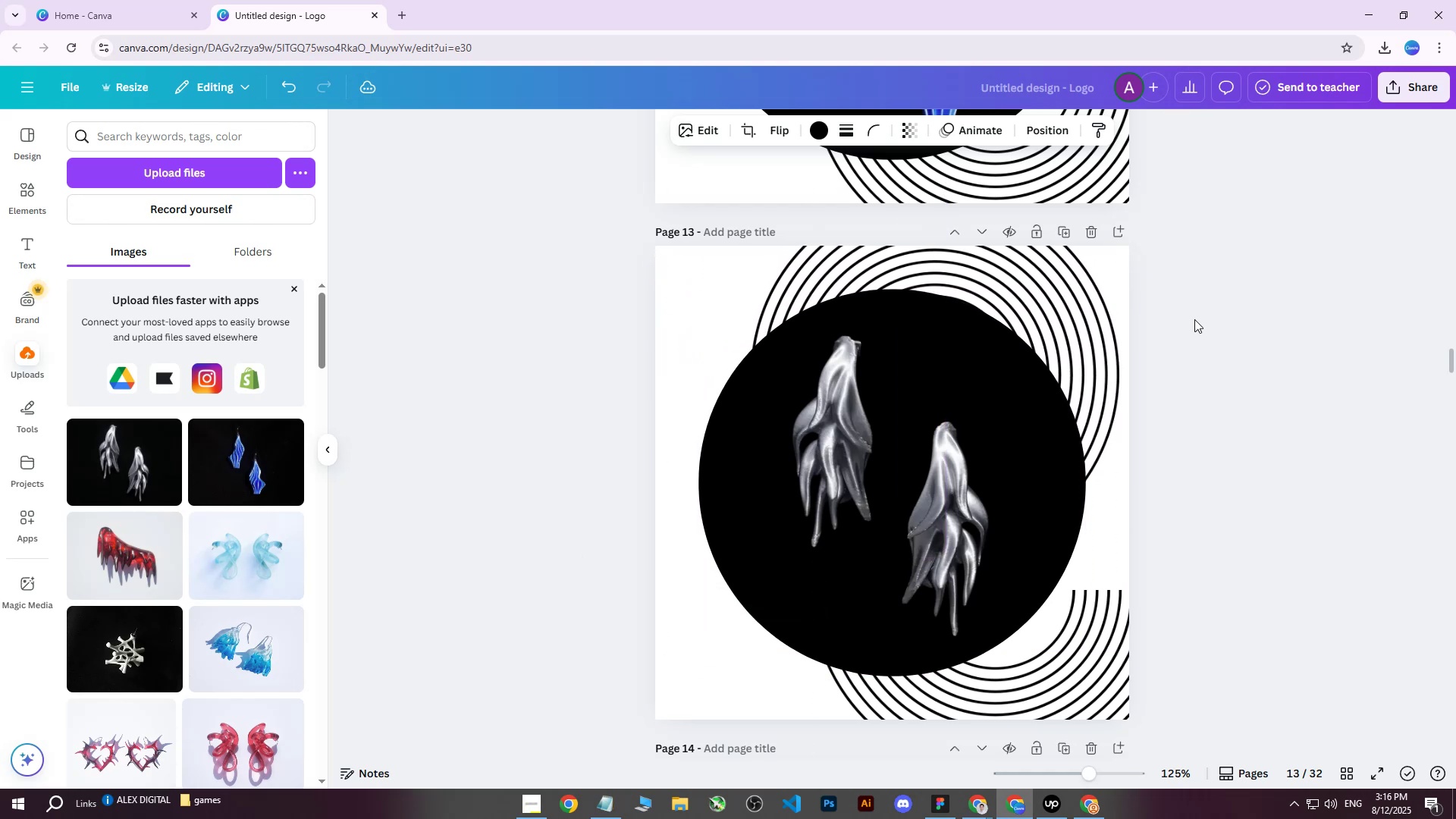 
hold_key(key=ArrowRight, duration=1.52)
 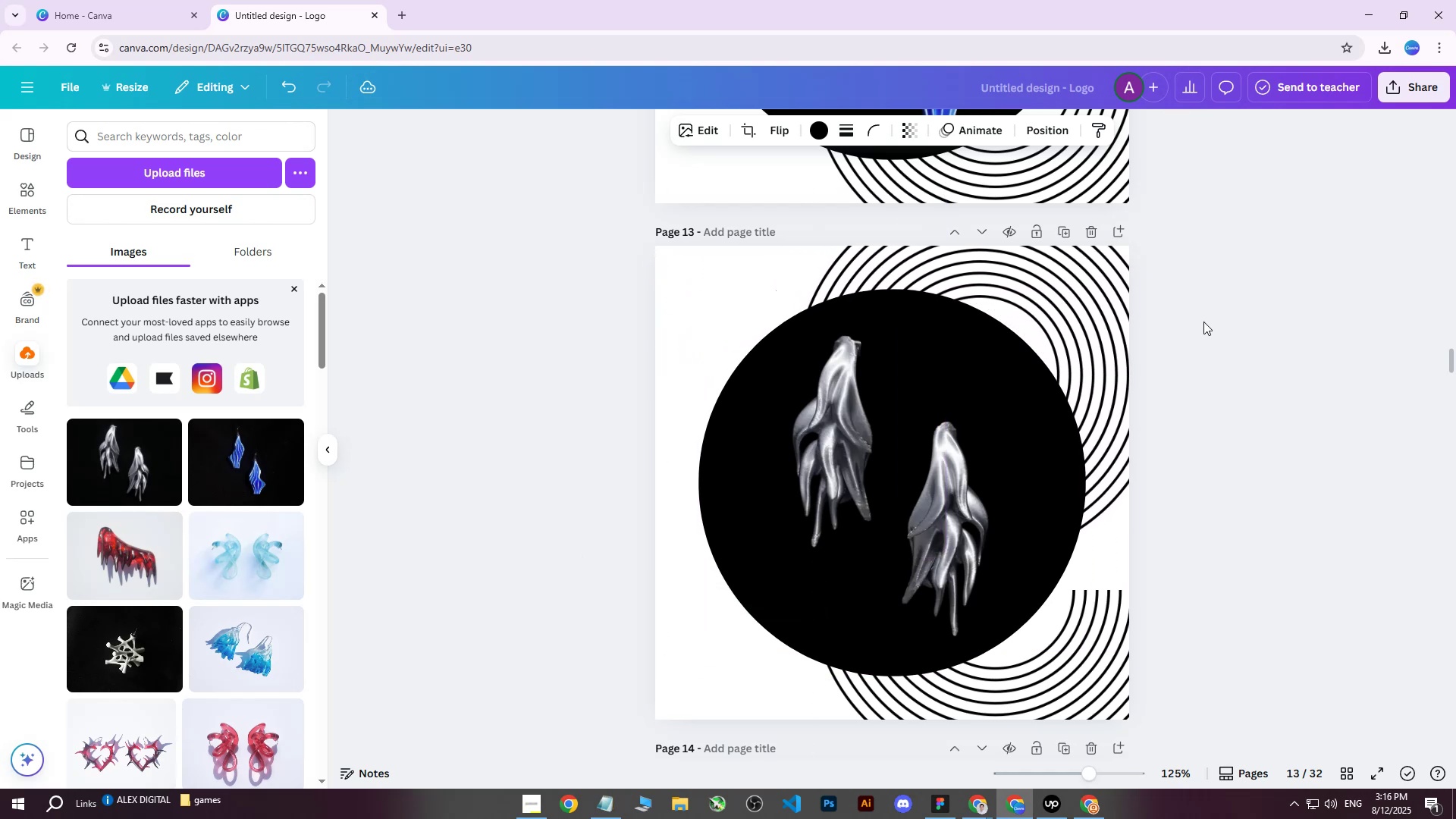 
hold_key(key=ArrowRight, duration=0.85)
 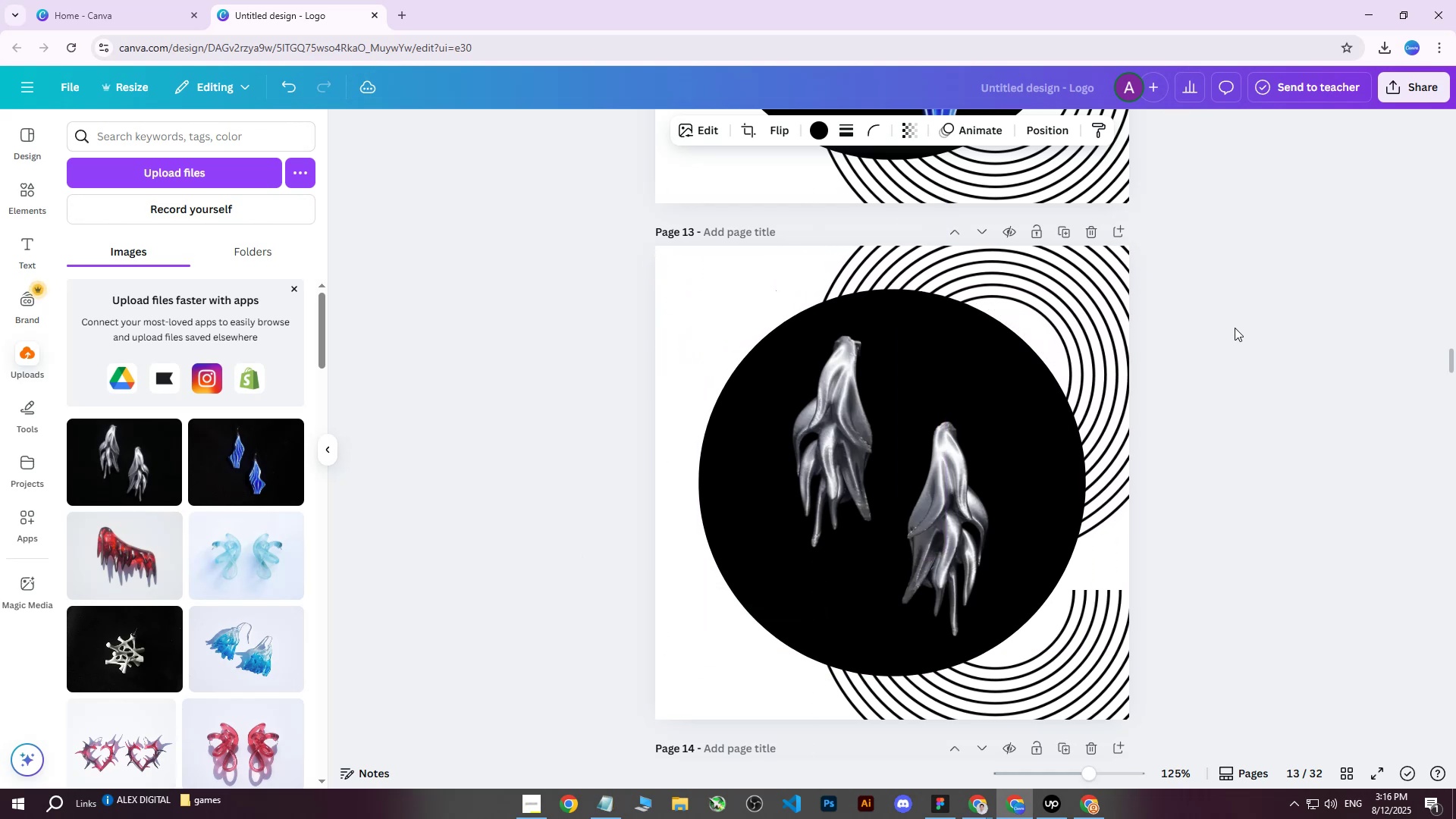 
scroll: coordinate [1231, 344], scroll_direction: up, amount: 8.0
 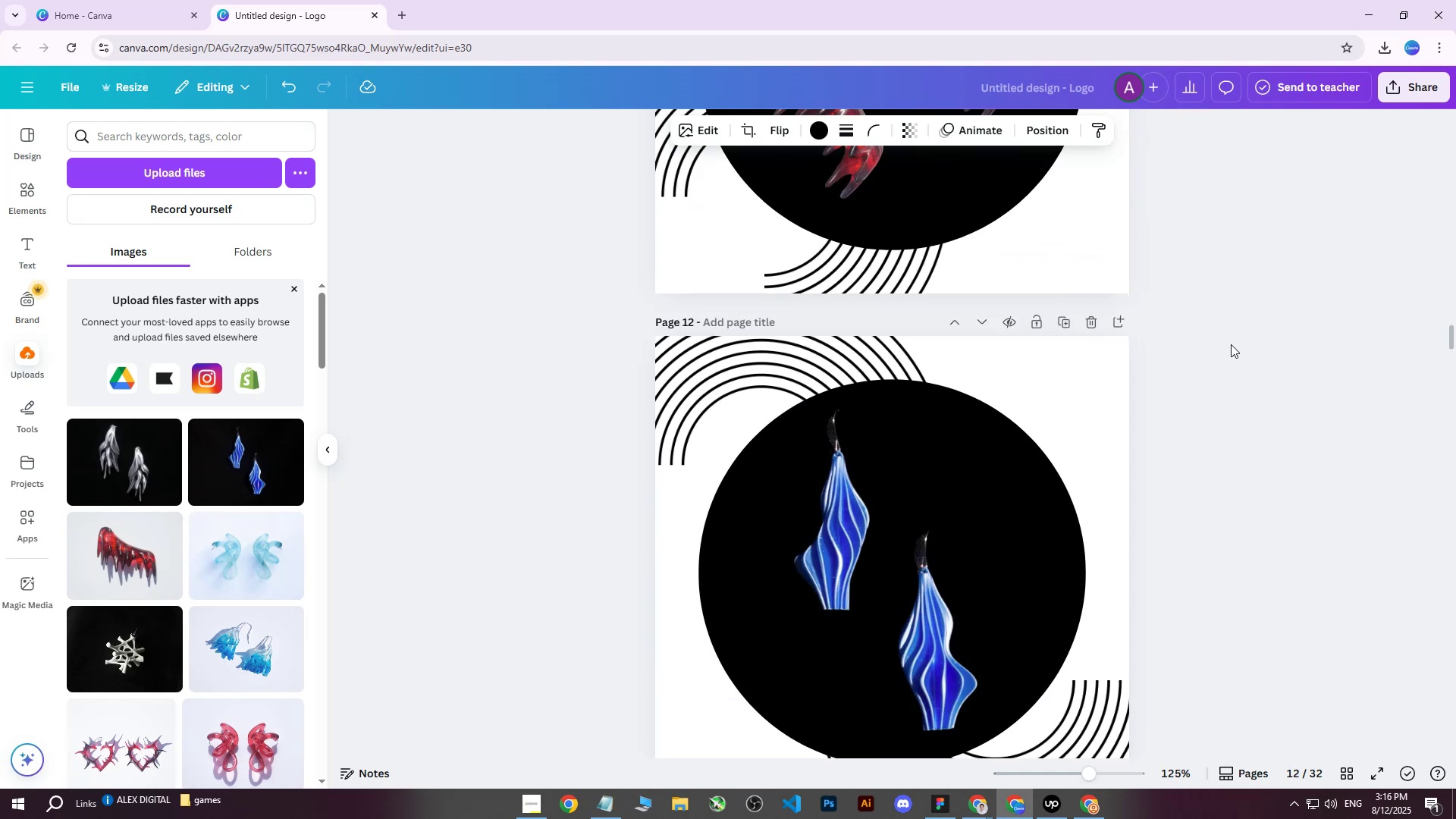 
scroll: coordinate [1190, 367], scroll_direction: down, amount: 6.0
 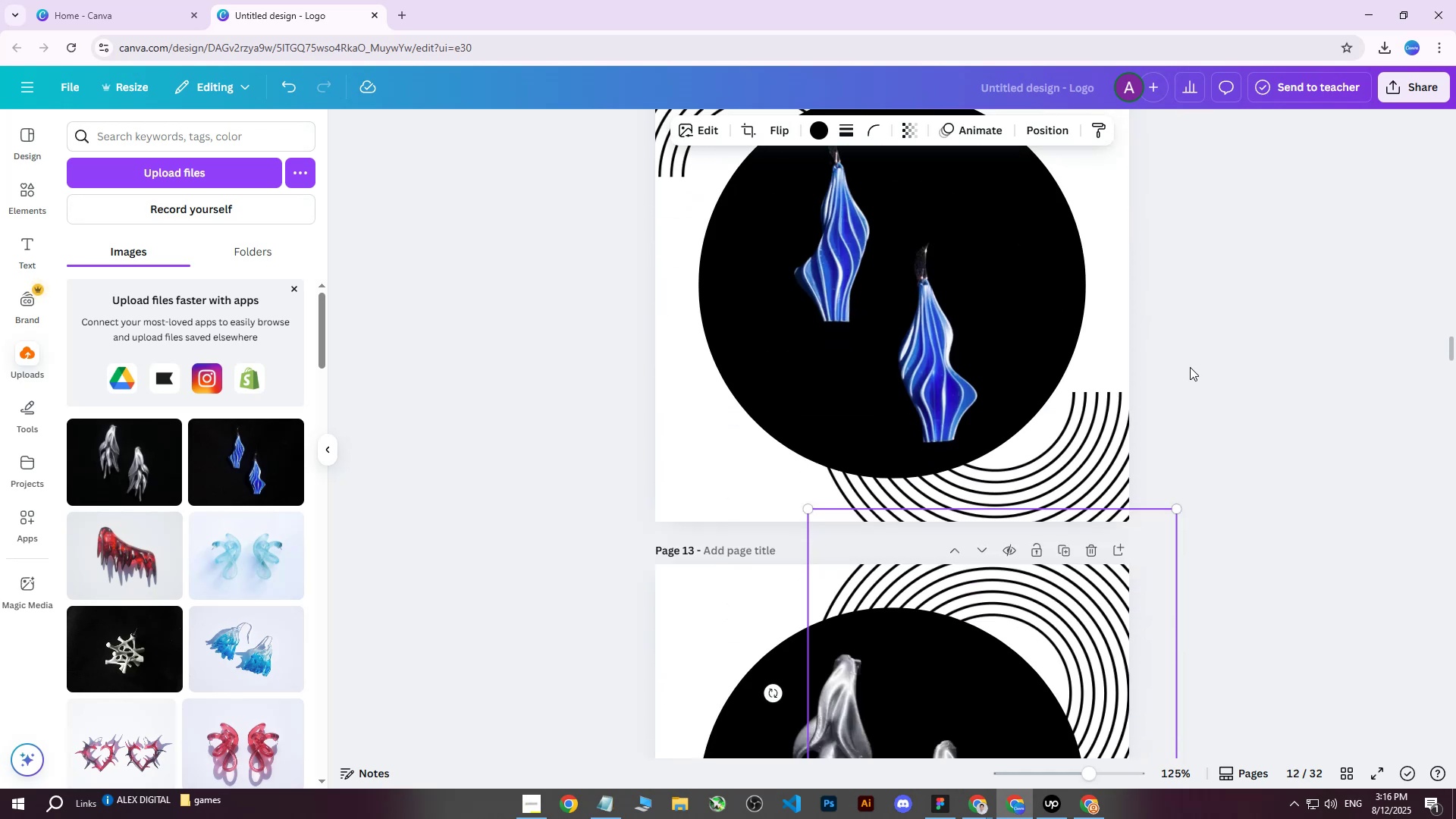 
key(Control+Z)
 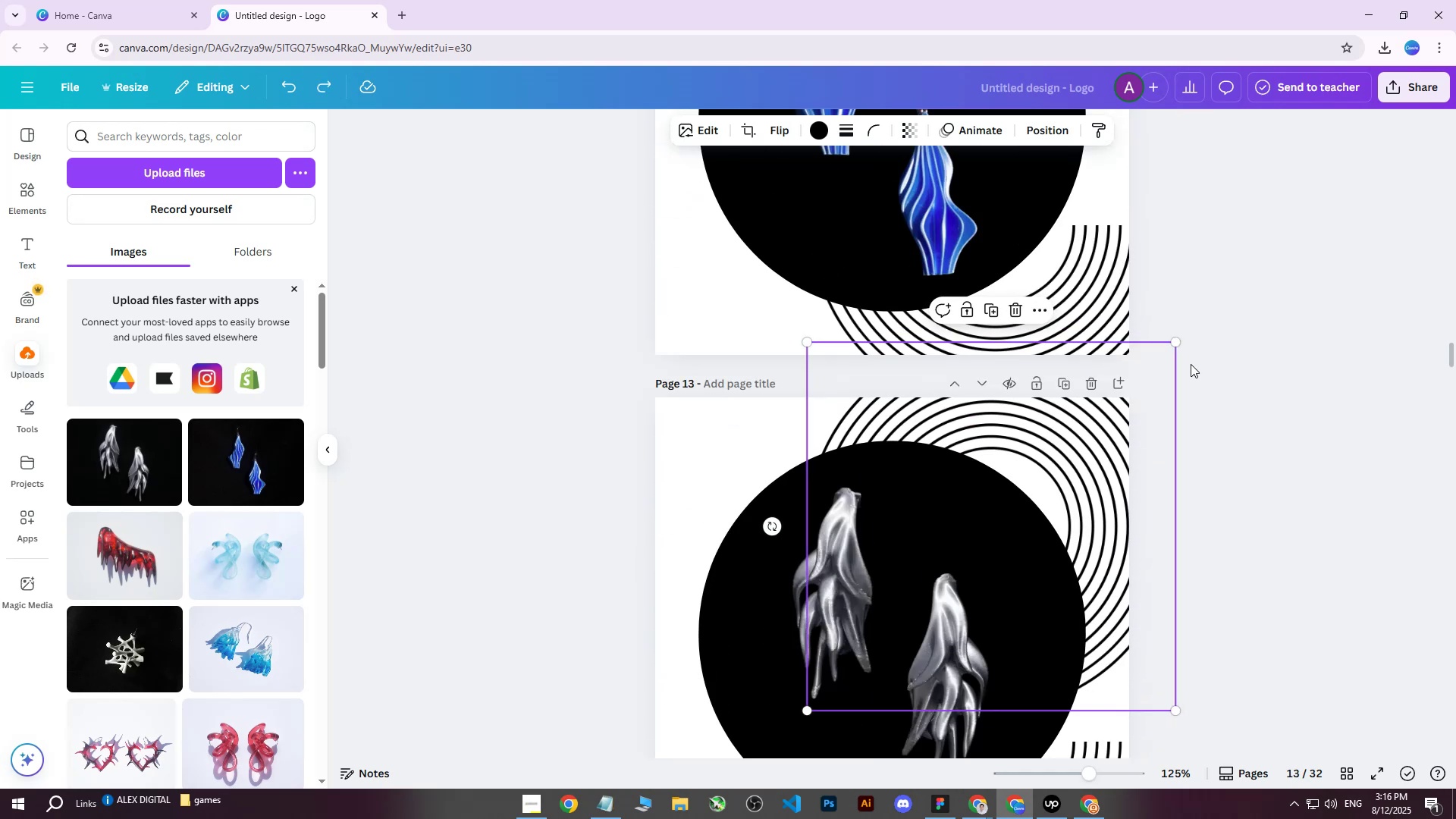 
hold_key(key=Z, duration=1.23)
 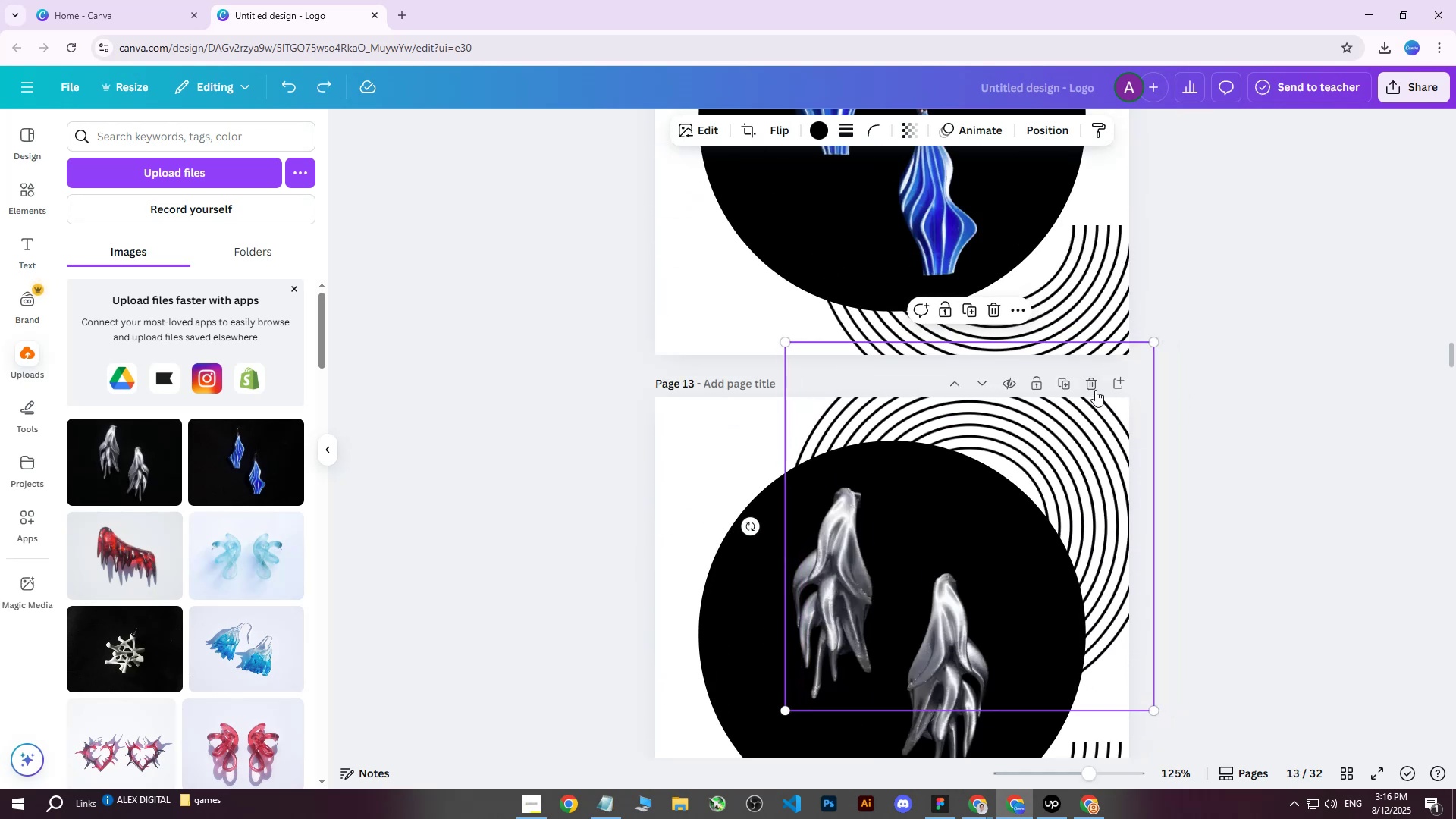 
left_click([1094, 384])
 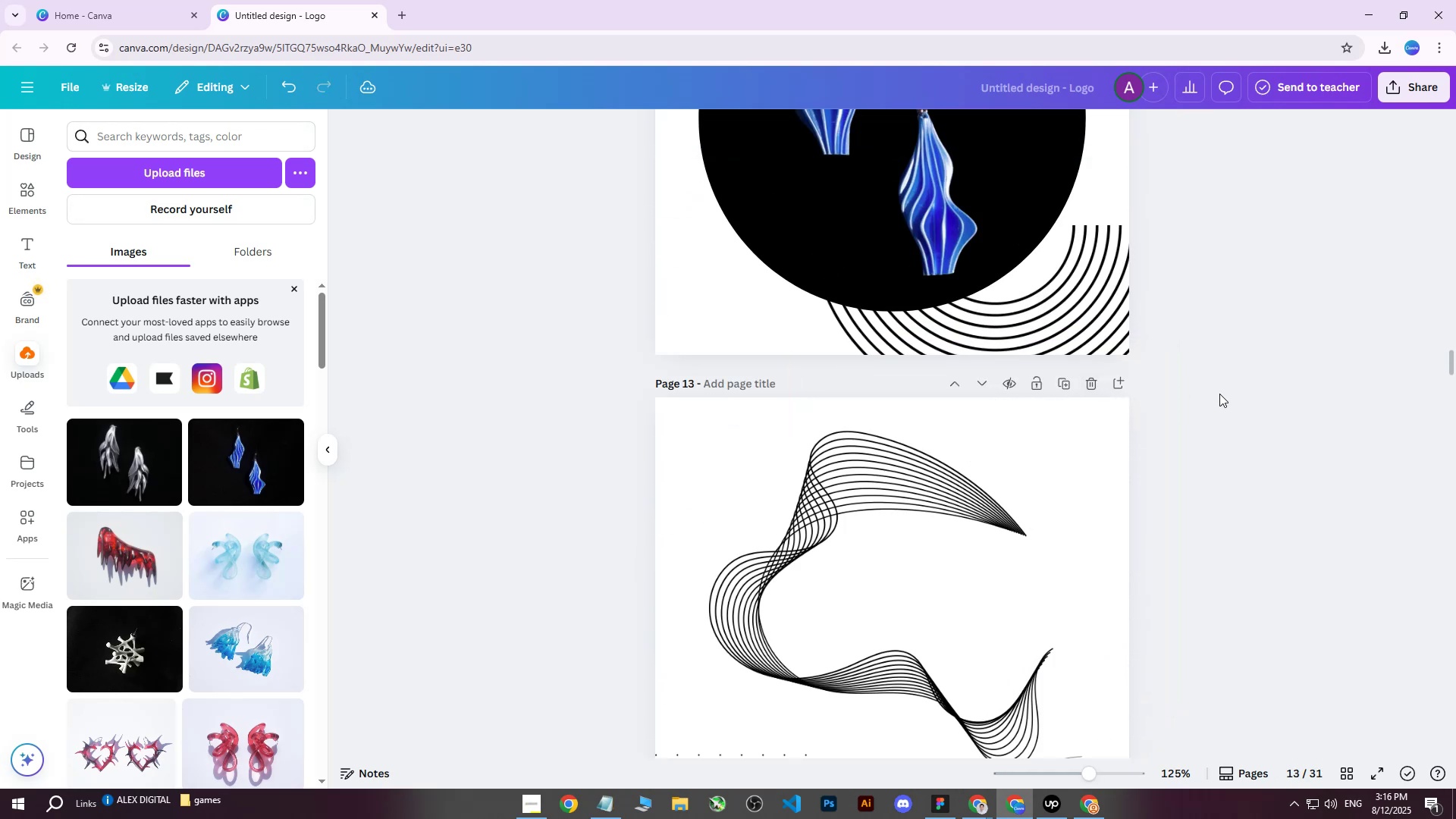 
hold_key(key=ControlLeft, duration=0.45)
scroll: coordinate [1179, 410], scroll_direction: none, amount: 0.0
 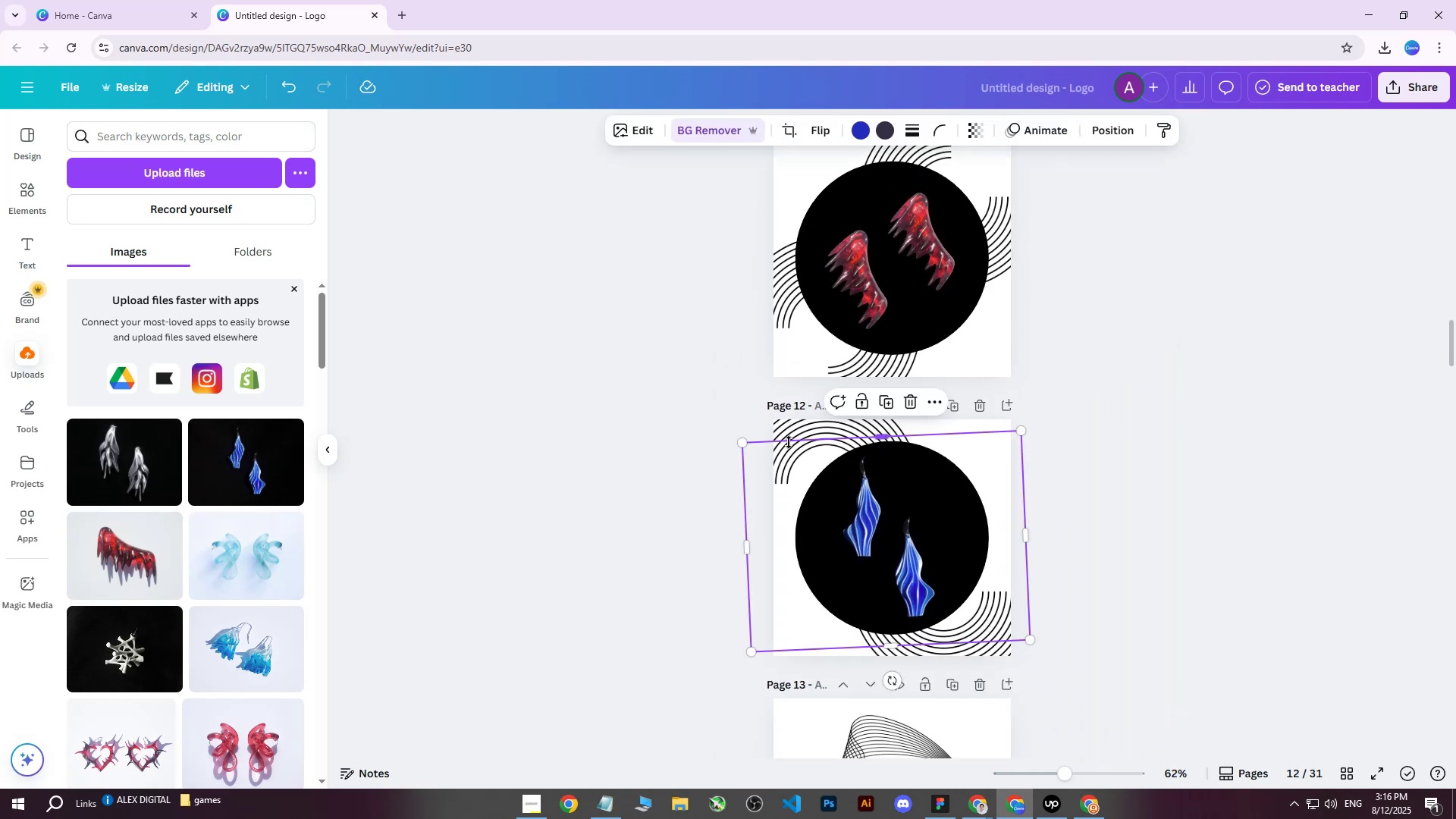 
double_click([809, 427])
 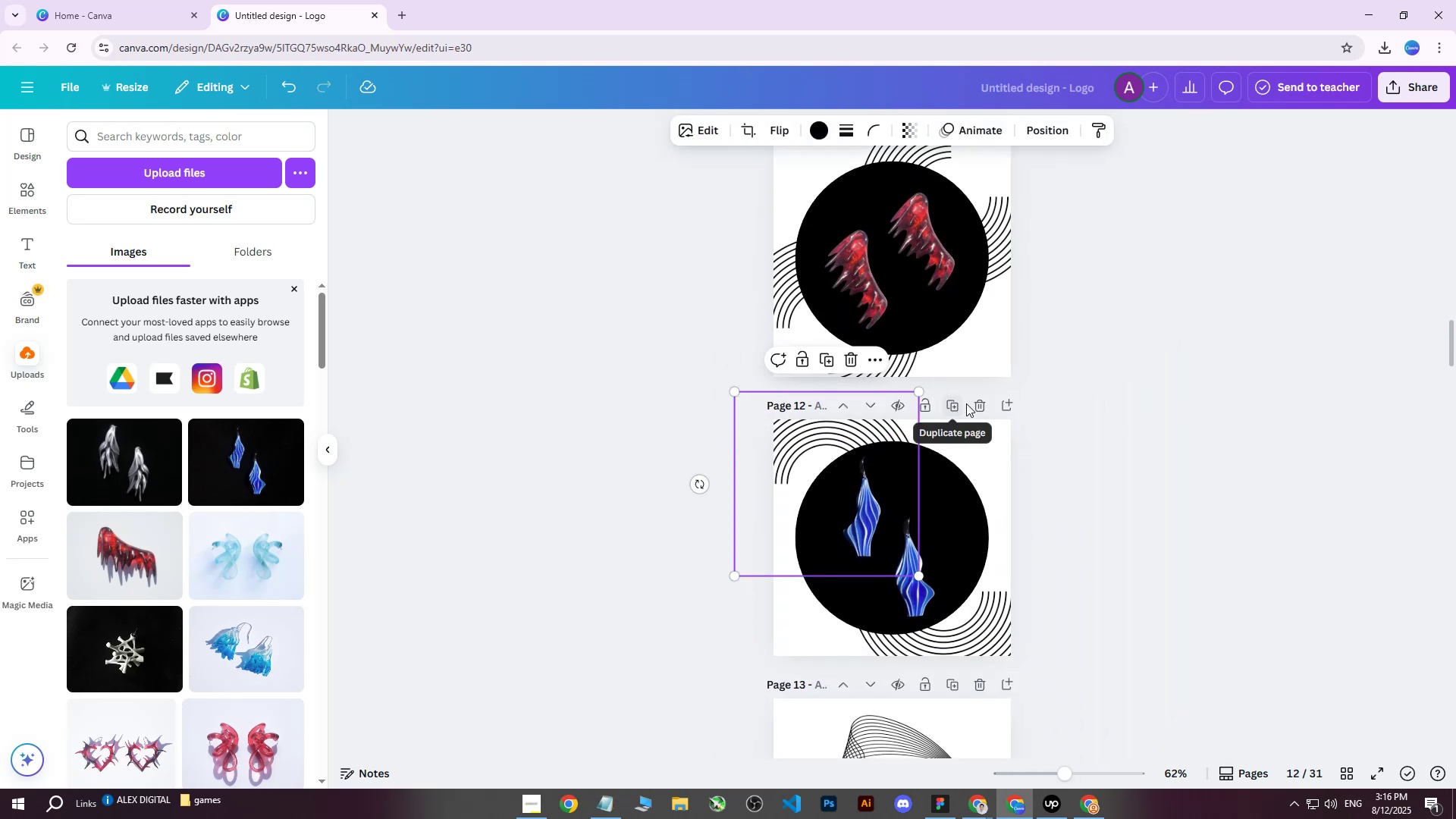 
left_click([956, 406])
 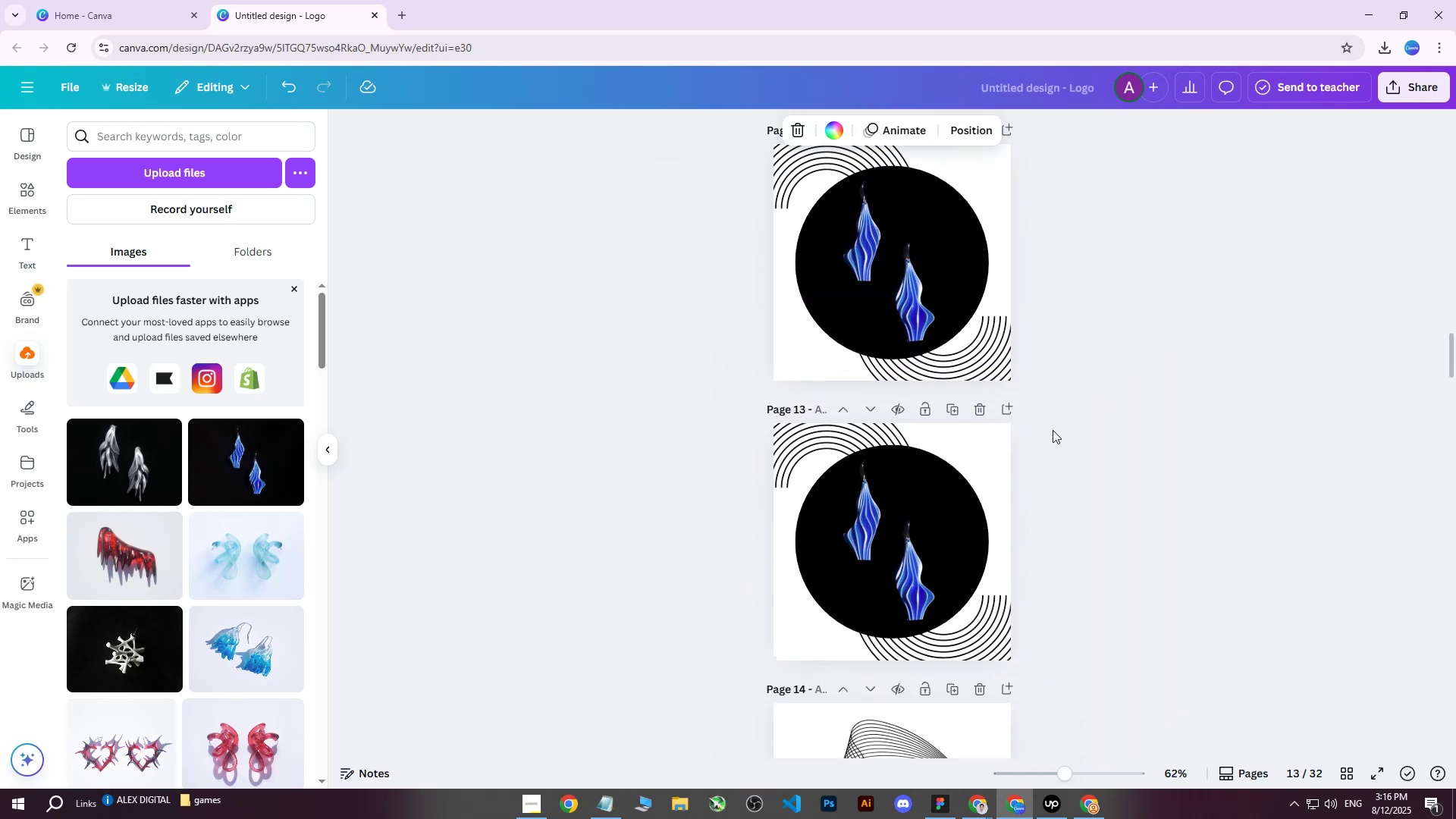 
scroll: coordinate [1053, 430], scroll_direction: down, amount: 1.0
 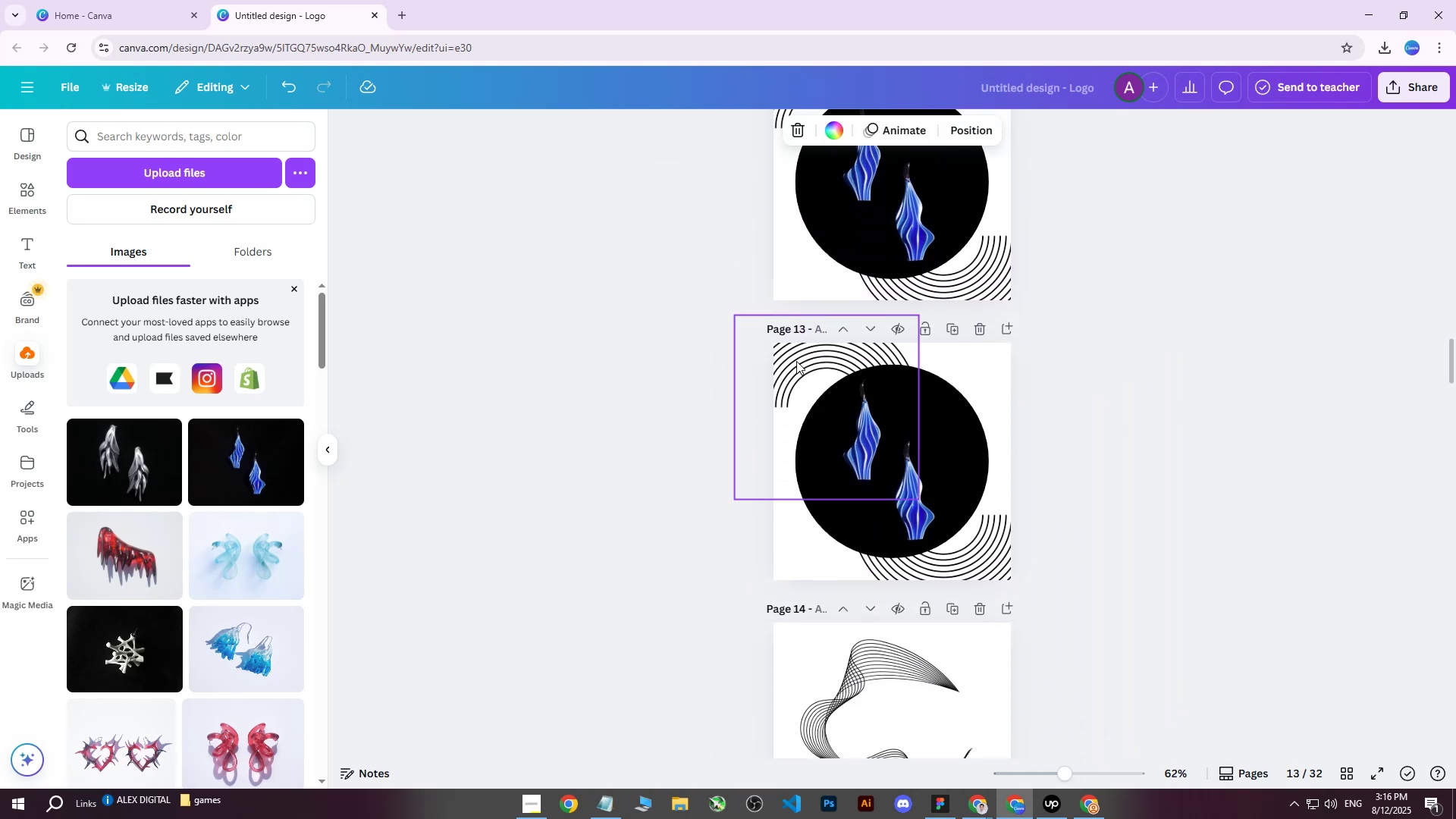 
left_click([796, 361])
 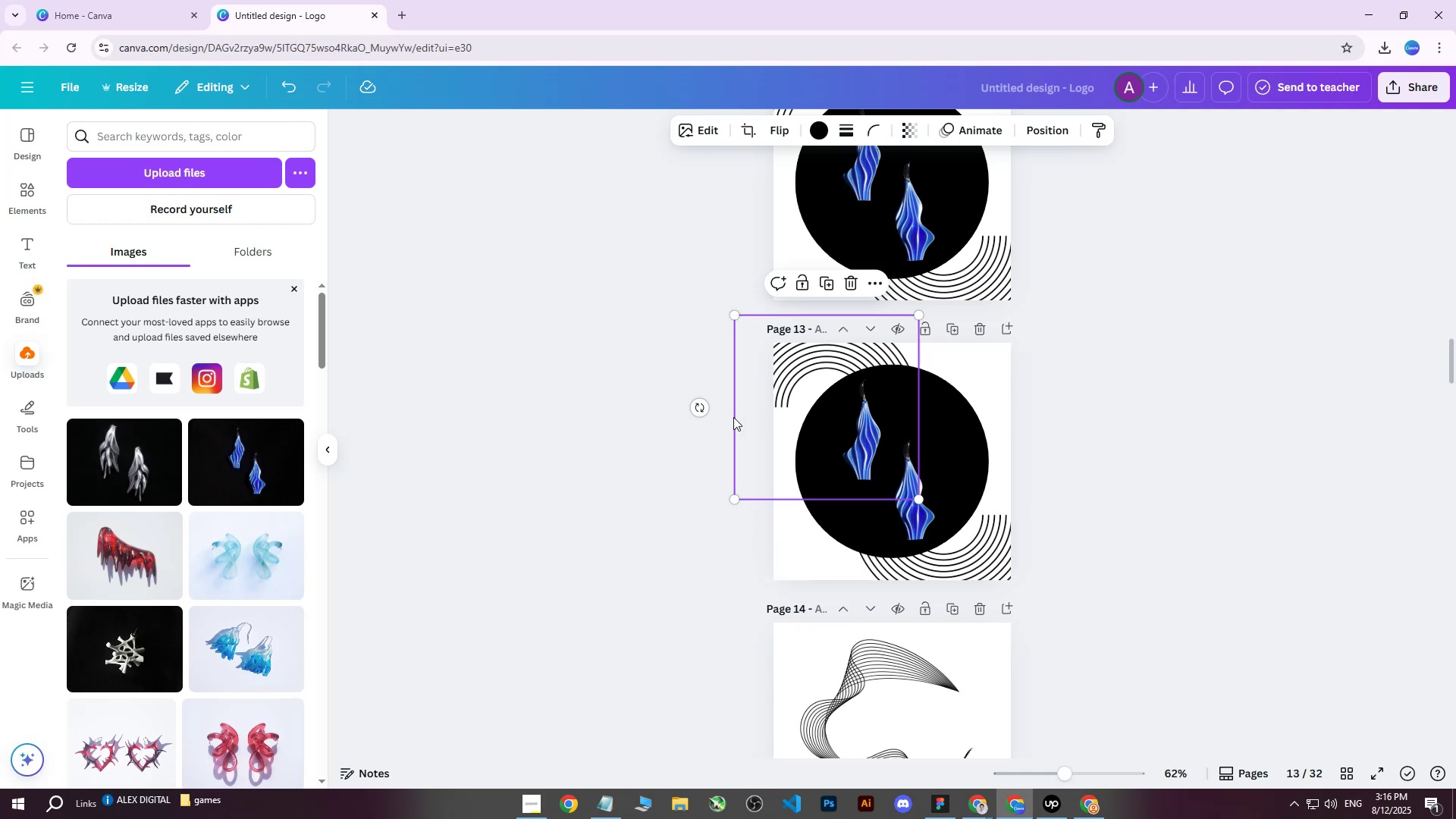 
hold_key(key=ControlLeft, duration=0.58)
scroll: coordinate [1038, 413], scroll_direction: up, amount: 2.0
 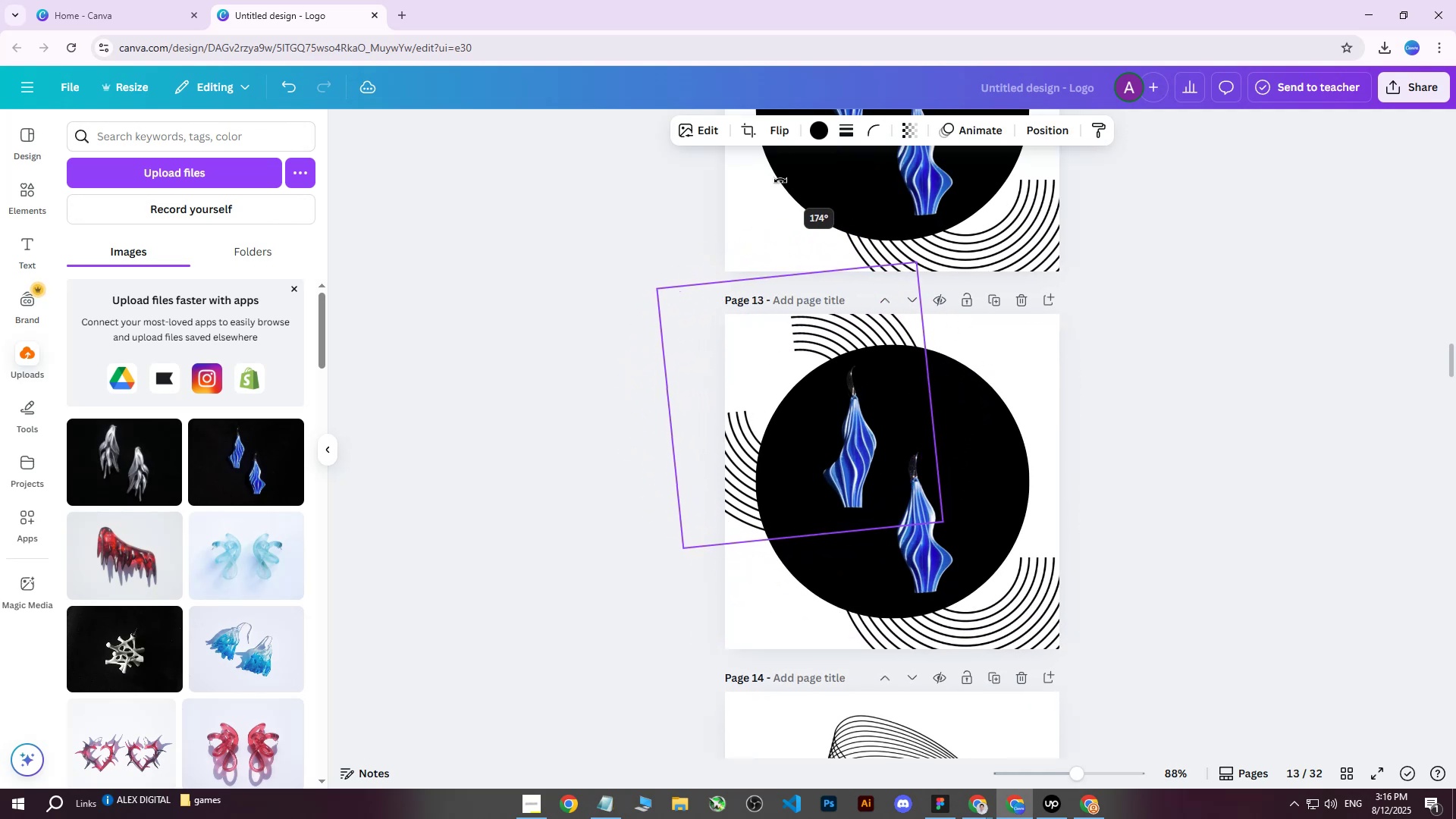 
hold_key(key=ArrowDown, duration=1.5)
 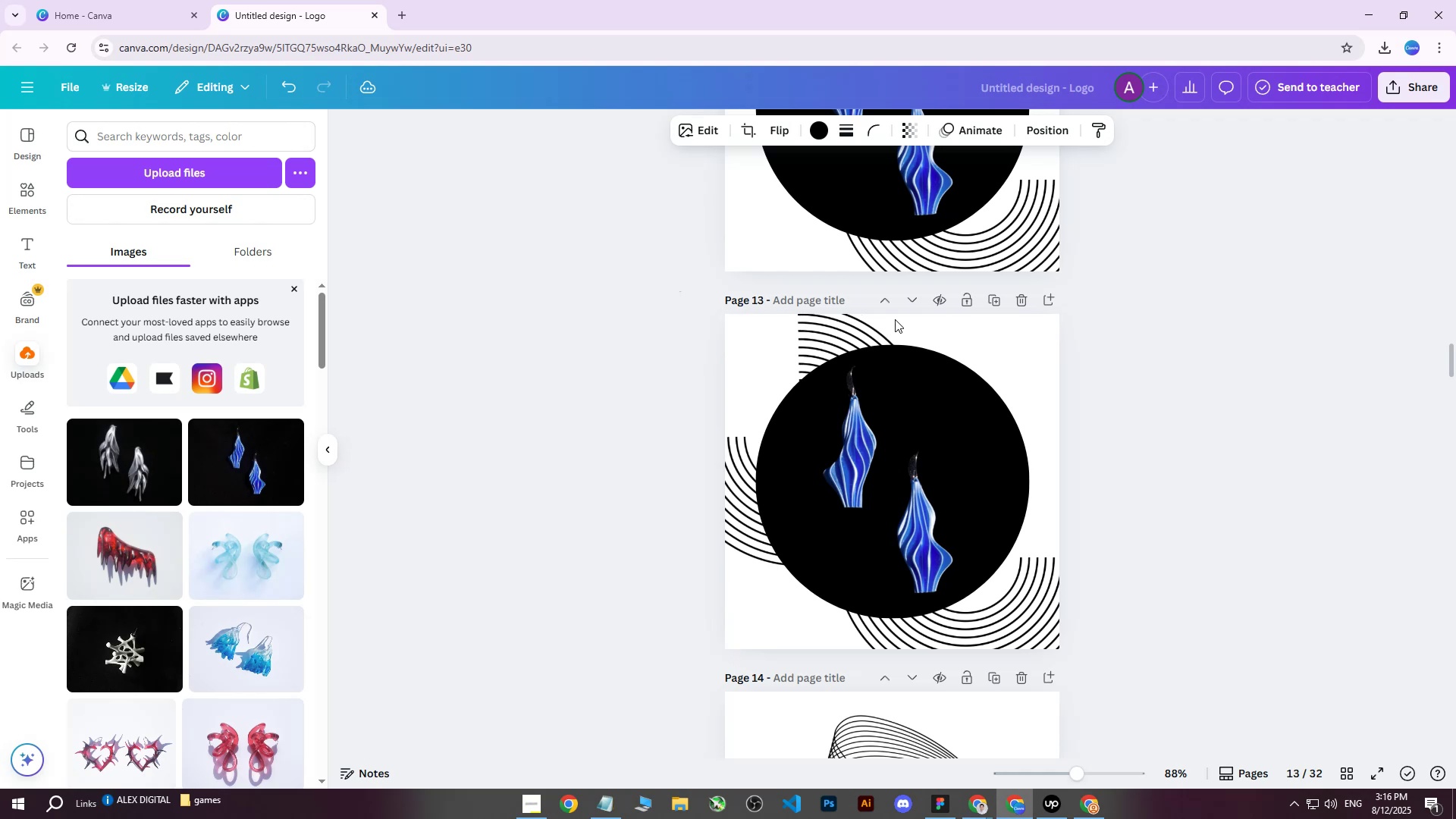 
hold_key(key=ArrowDown, duration=1.51)
 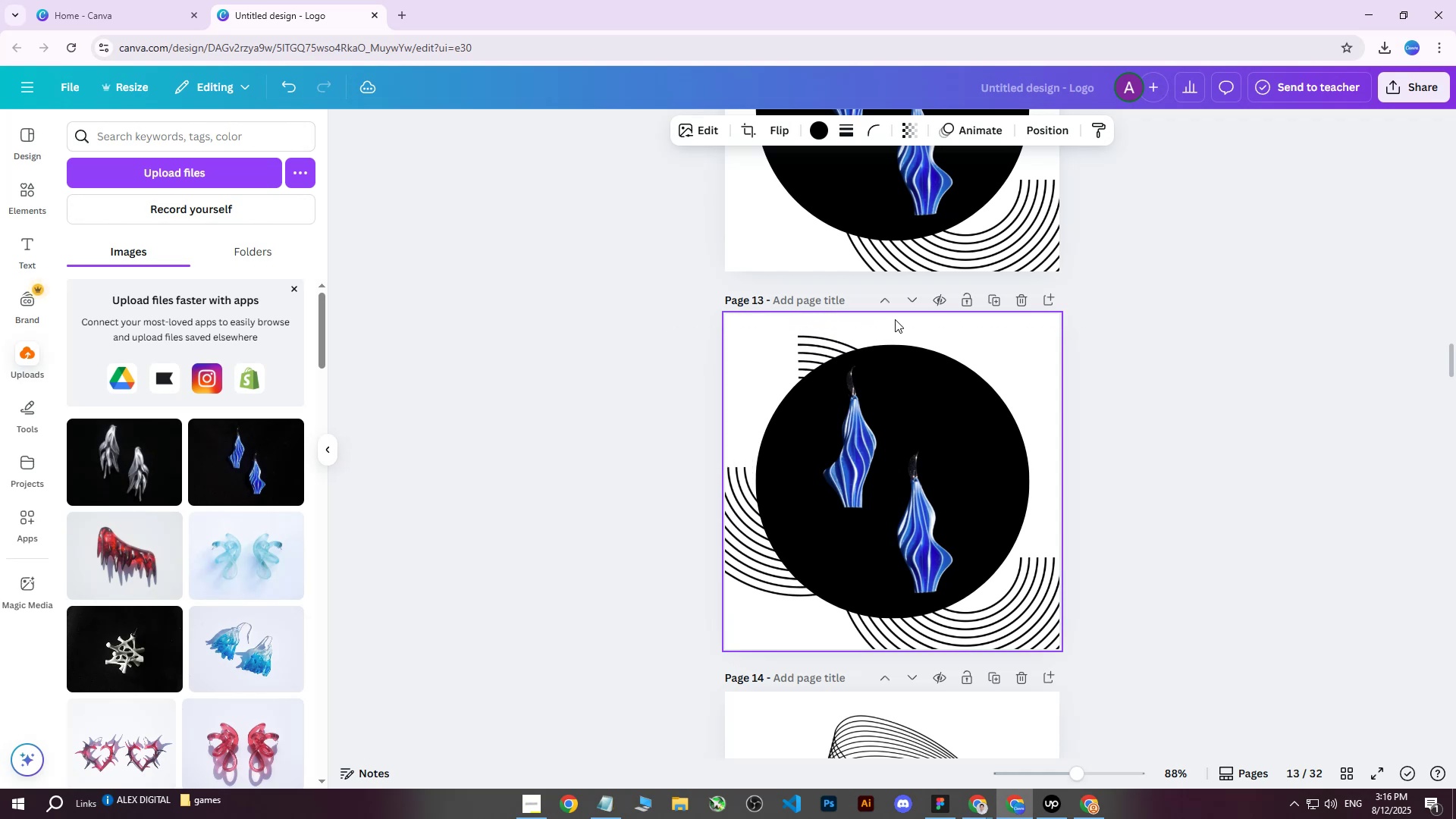 
hold_key(key=ArrowDown, duration=1.53)
 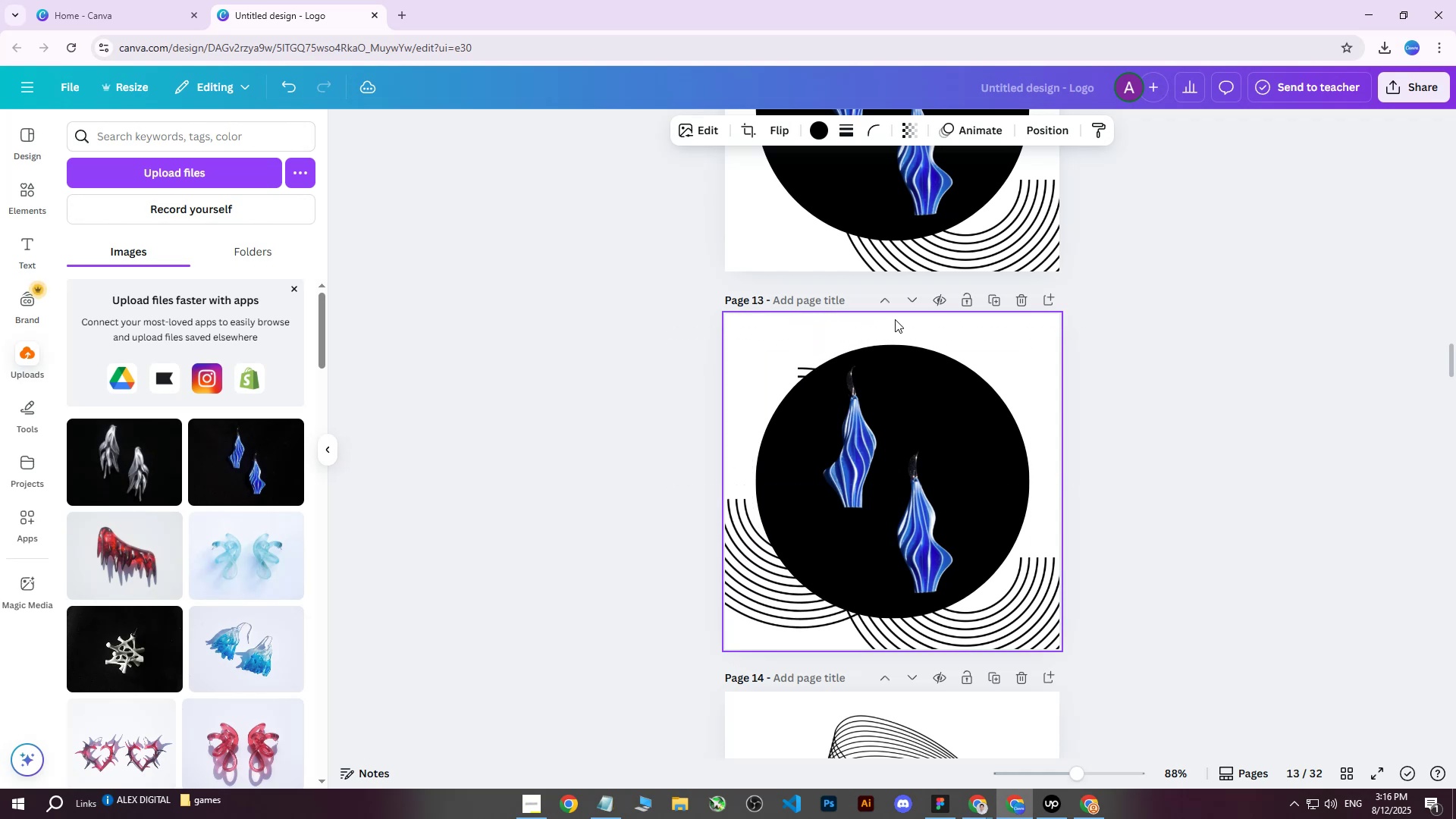 
hold_key(key=ArrowDown, duration=1.52)
 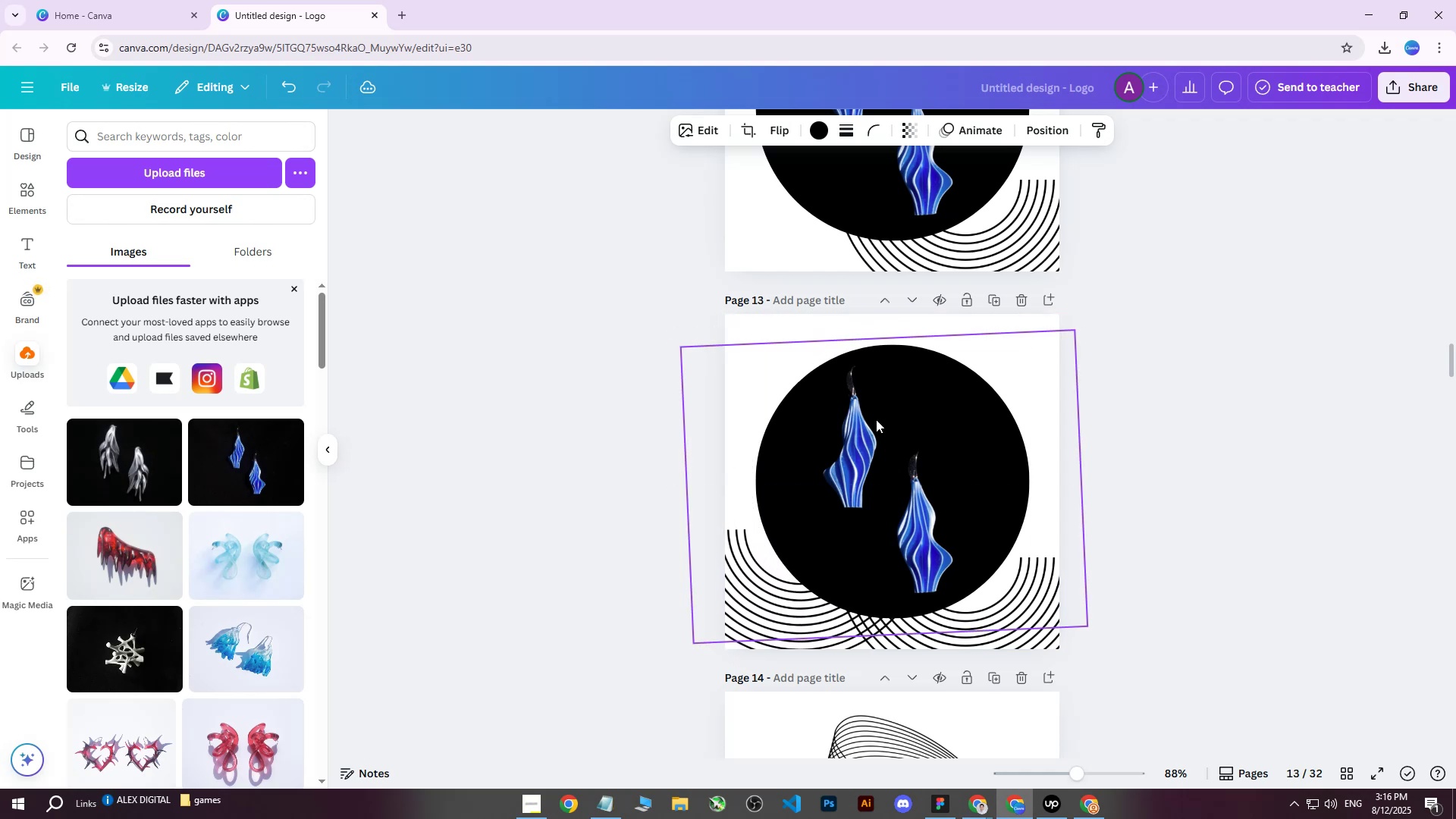 
hold_key(key=ArrowDown, duration=1.51)
 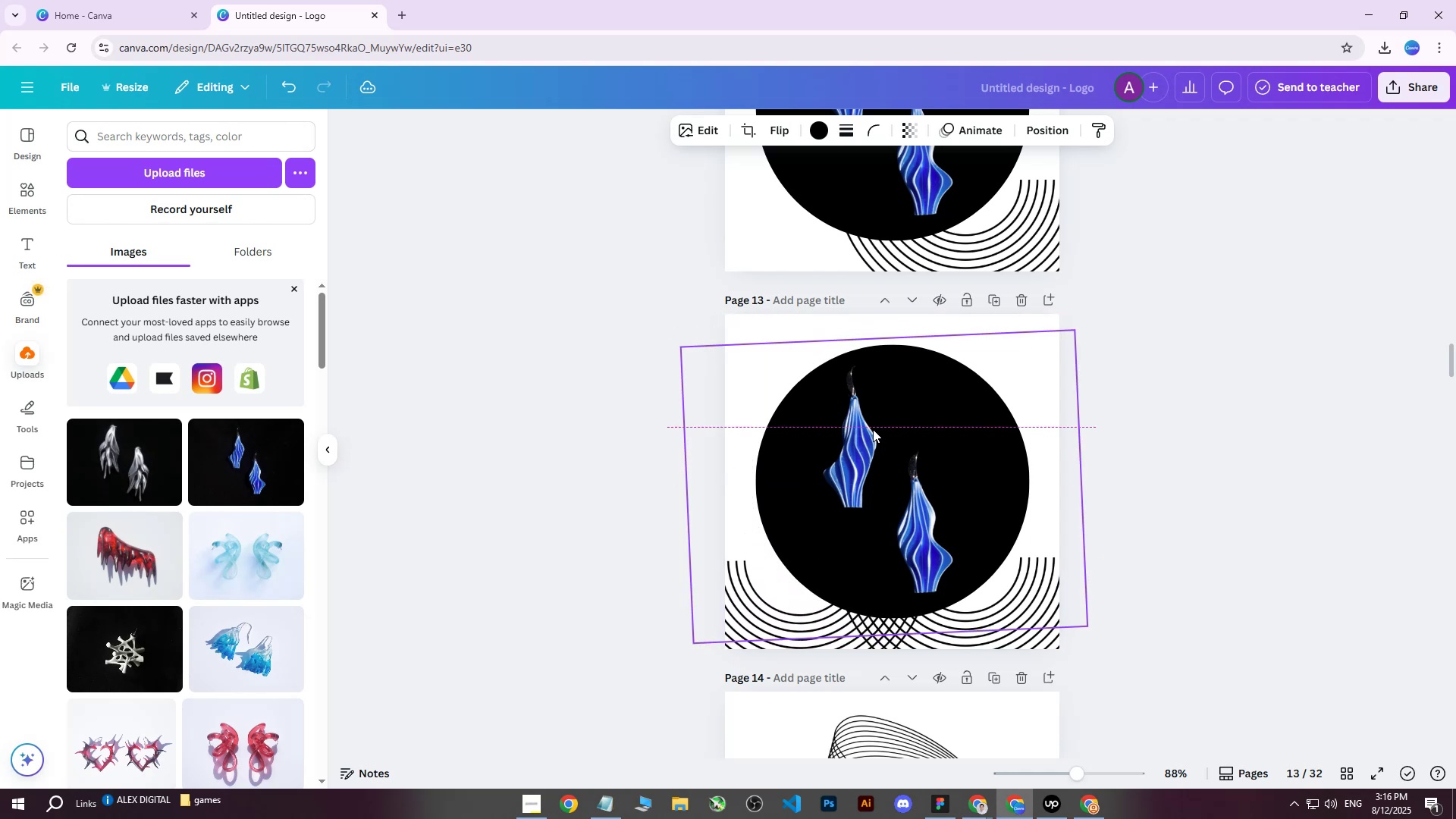 
hold_key(key=ArrowDown, duration=1.53)
 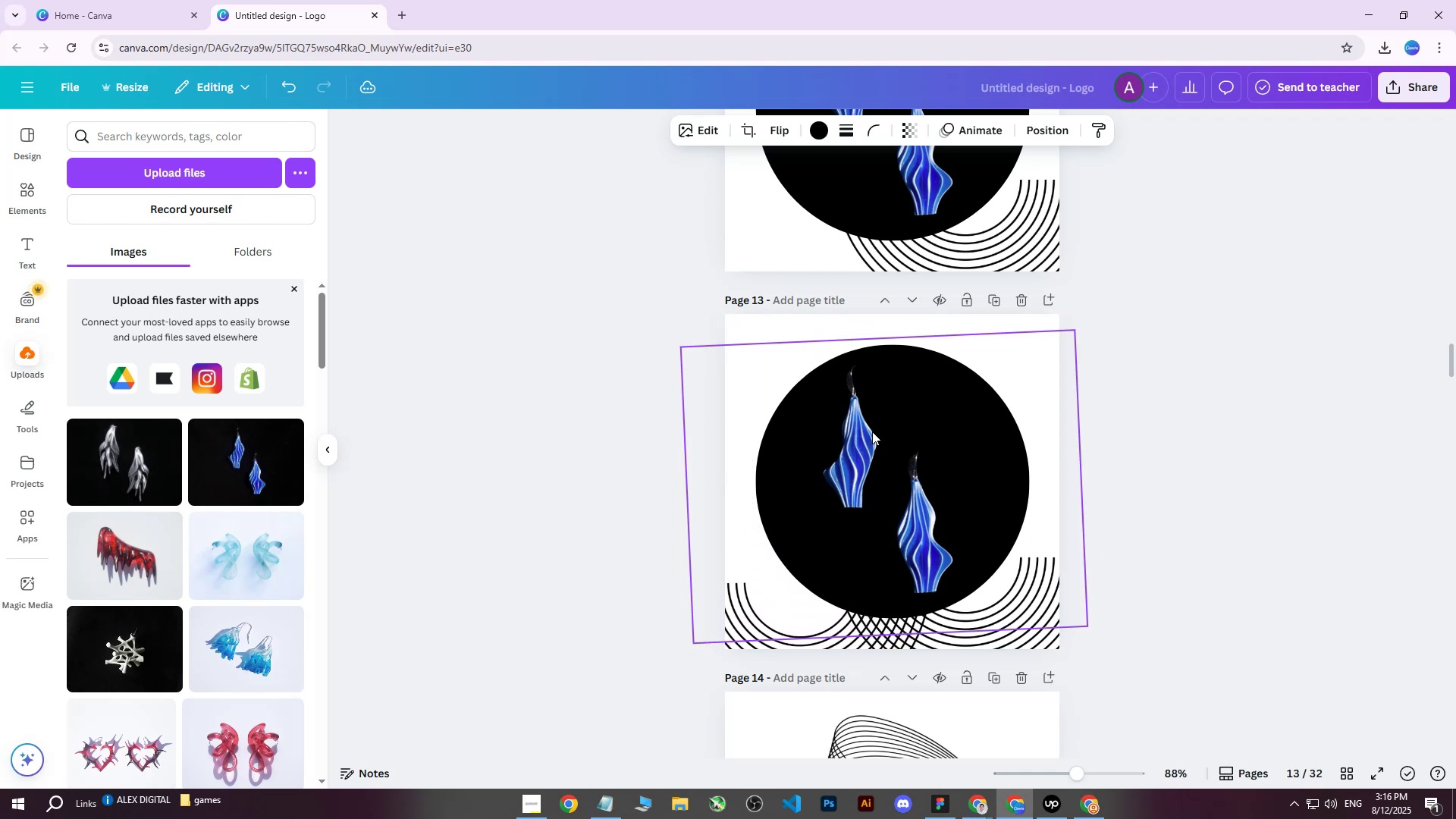 
hold_key(key=ArrowUp, duration=1.07)
 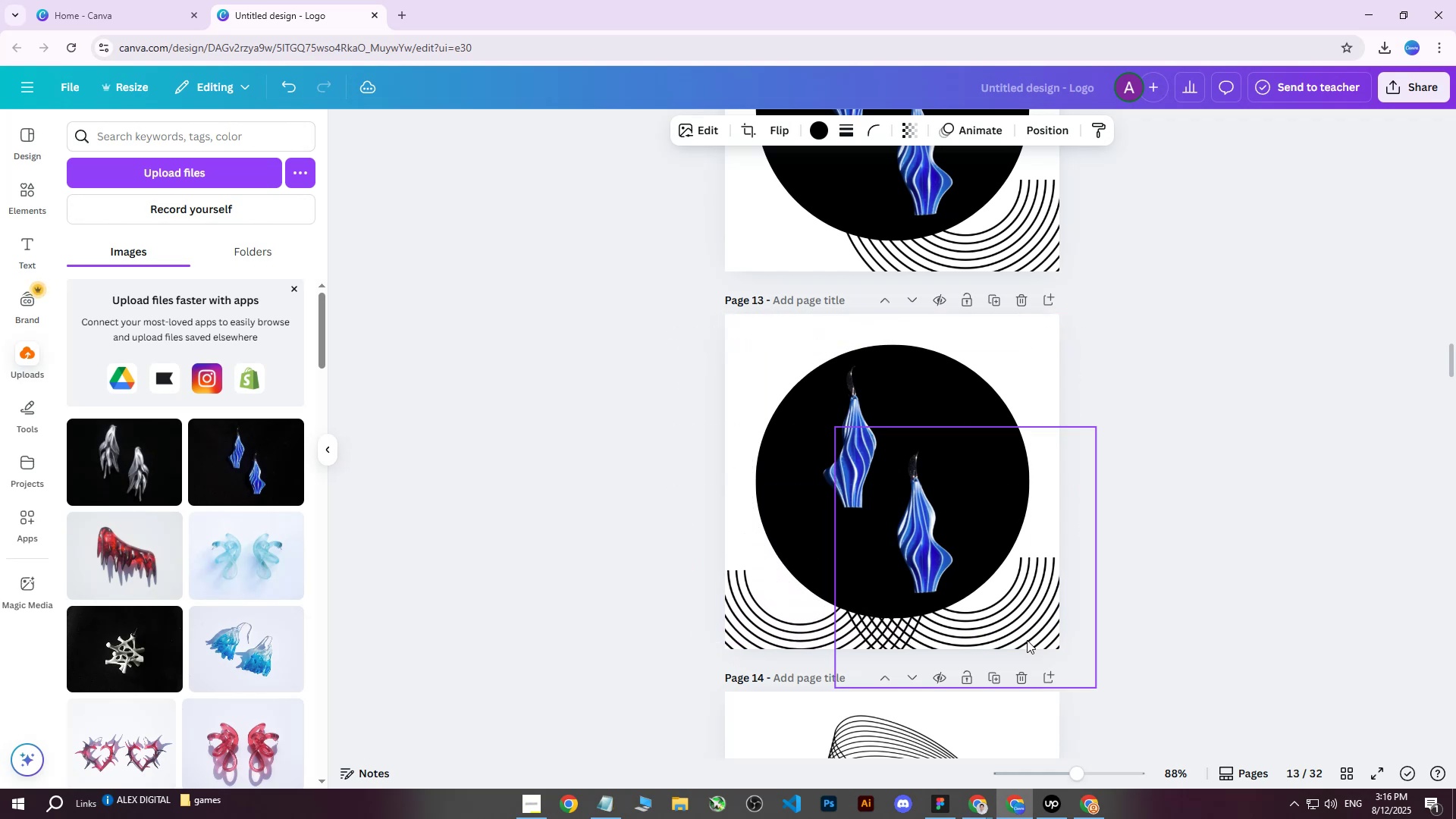 
left_click([1028, 635])
 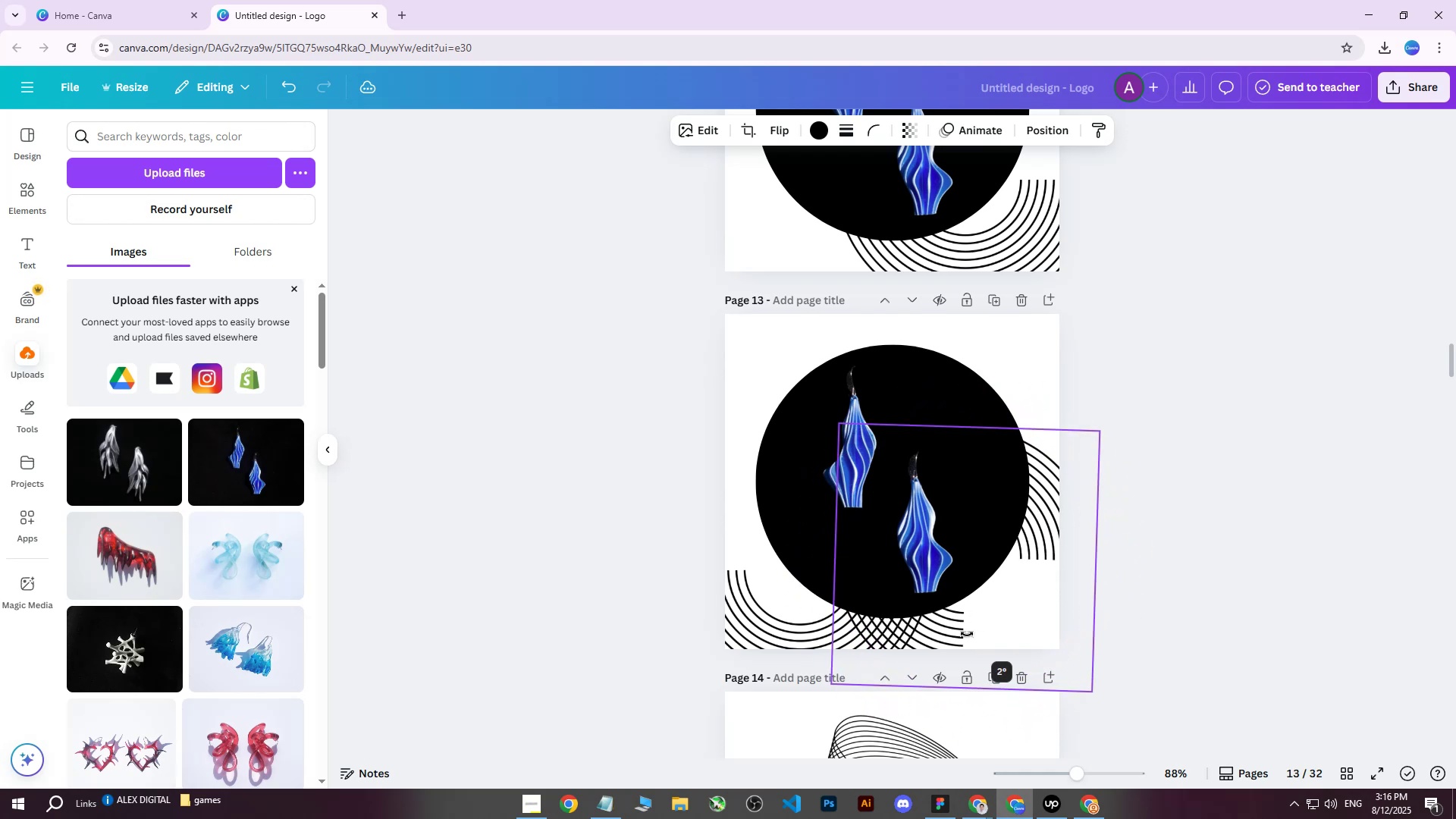 
hold_key(key=ArrowUp, duration=1.53)
 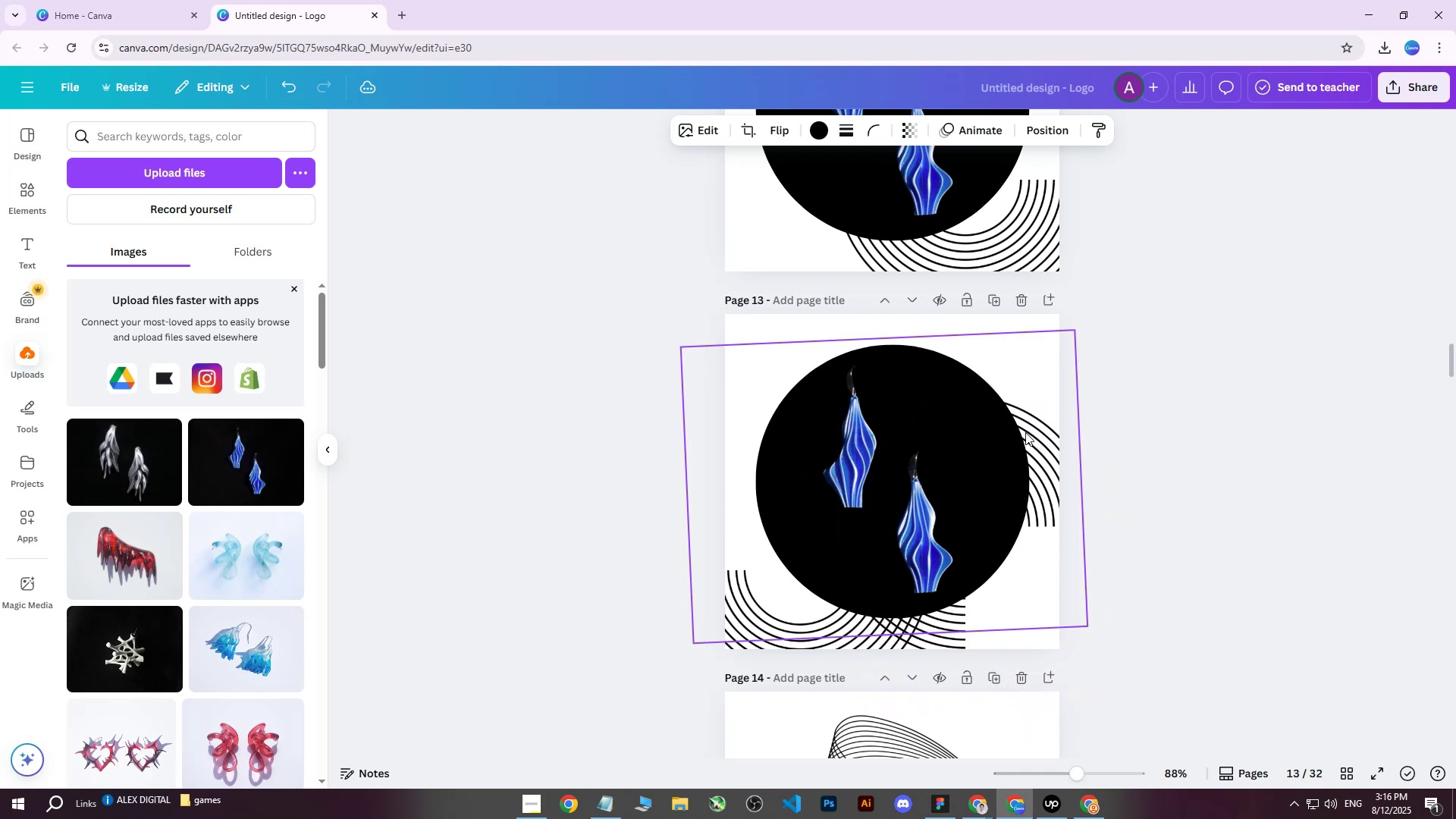 
hold_key(key=ArrowUp, duration=1.52)
 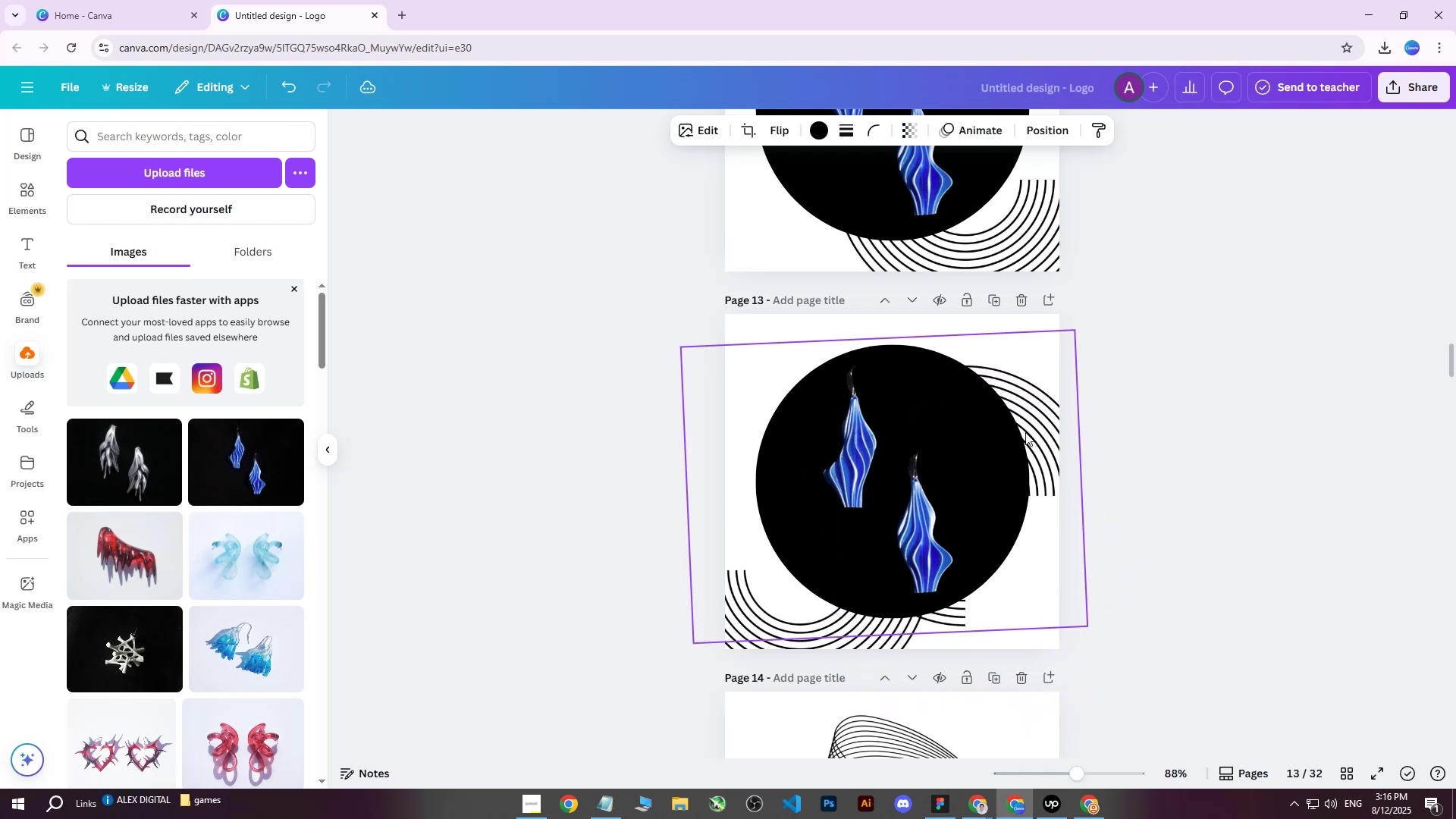 
hold_key(key=ArrowUp, duration=1.51)
 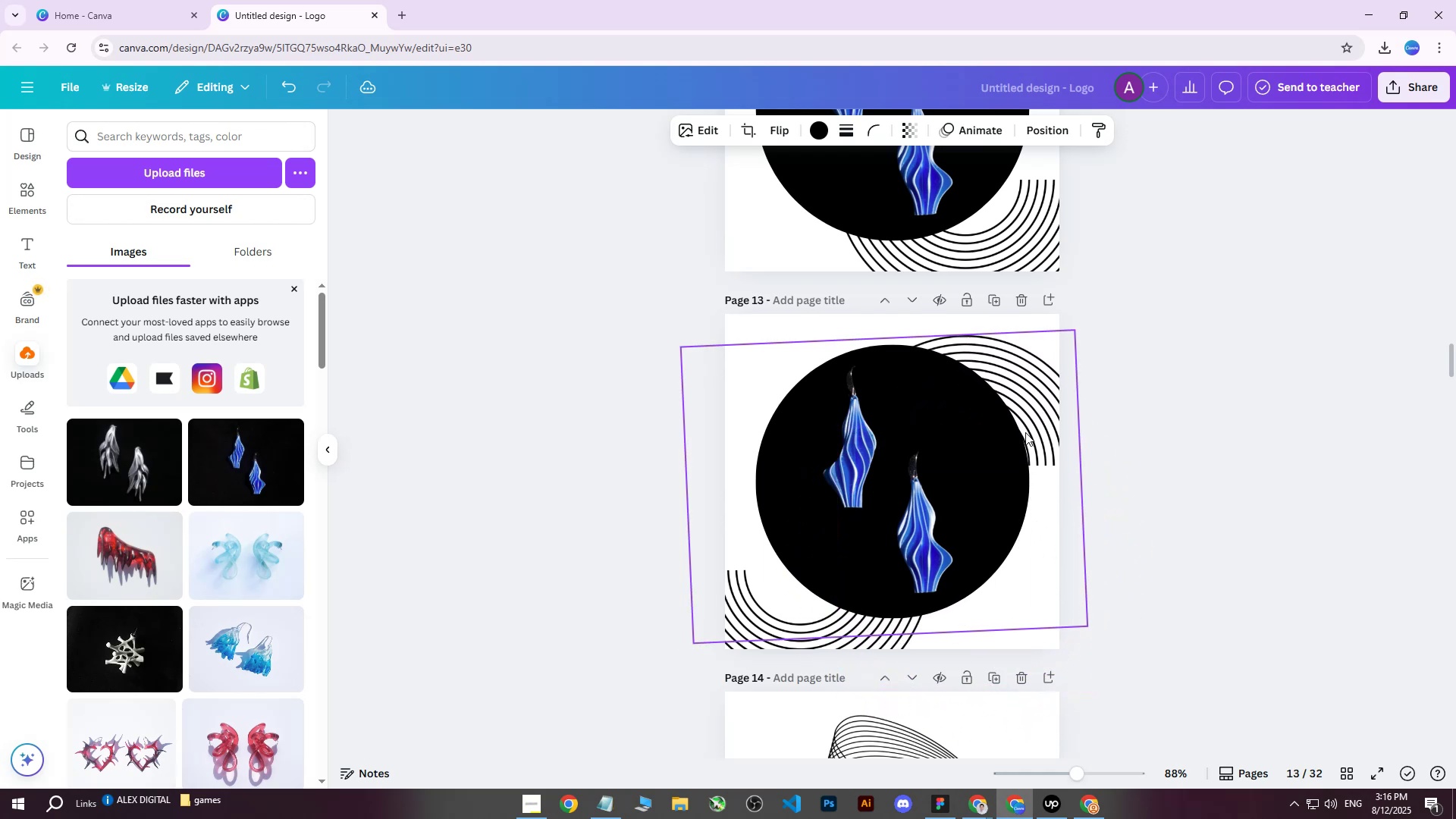 
hold_key(key=ArrowUp, duration=1.53)
 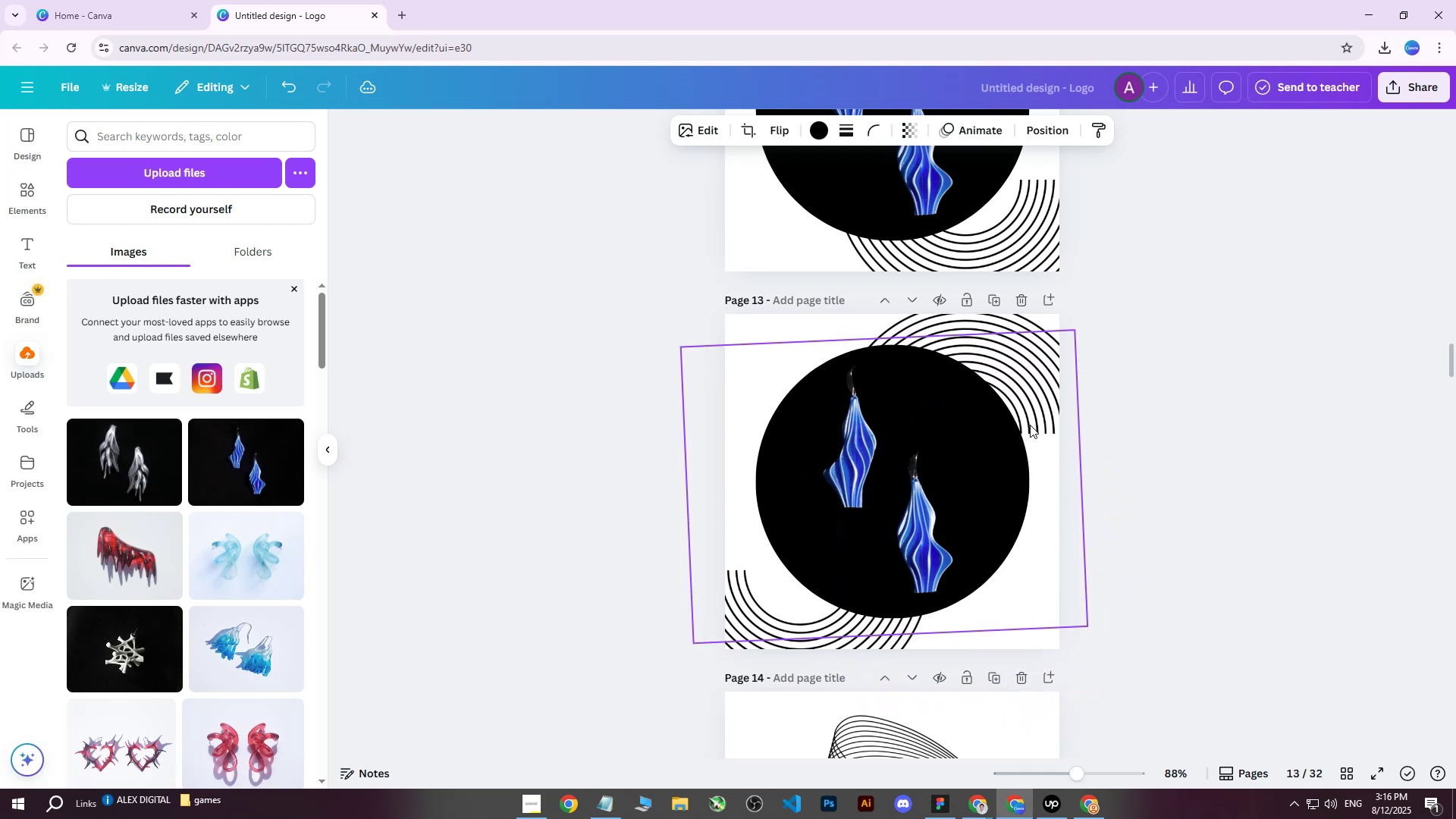 
hold_key(key=ArrowUp, duration=1.5)
 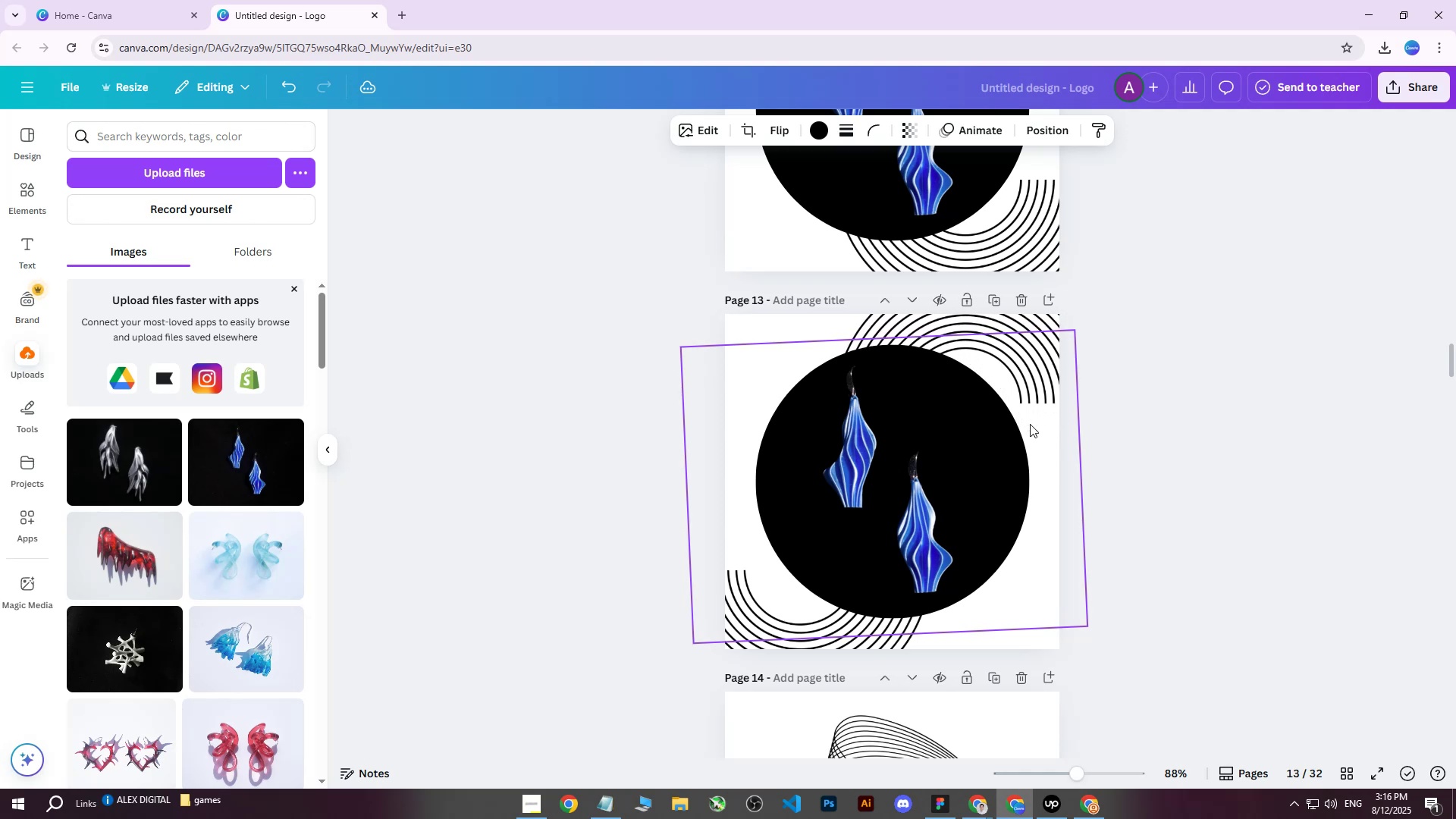 
hold_key(key=ArrowUp, duration=1.26)
 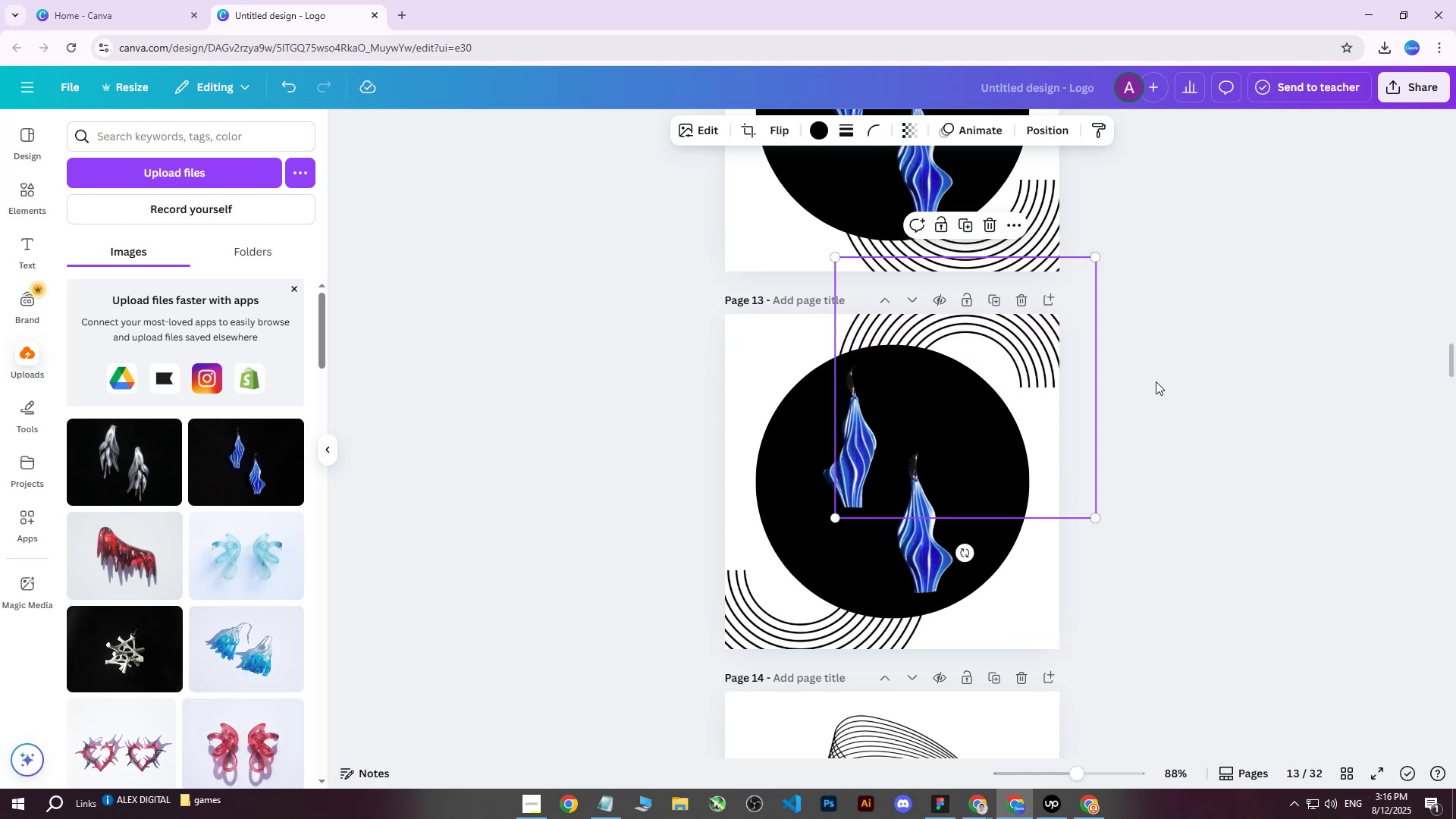 
hold_key(key=ArrowUp, duration=1.03)
 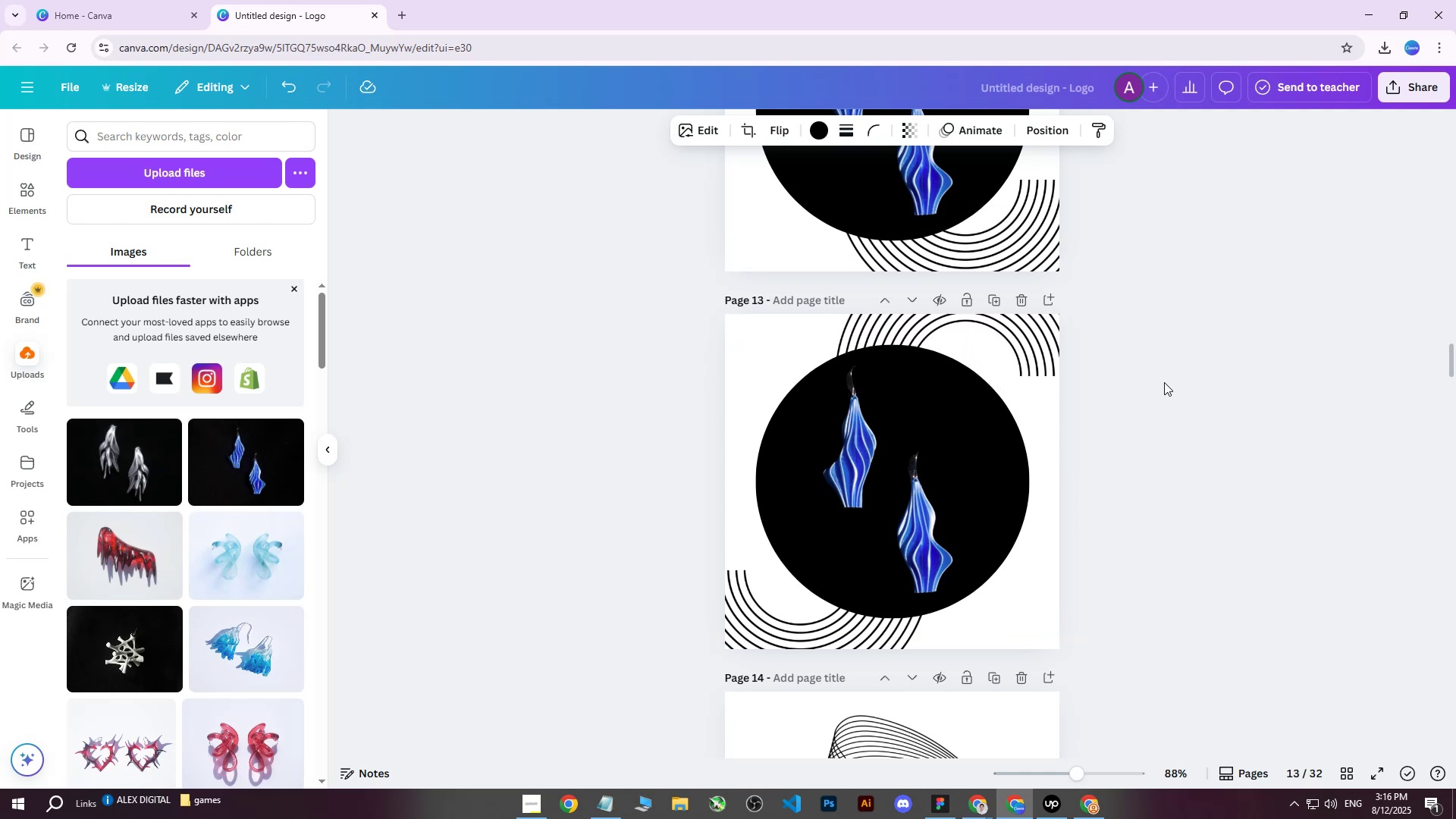 
key(ArrowDown)
 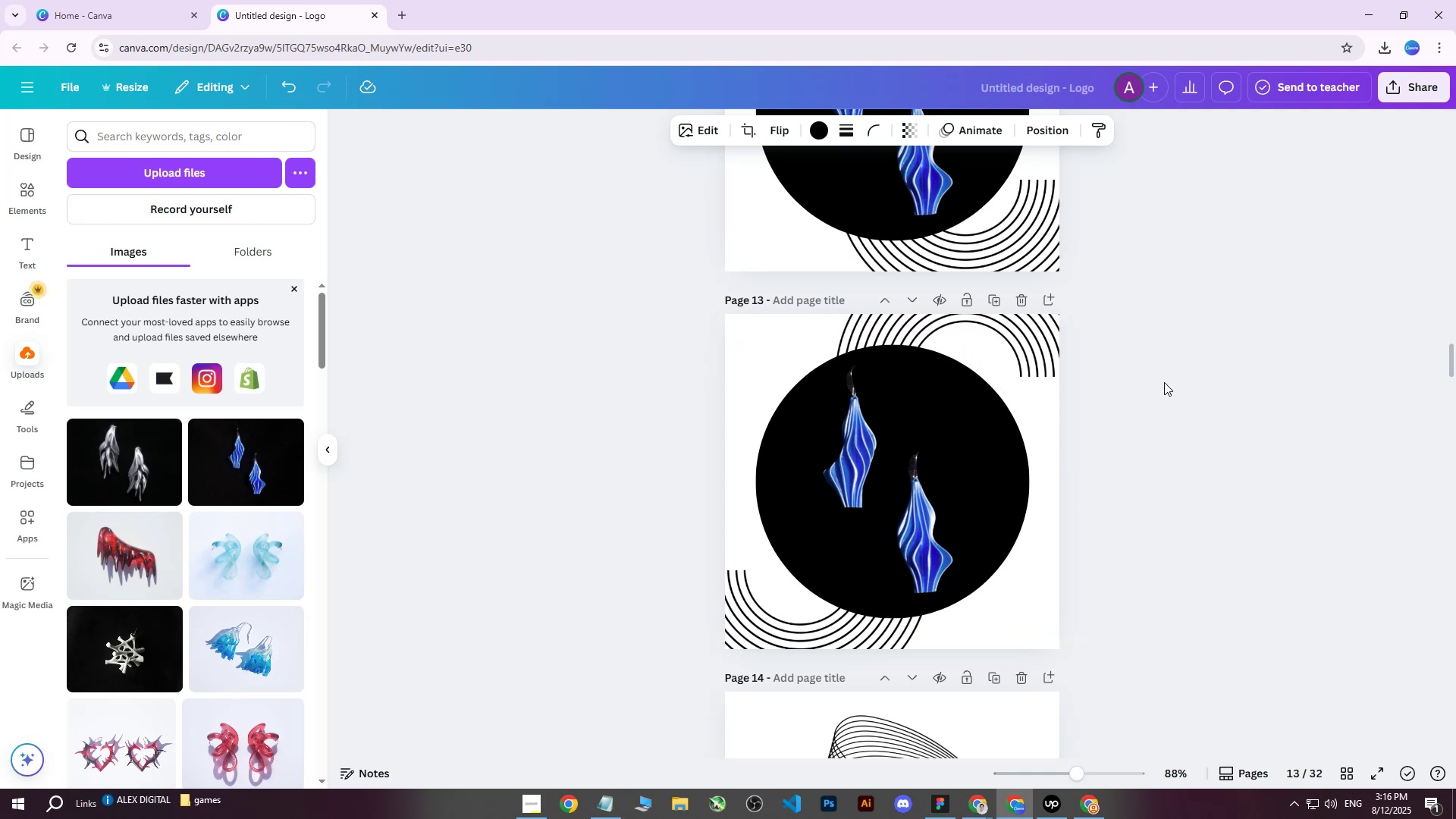 
key(ArrowDown)
 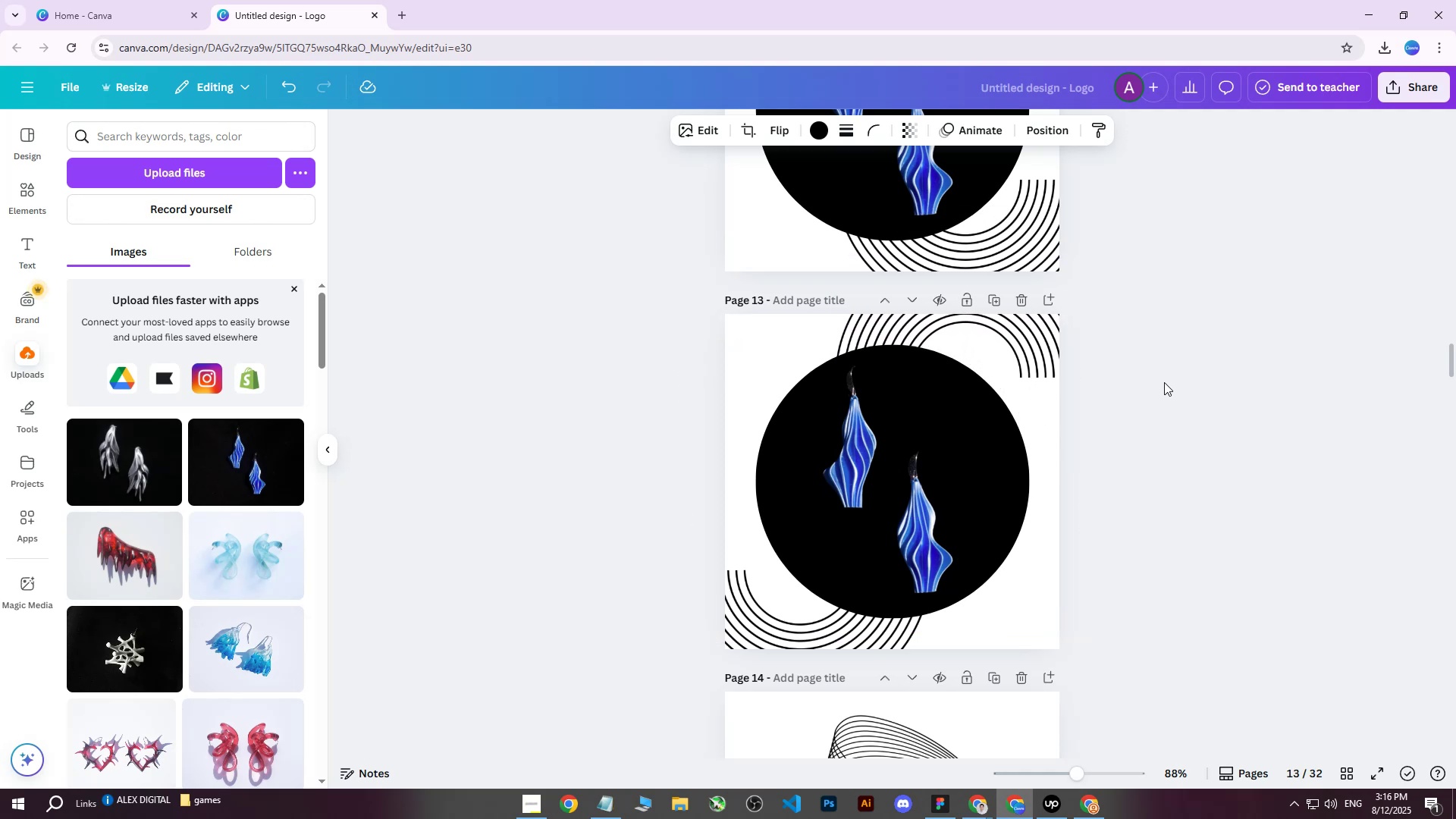 
key(ArrowDown)
 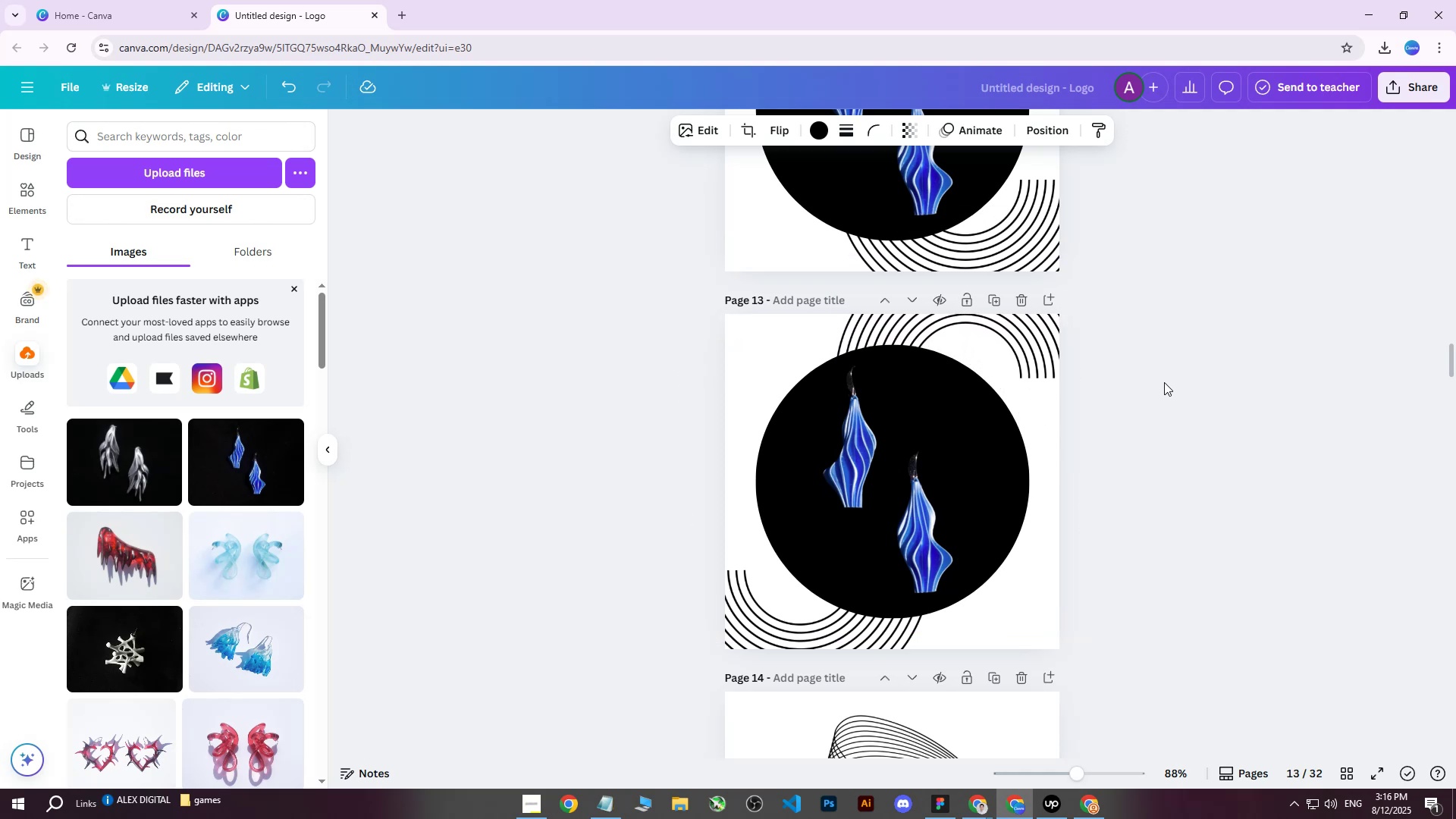 
key(ArrowDown)
 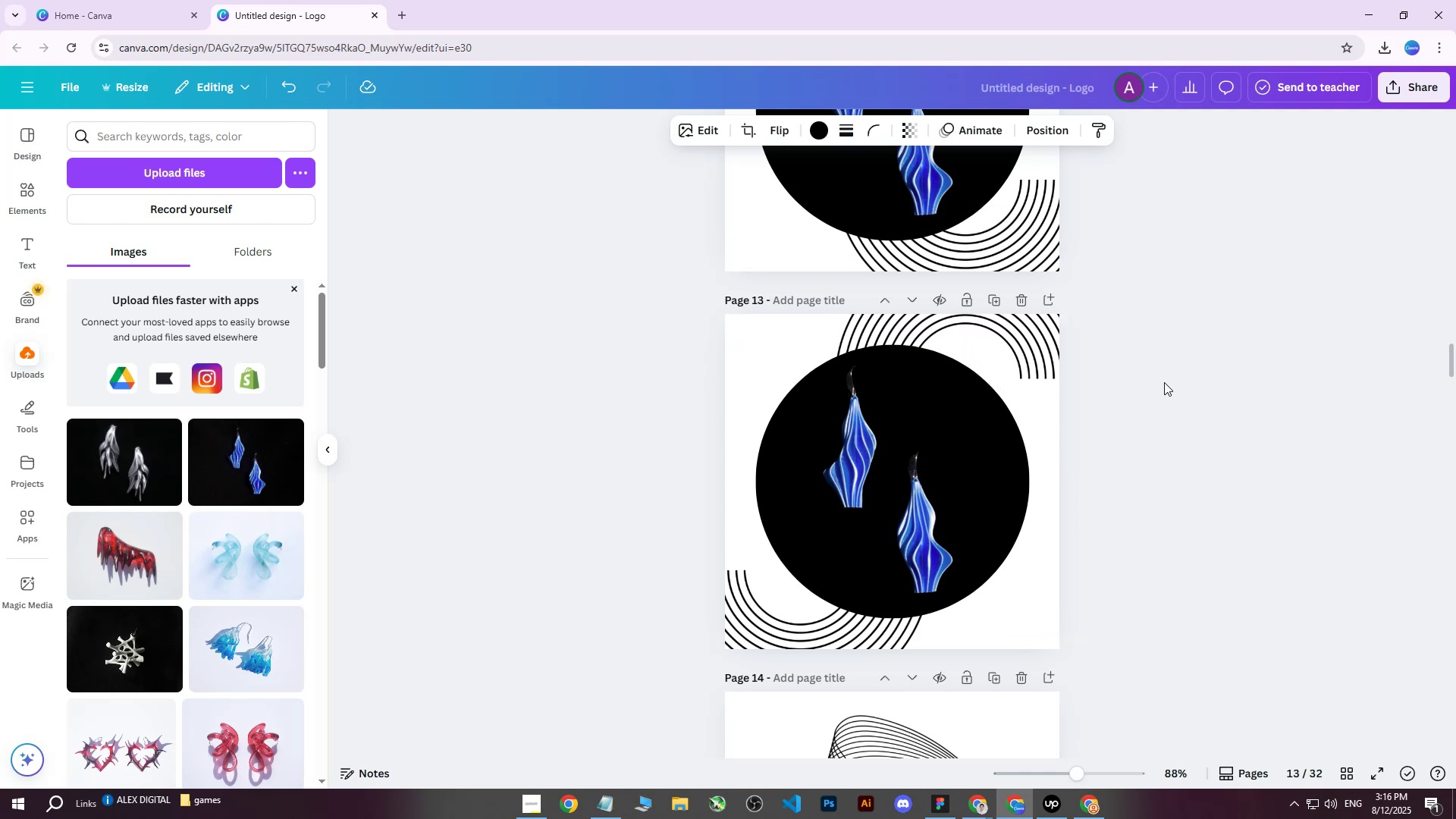 
key(ArrowDown)
 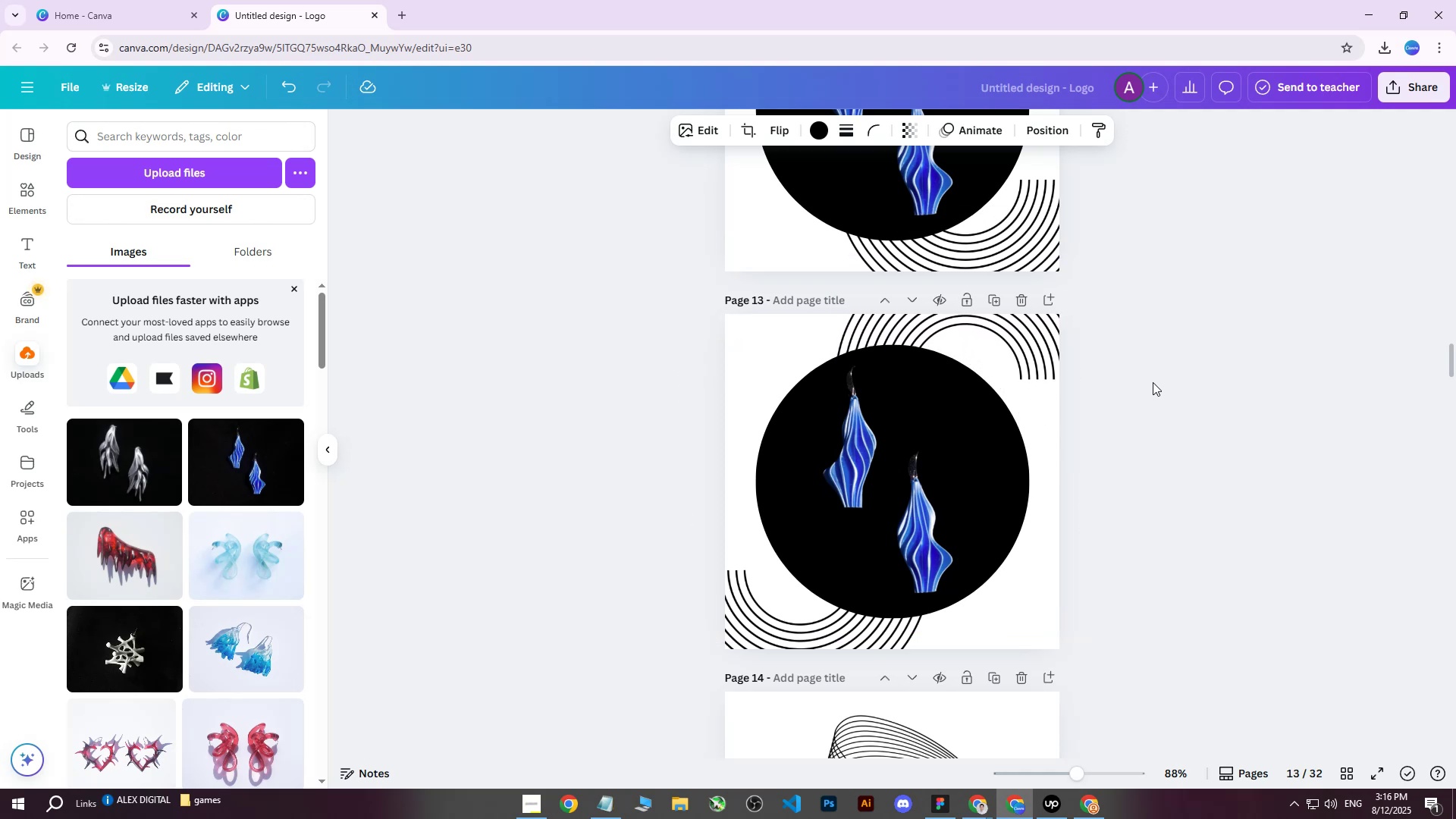 
key(ArrowDown)
 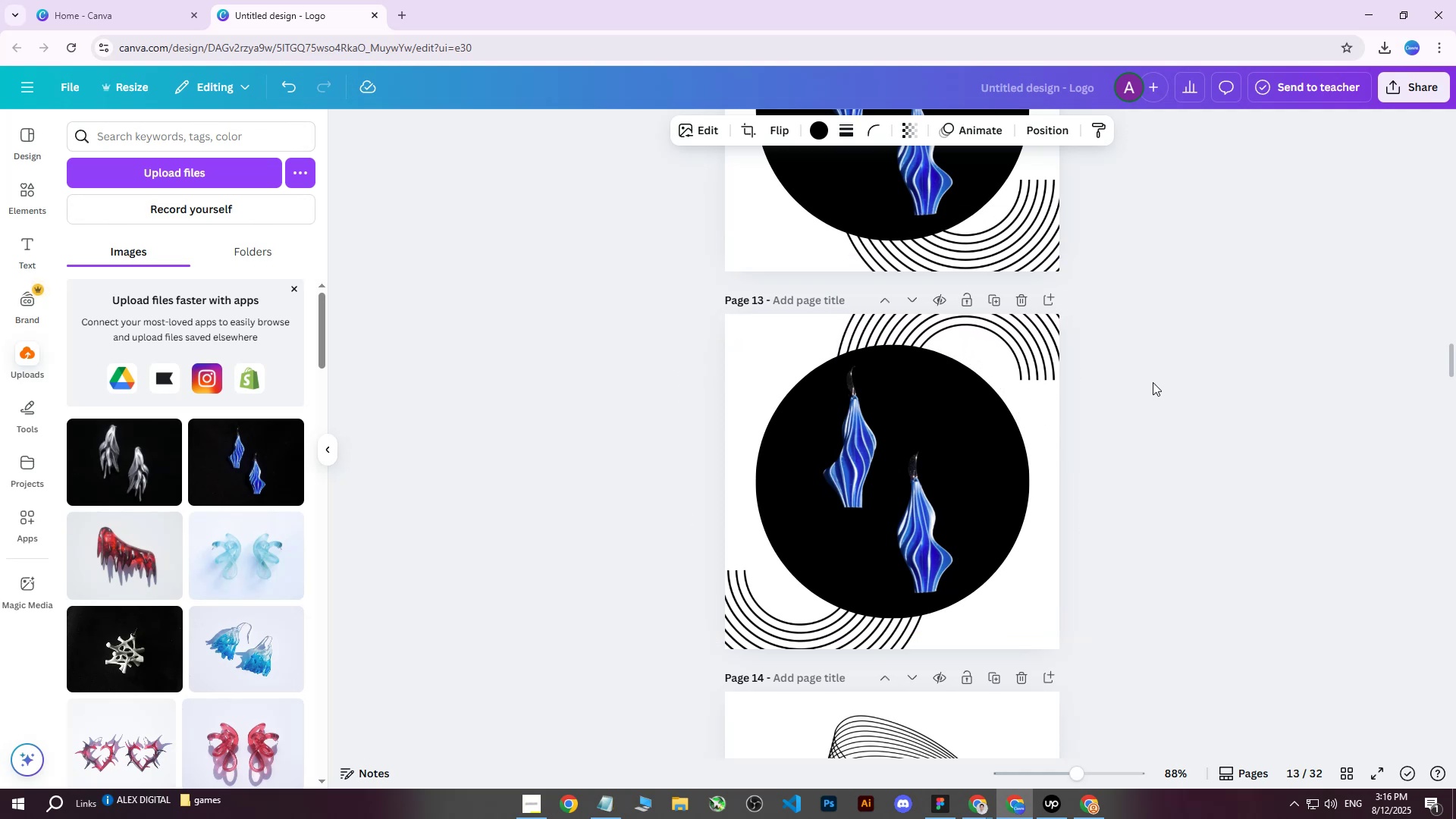 
key(ArrowDown)
 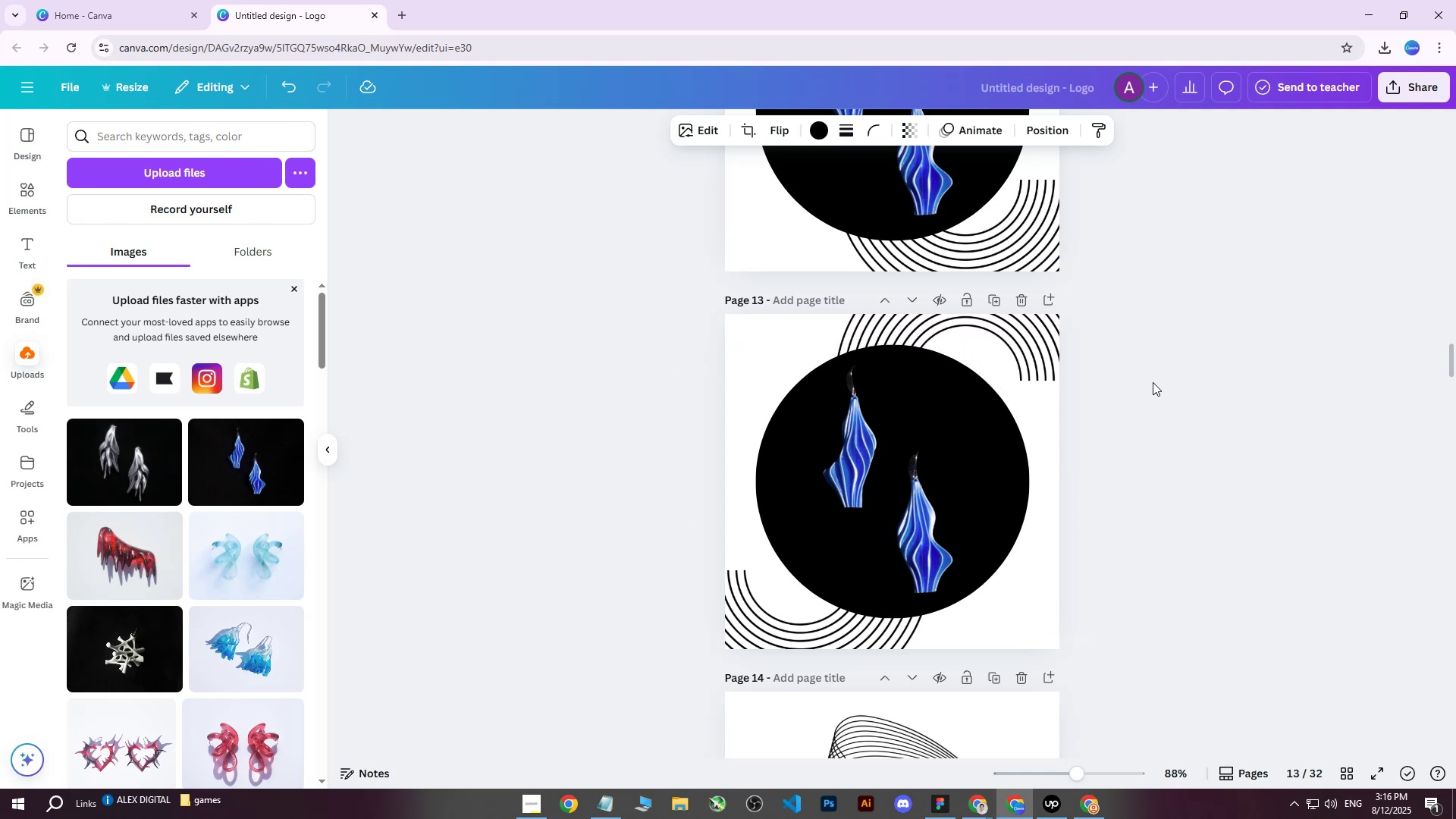 
key(ArrowDown)
 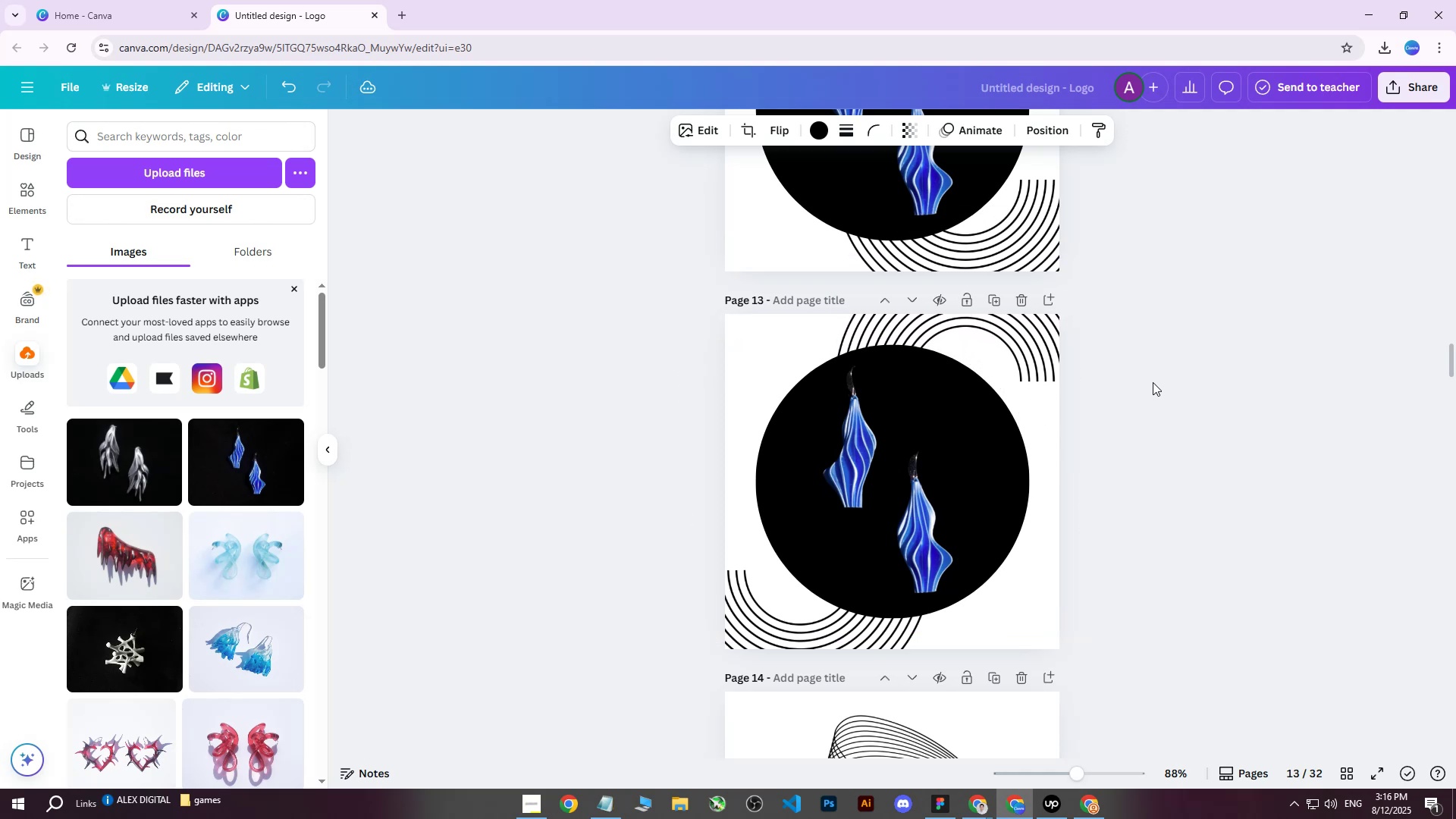 
left_click([1153, 382])
 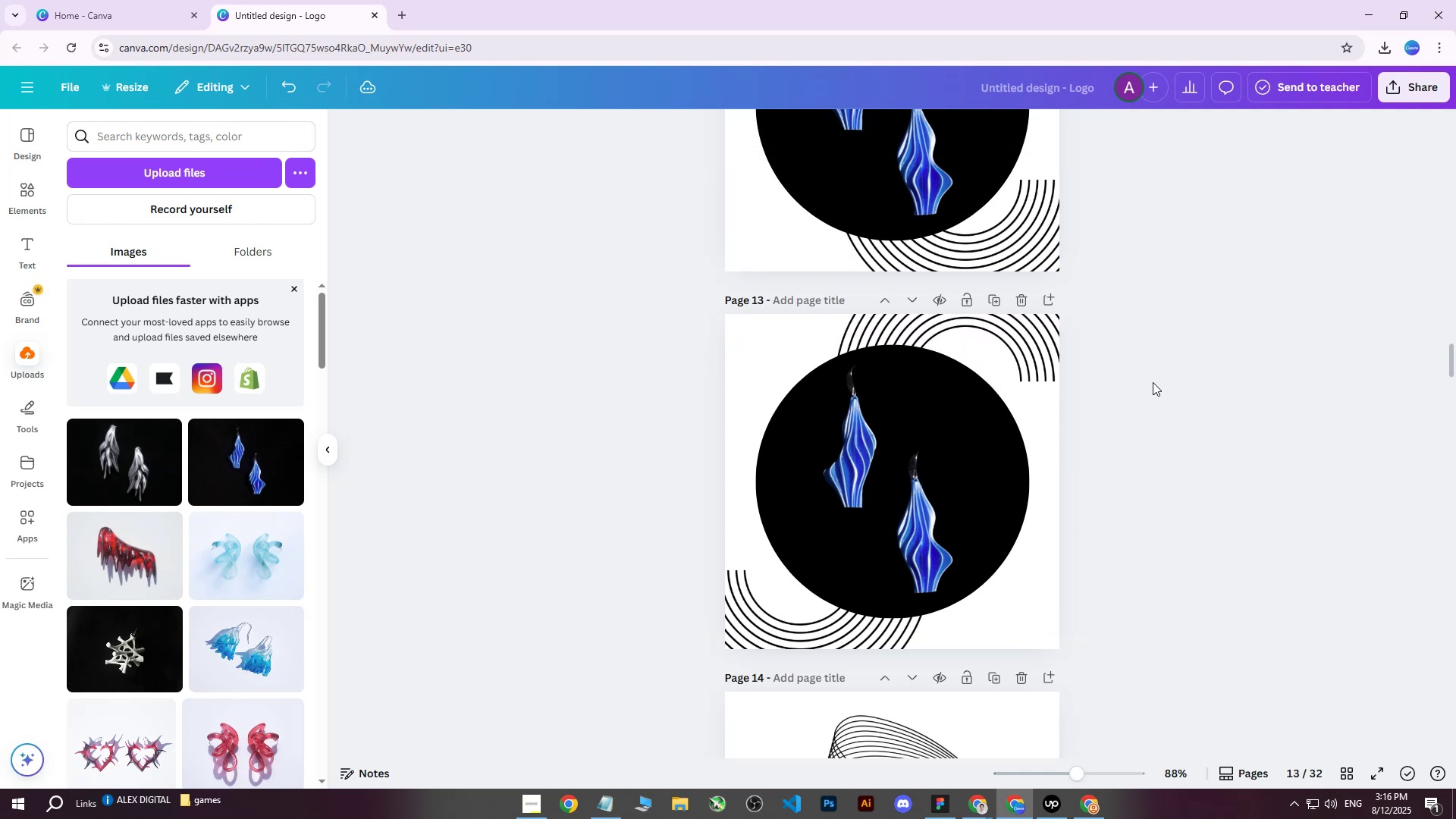 
scroll: coordinate [1151, 384], scroll_direction: up, amount: 3.0
 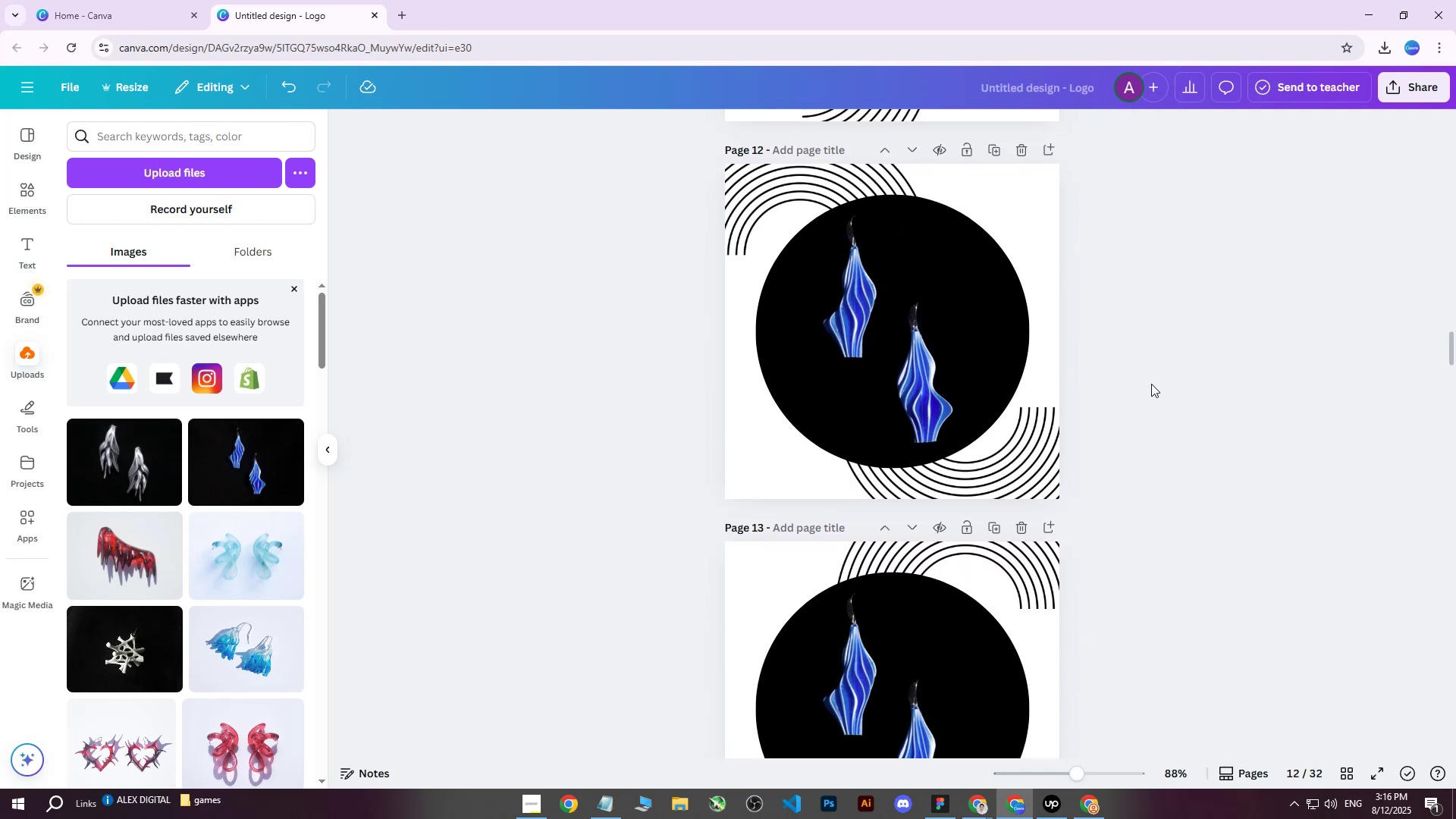 
scroll: coordinate [1151, 386], scroll_direction: down, amount: 1.0
 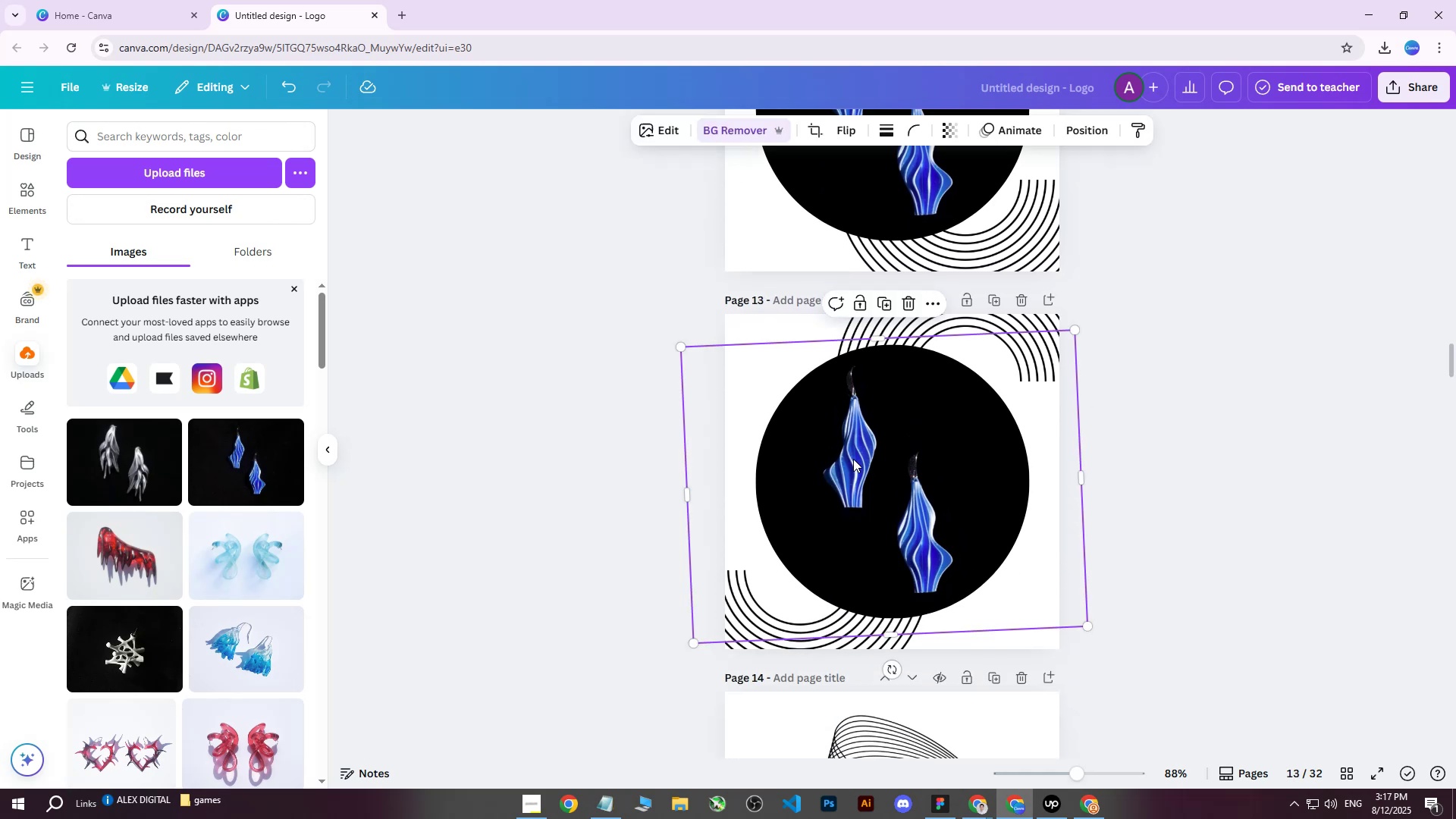 
scroll: coordinate [939, 449], scroll_direction: up, amount: 1.0
 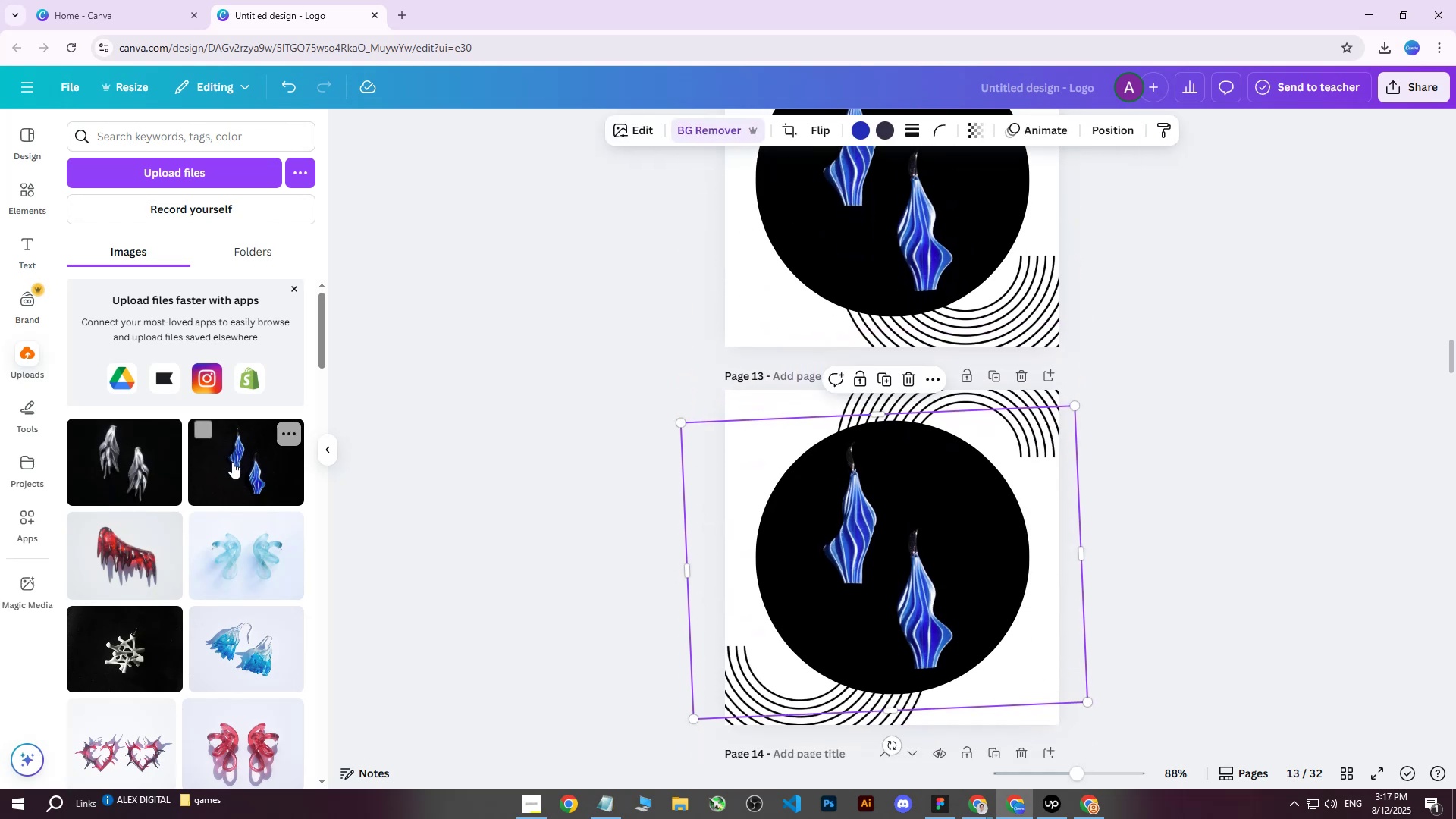 
key(Delete)
 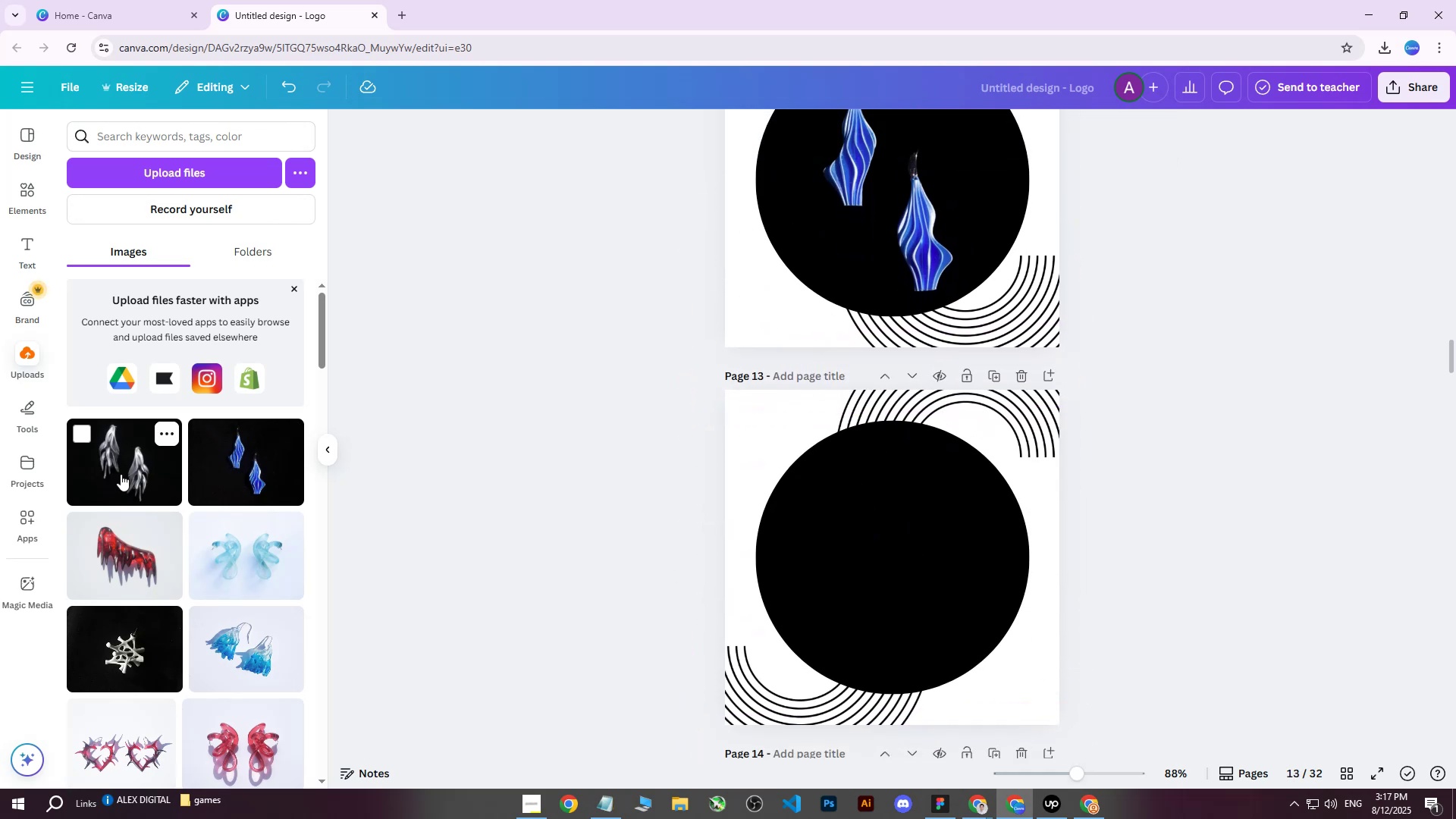 
left_click([121, 474])
 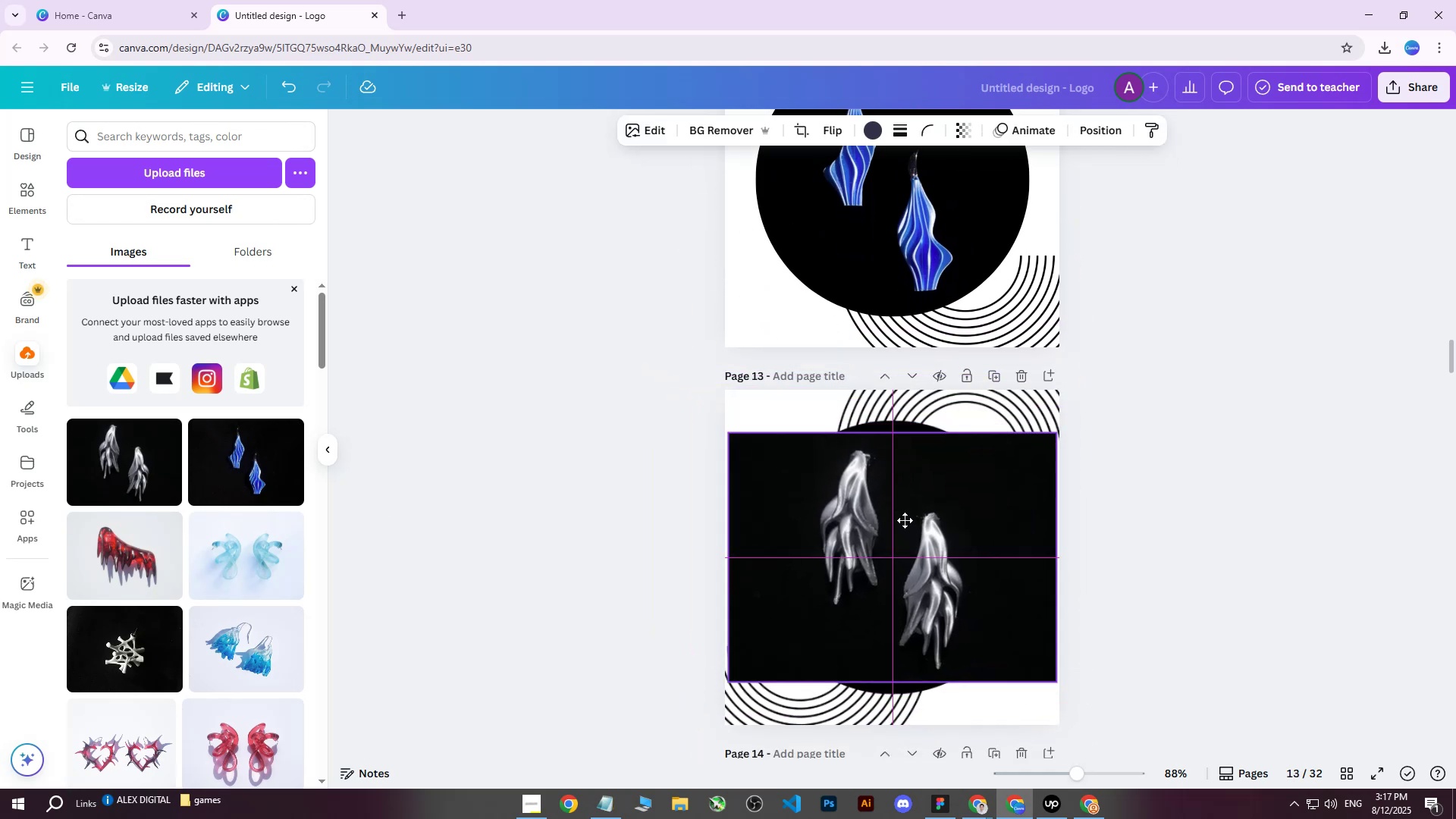 
left_click([704, 129])
 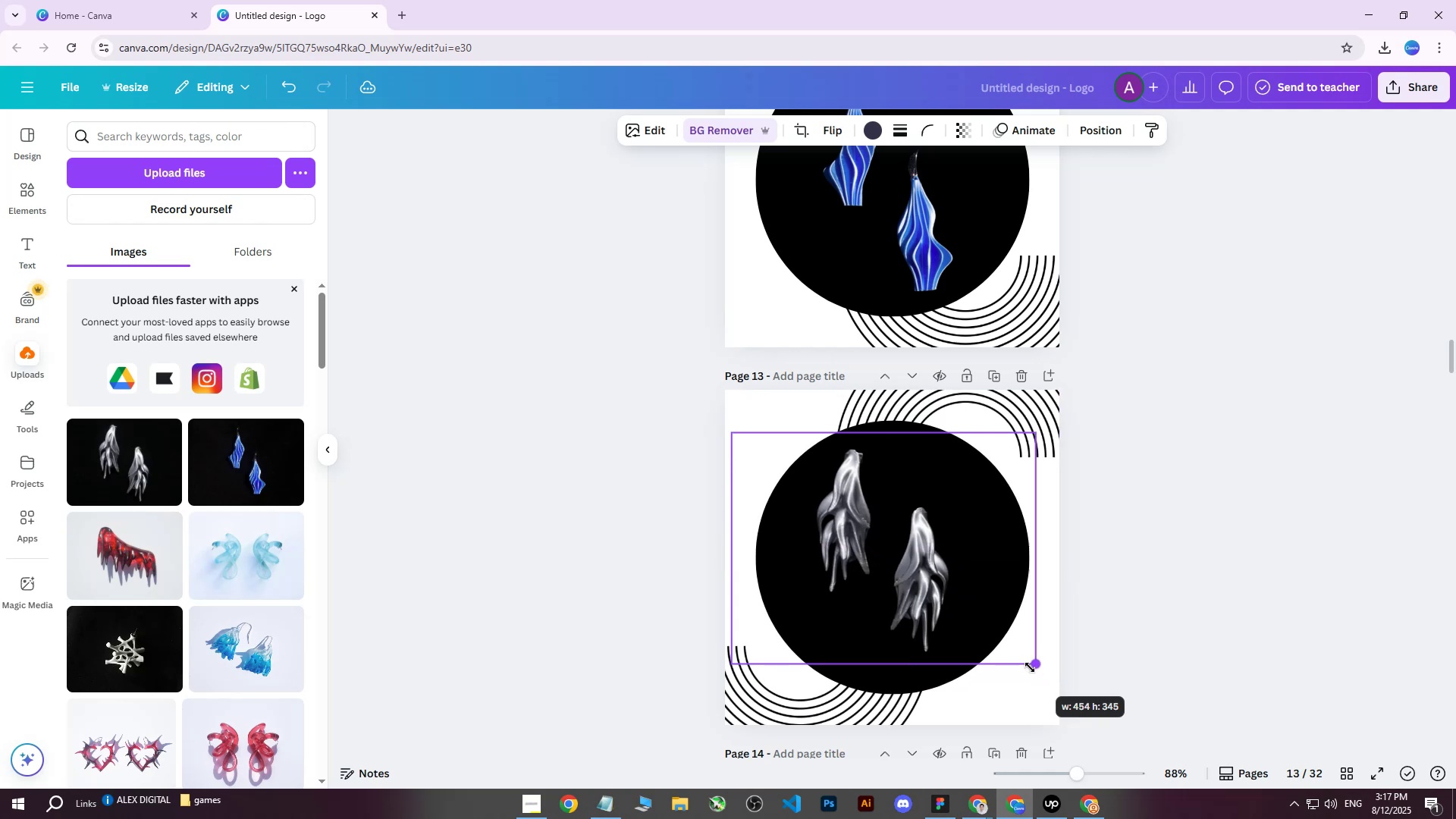 
wait(8.11)
 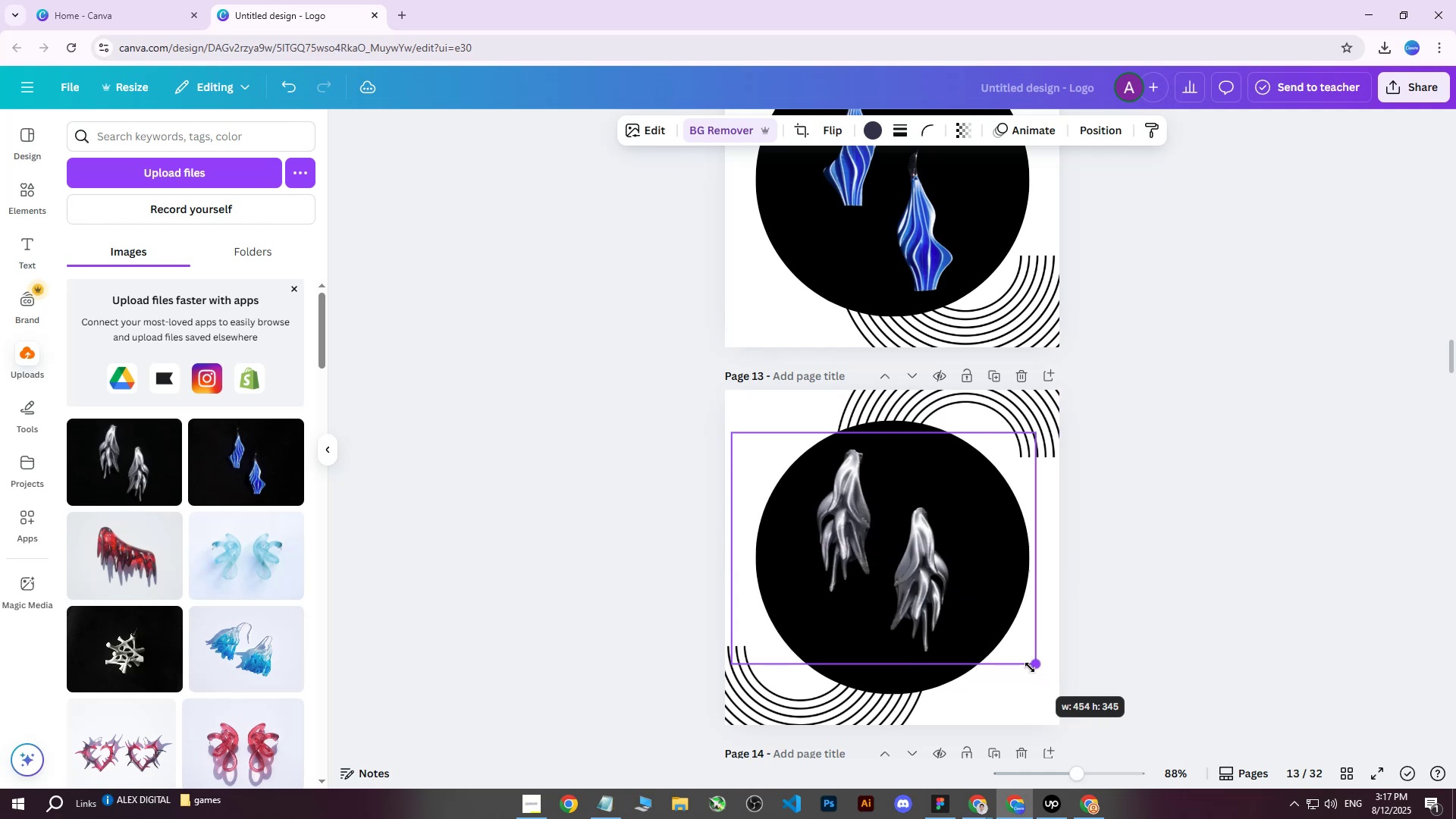 
left_click([1393, 78])
 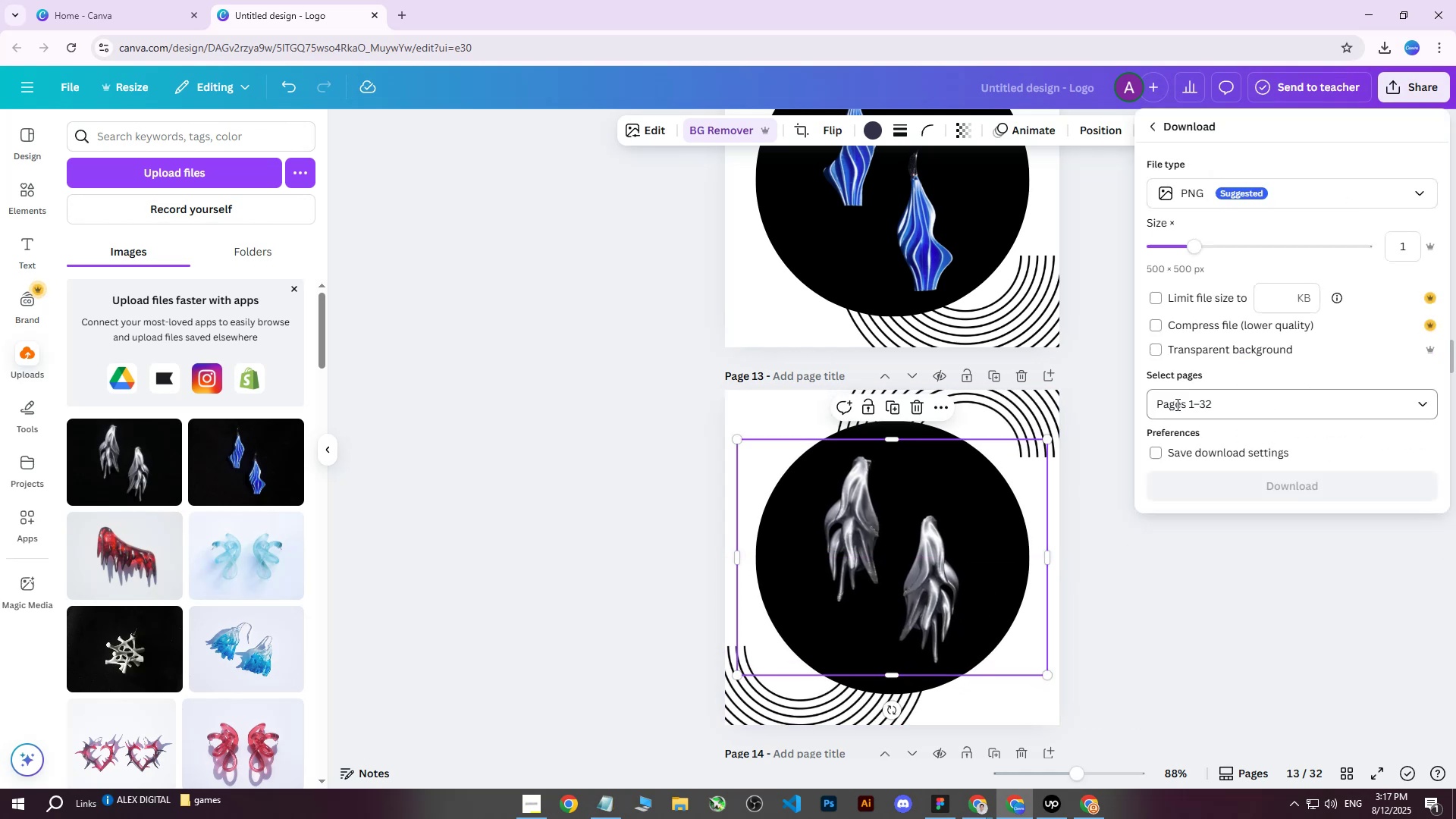 
double_click([1219, 427])
 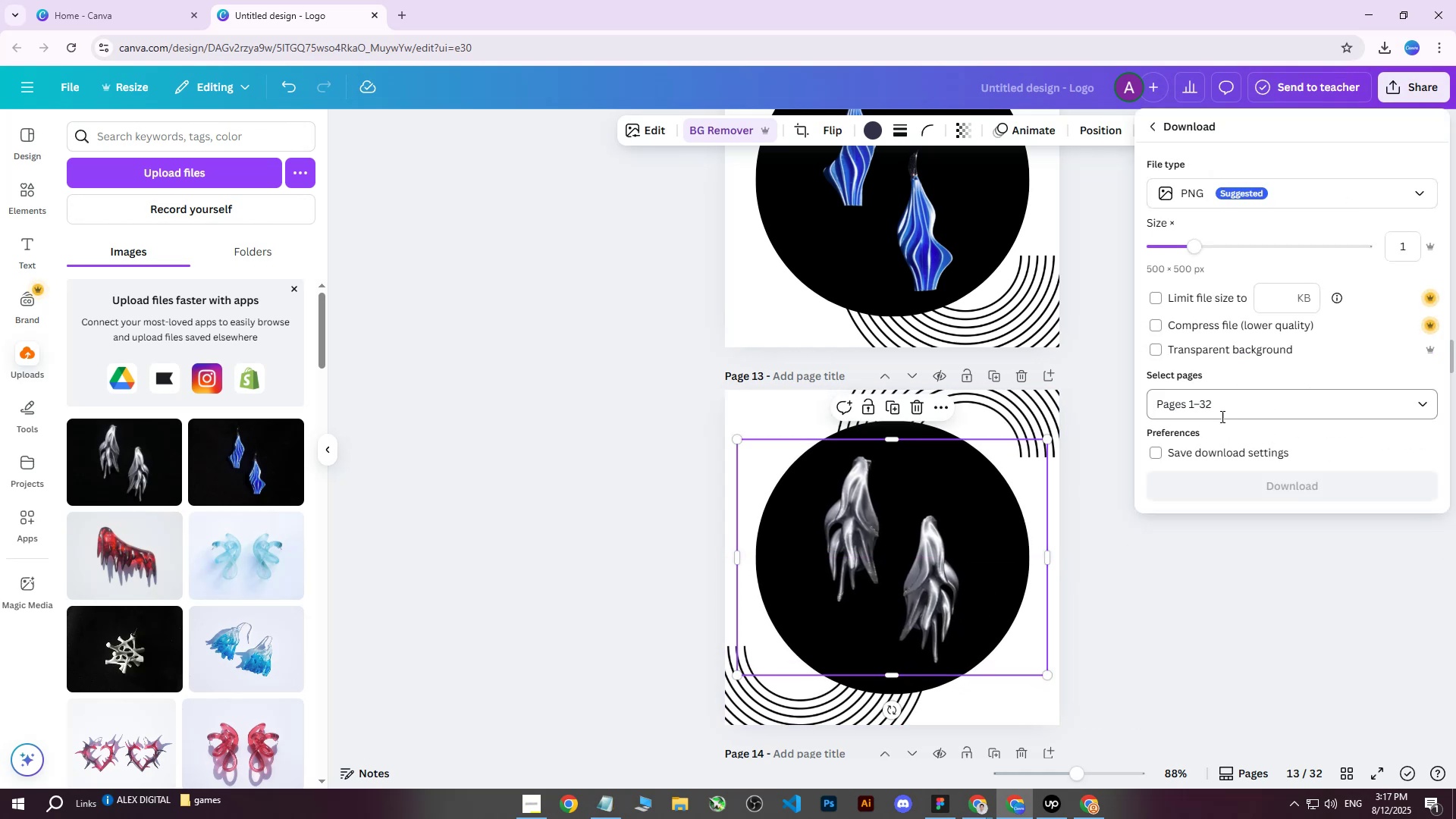 
triple_click([1221, 416])
 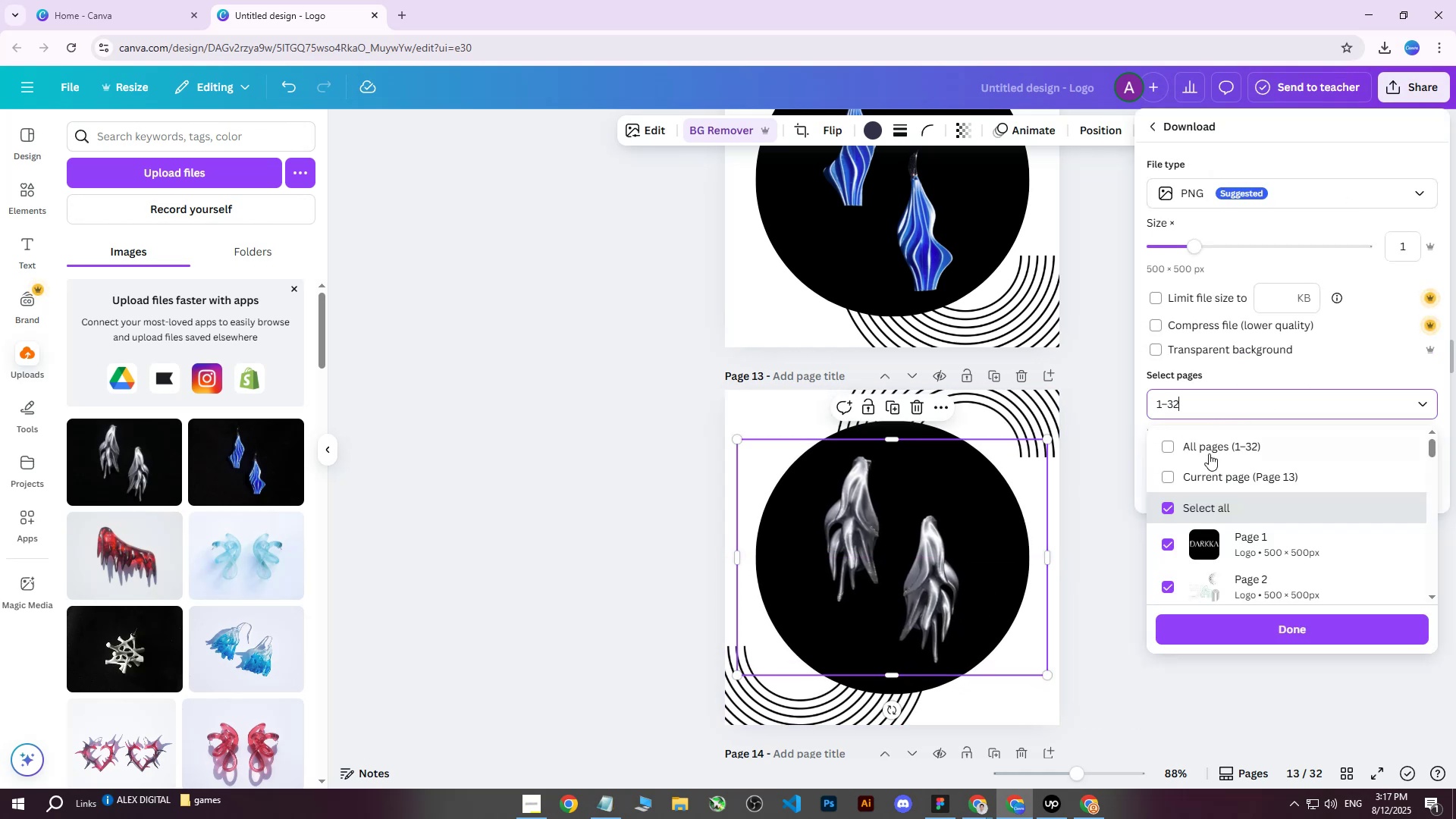 
triple_click([1208, 453])
 